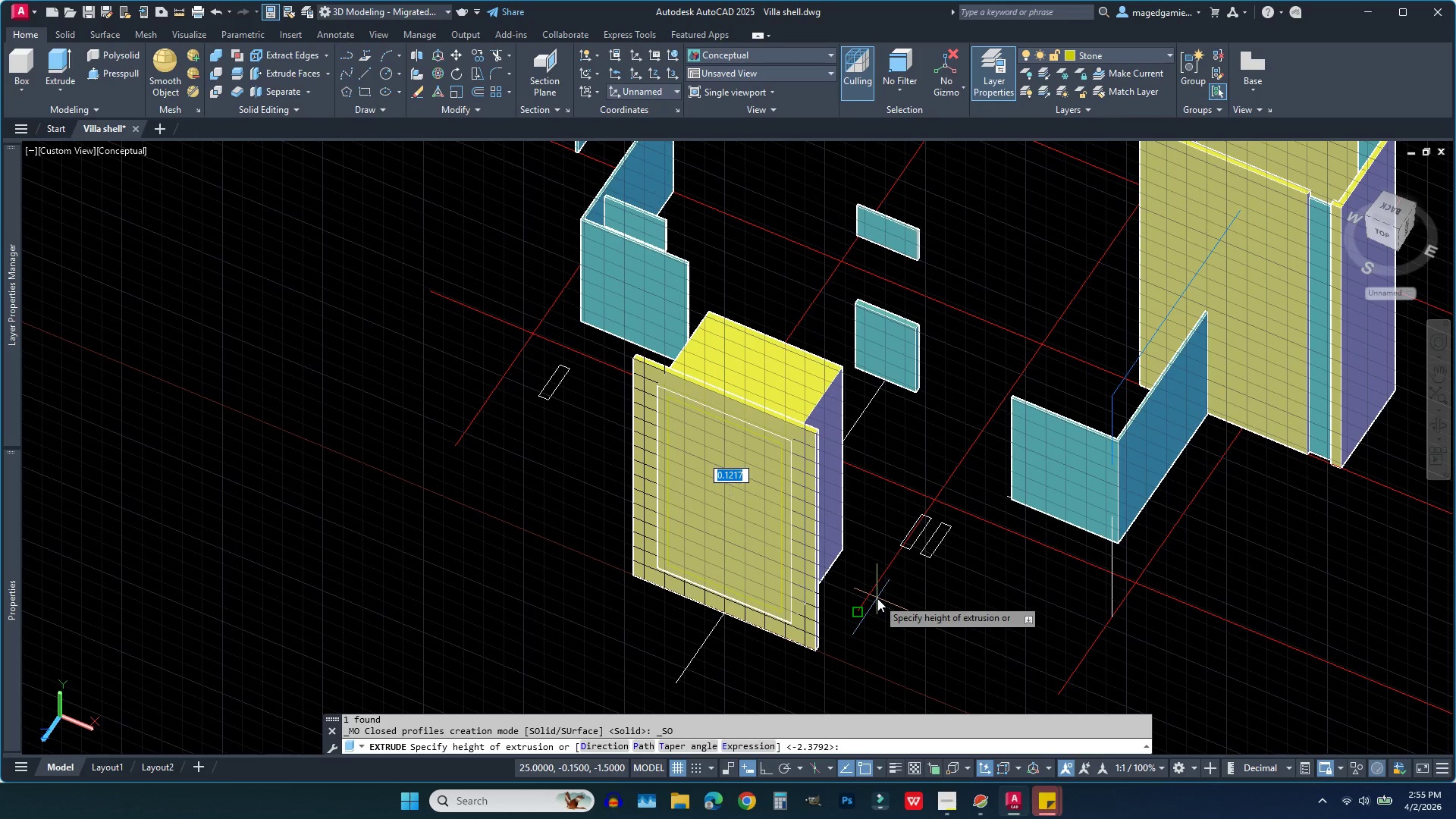 
type(.05)
 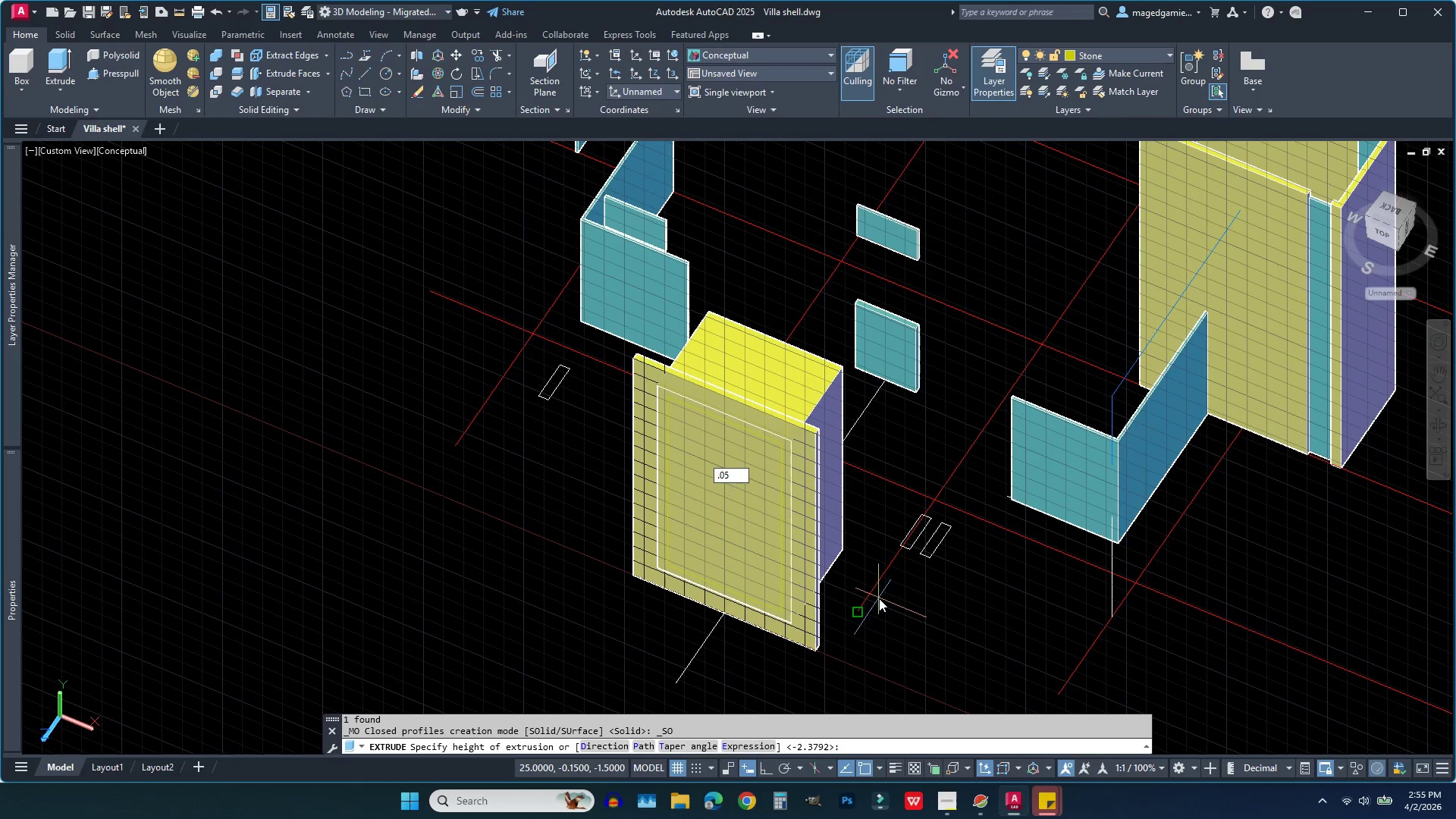 
key(Enter)
 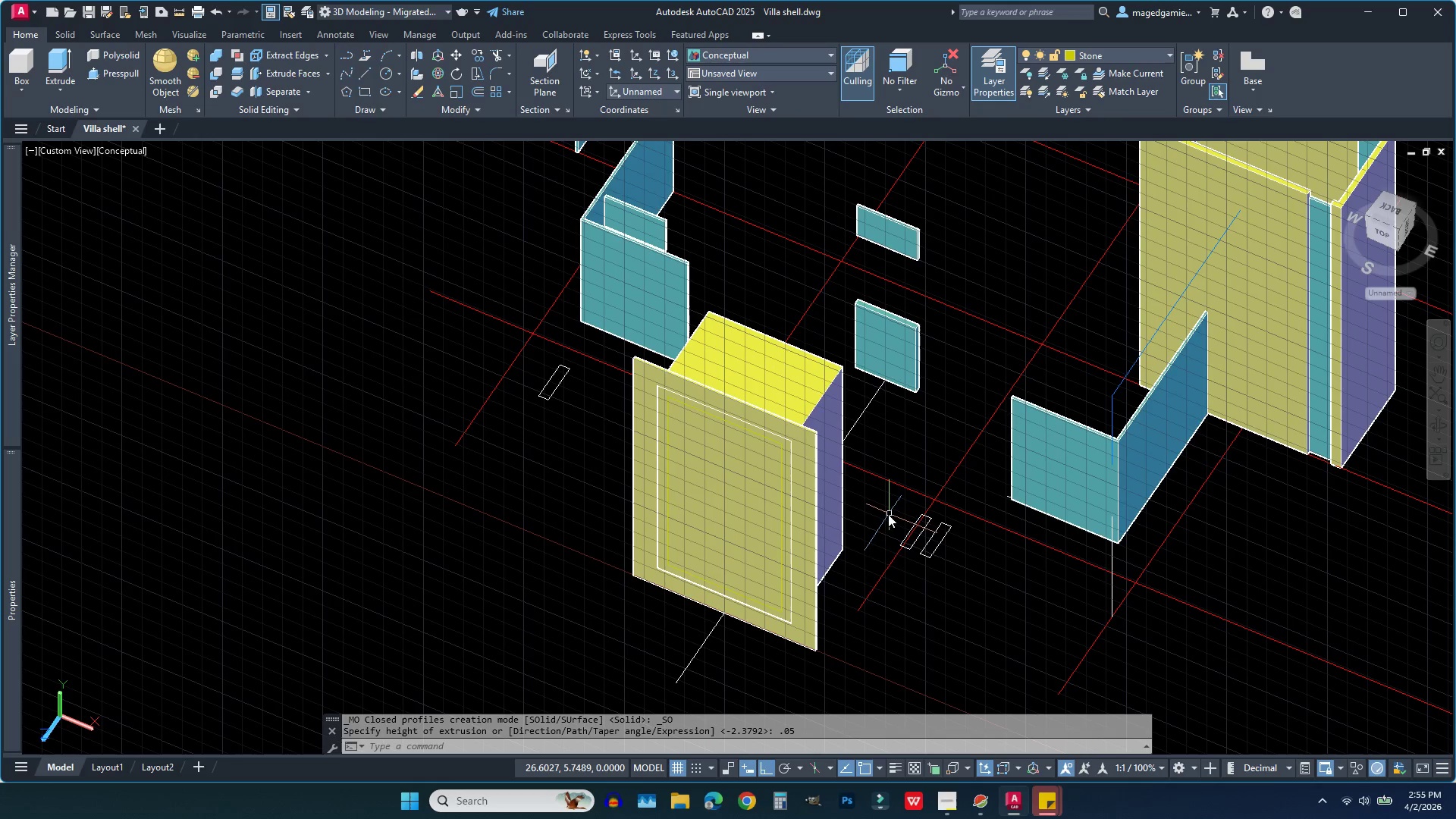 
scroll: coordinate [888, 510], scroll_direction: up, amount: 2.0
 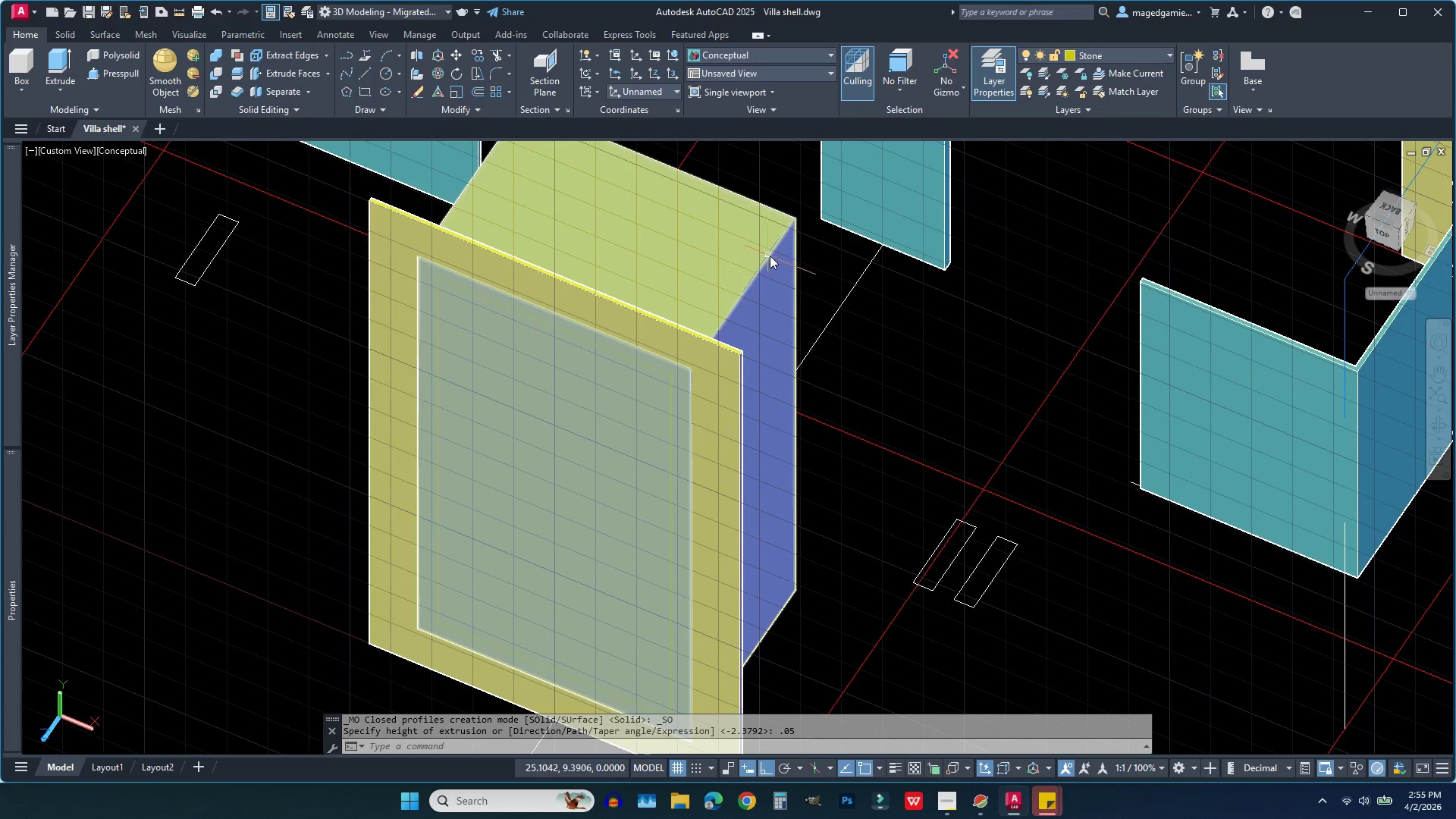 
left_click([773, 261])
 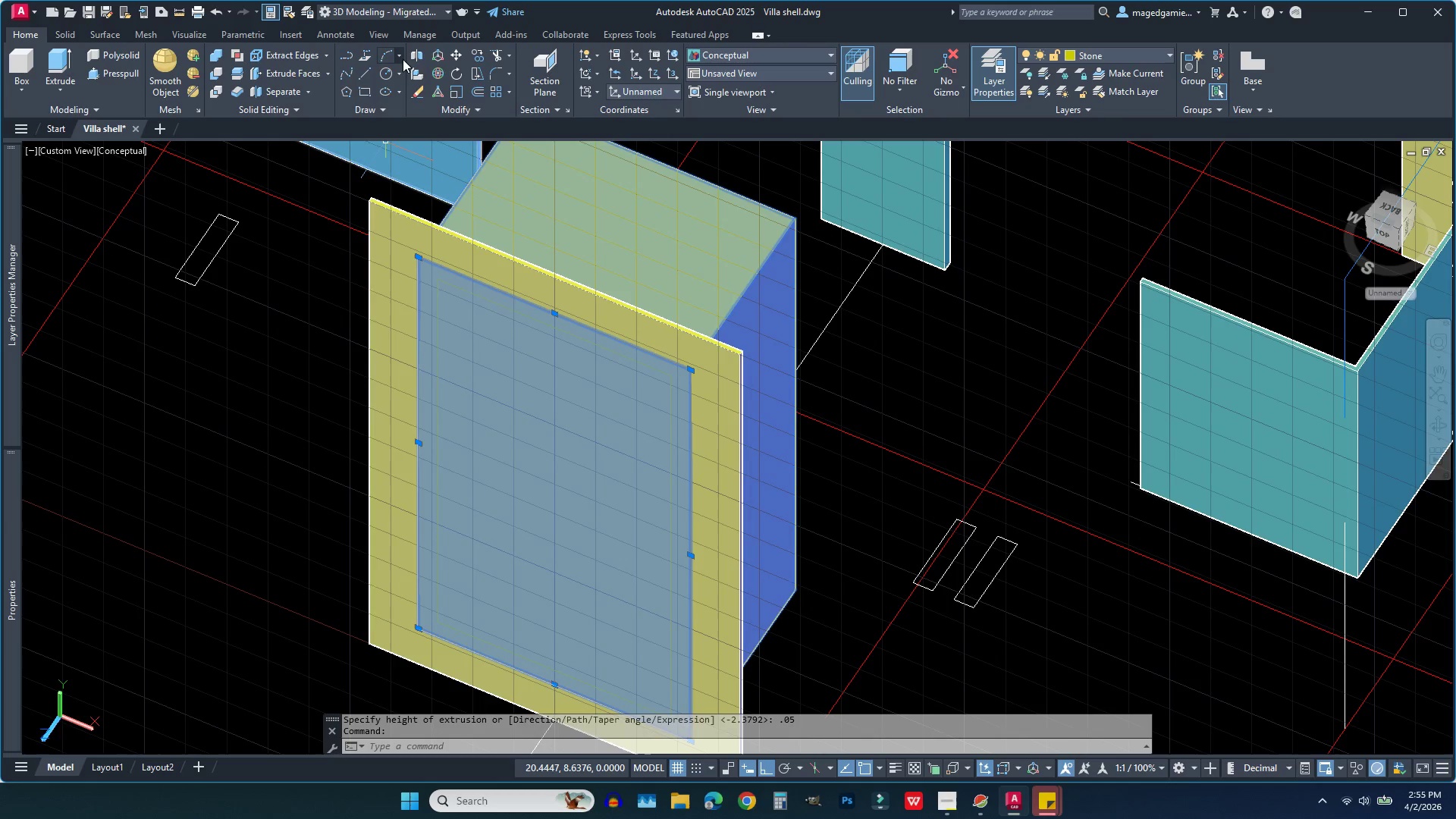 
left_click([457, 53])
 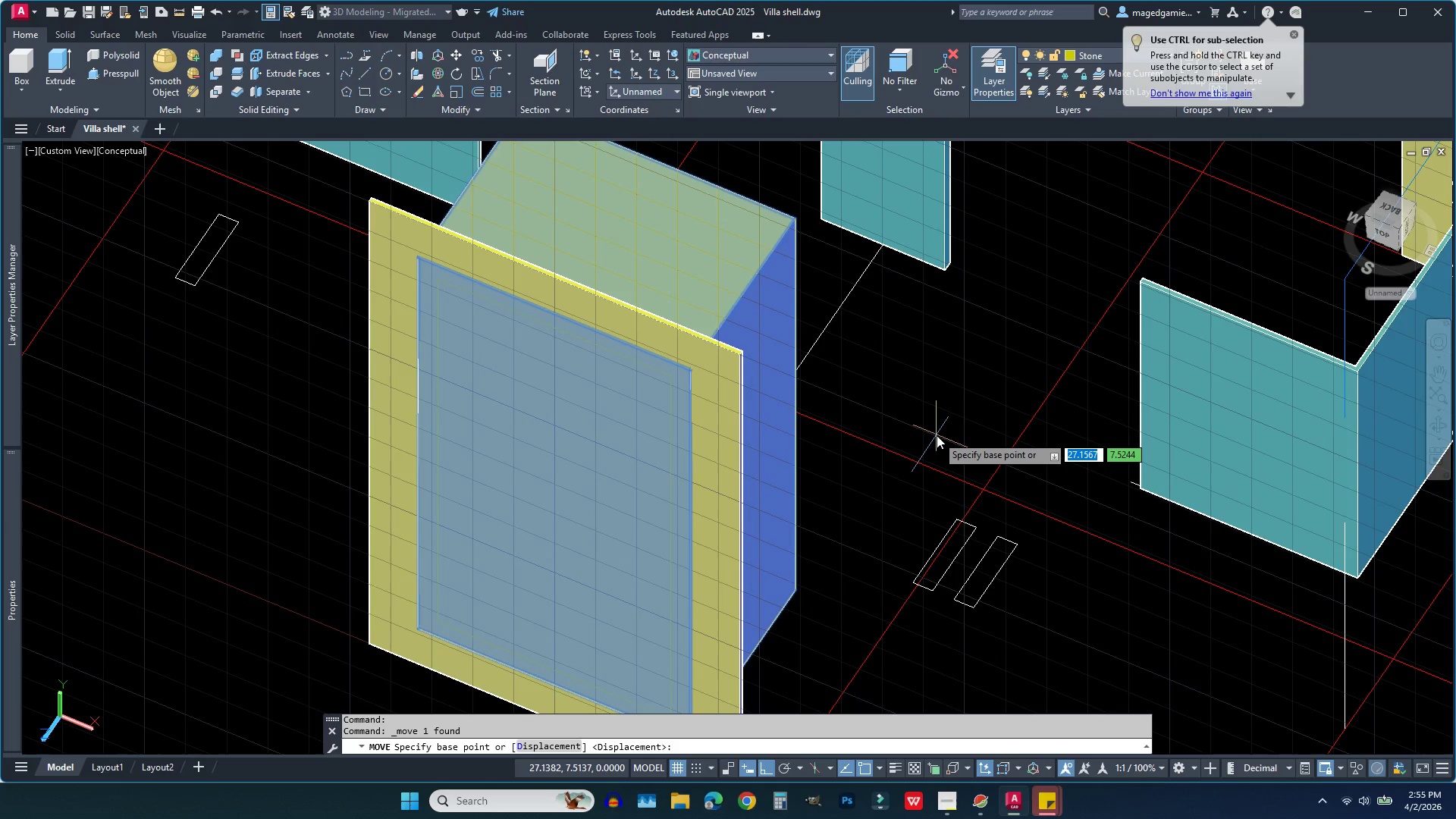 
left_click([942, 435])
 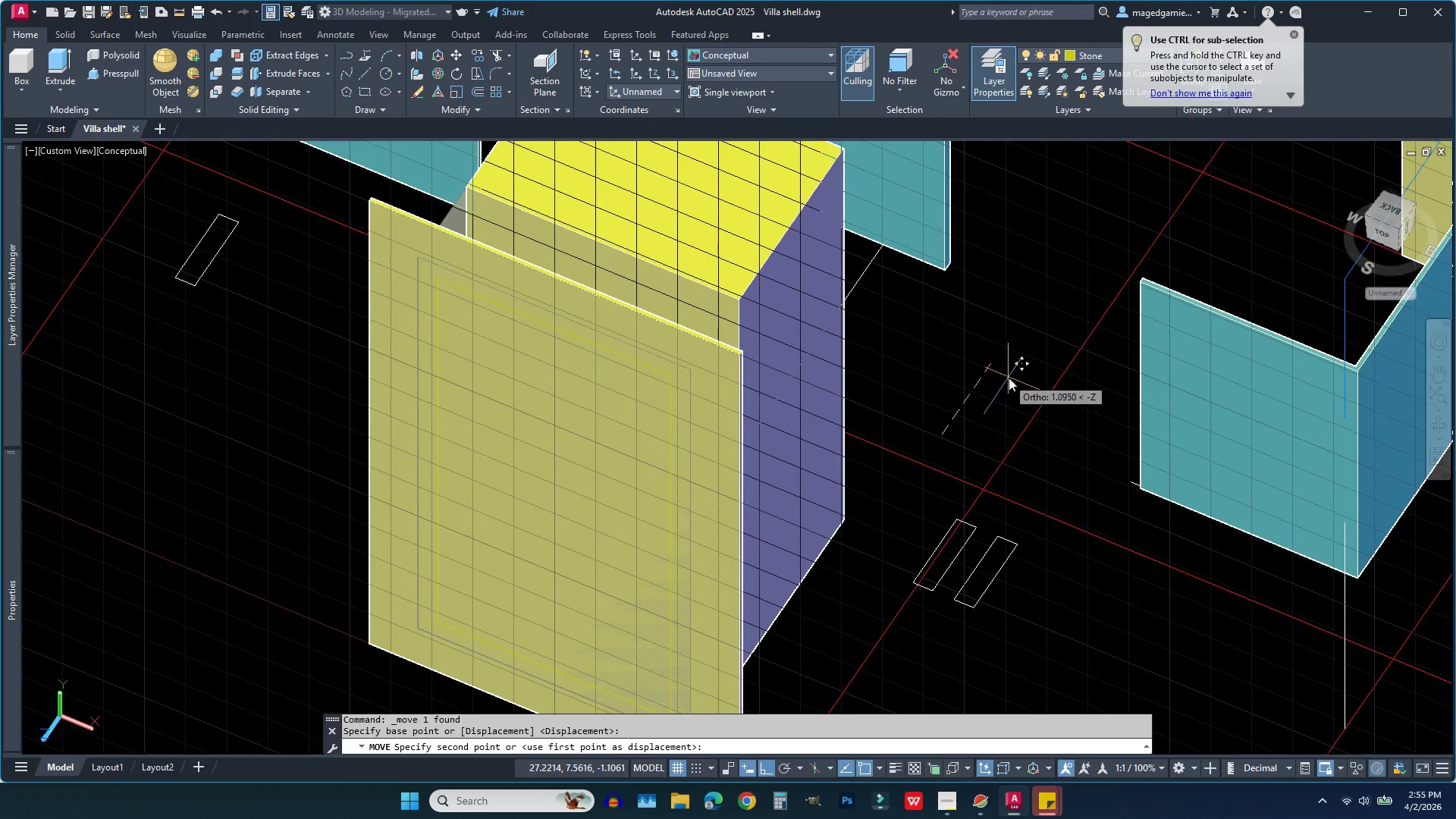 
left_click([1010, 374])
 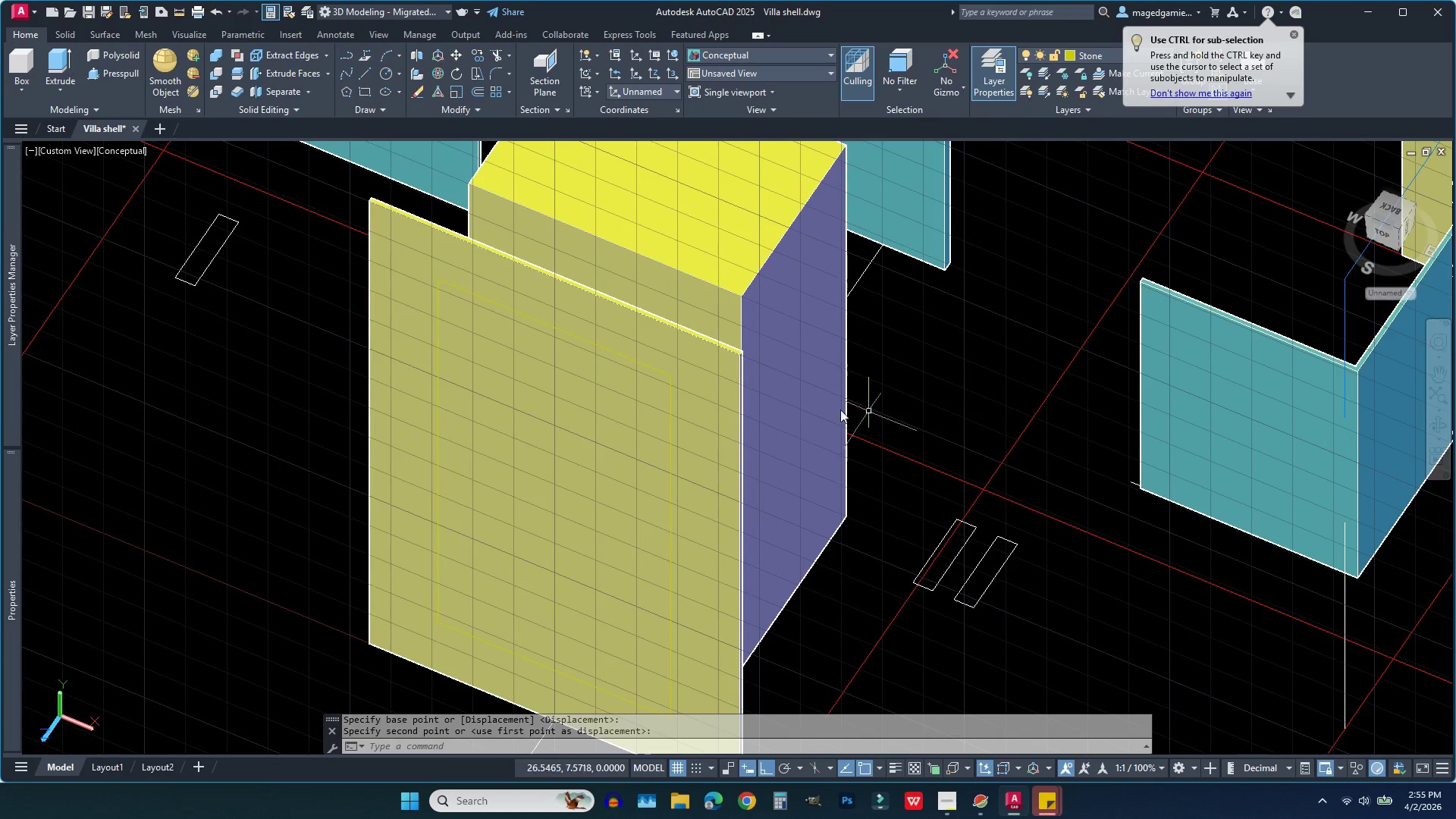 
key(Escape)
 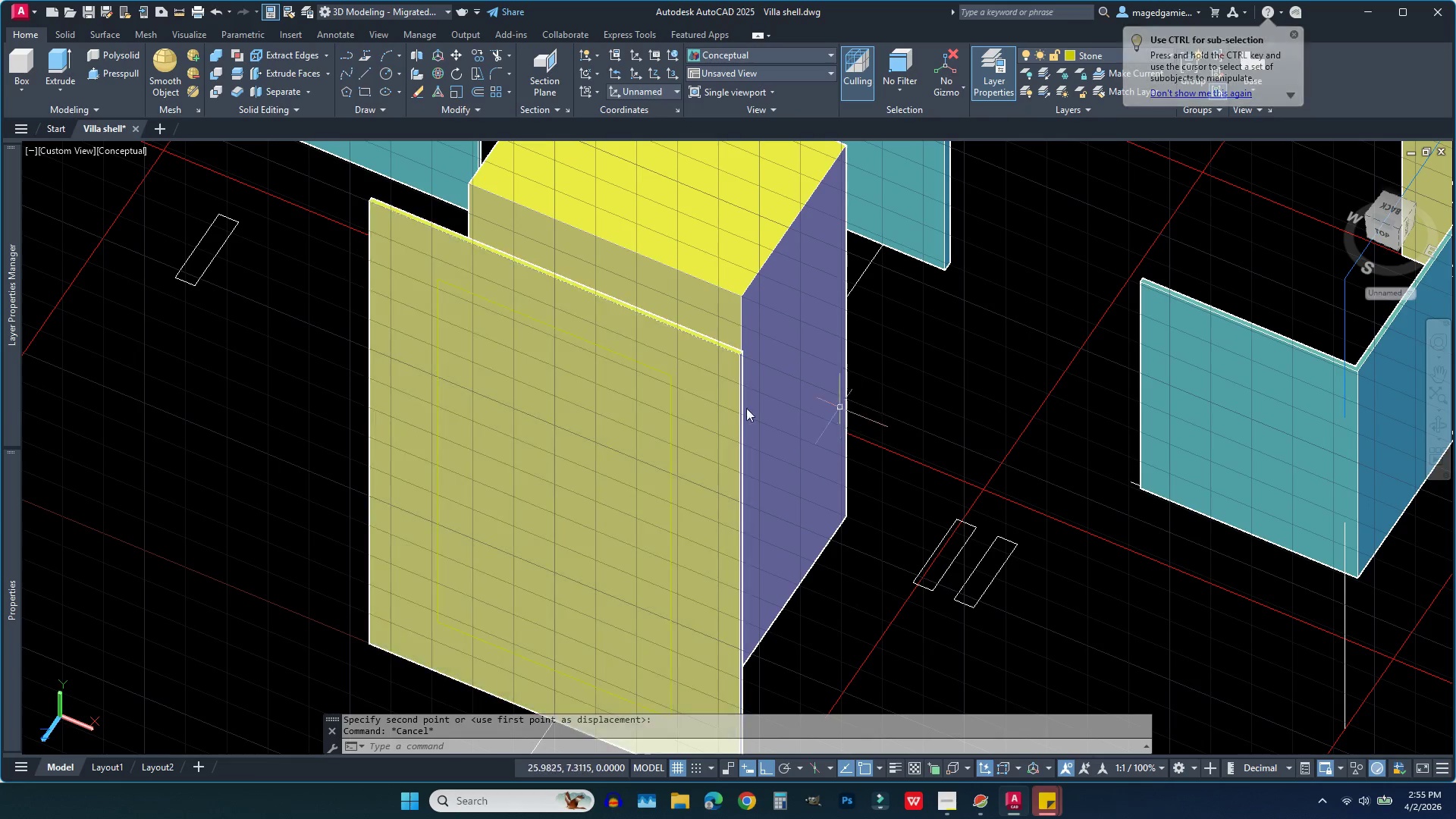 
mouse_move([659, 410])
 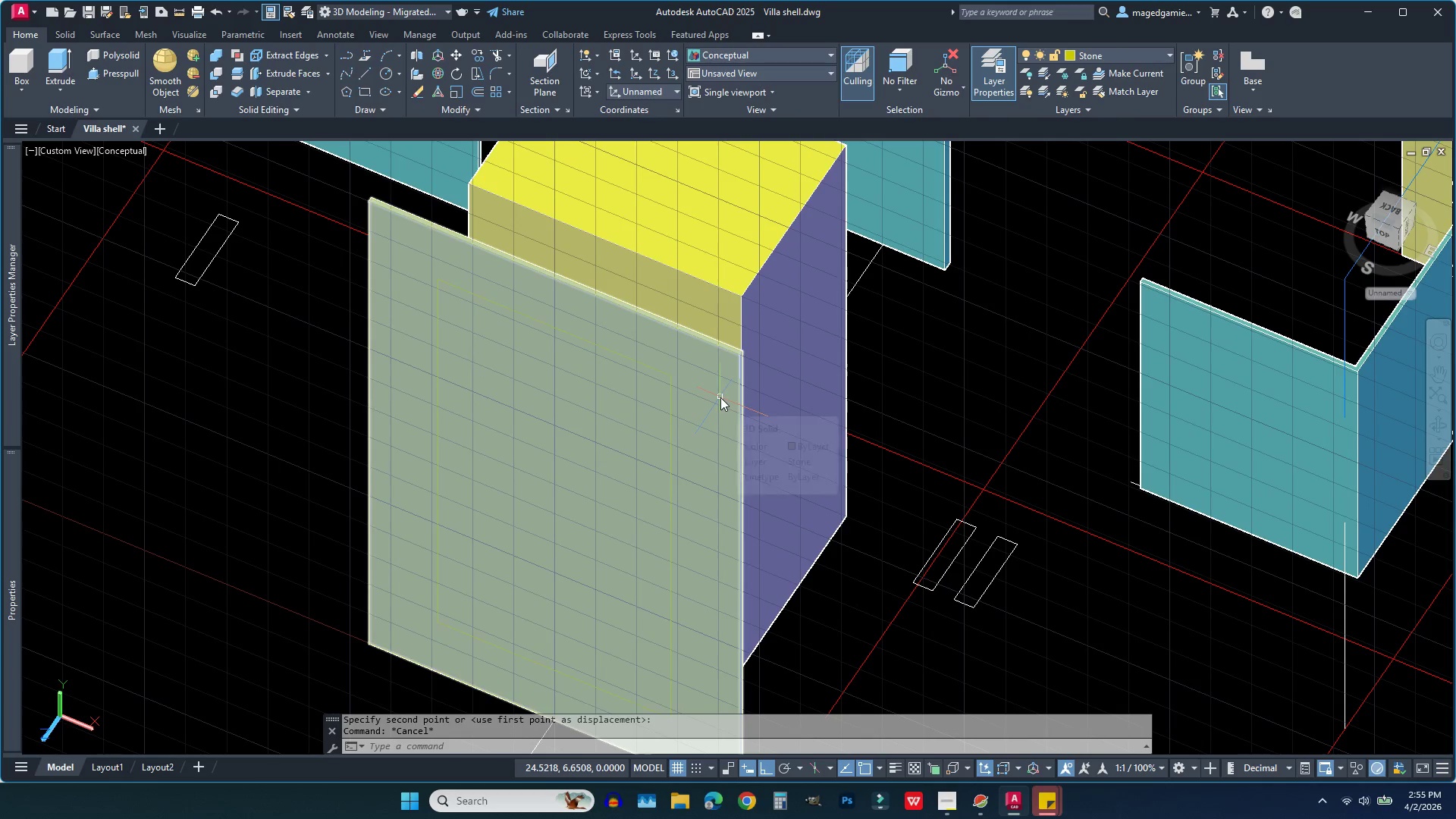 
key(Escape)
 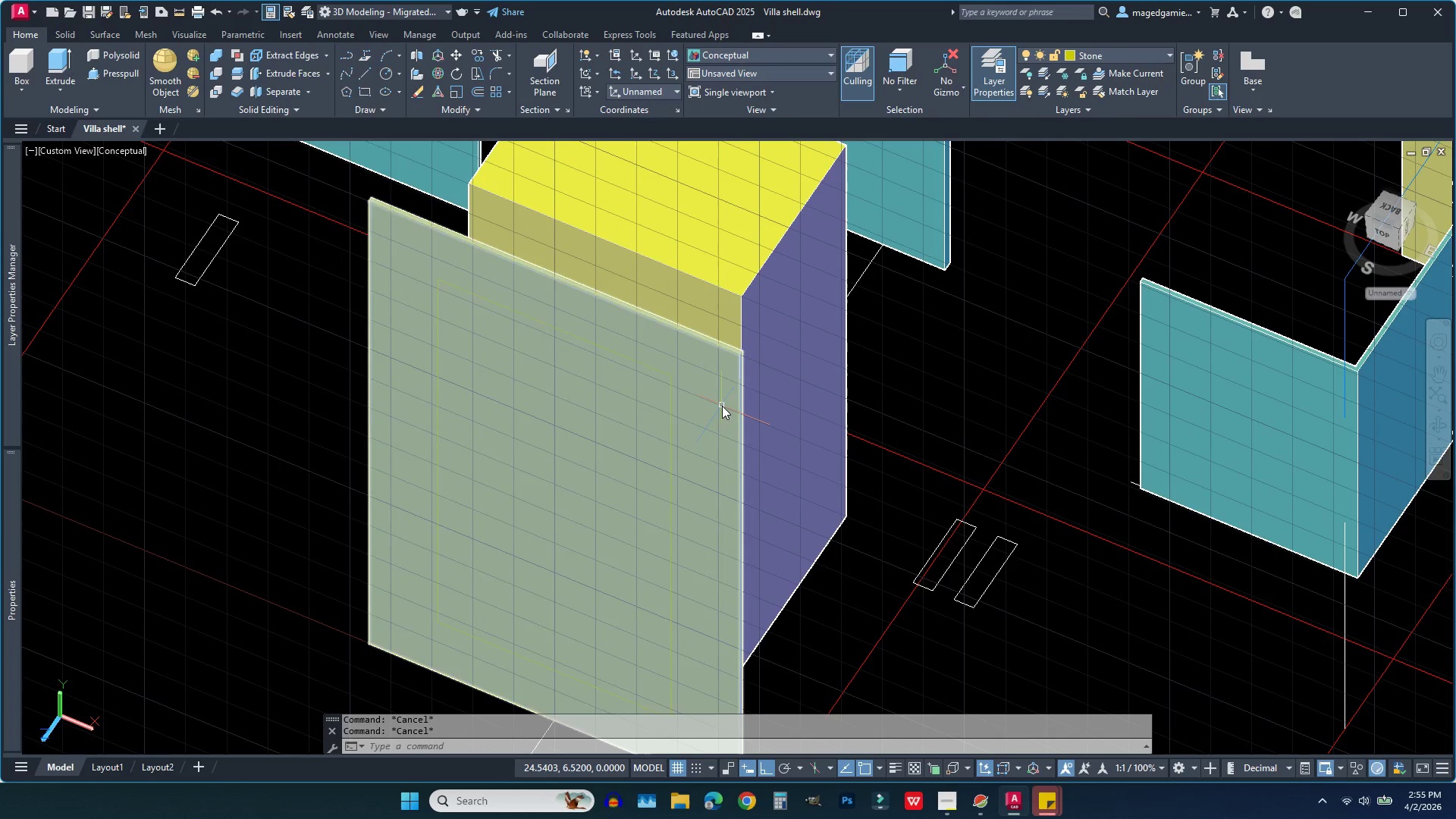 
left_click([722, 406])
 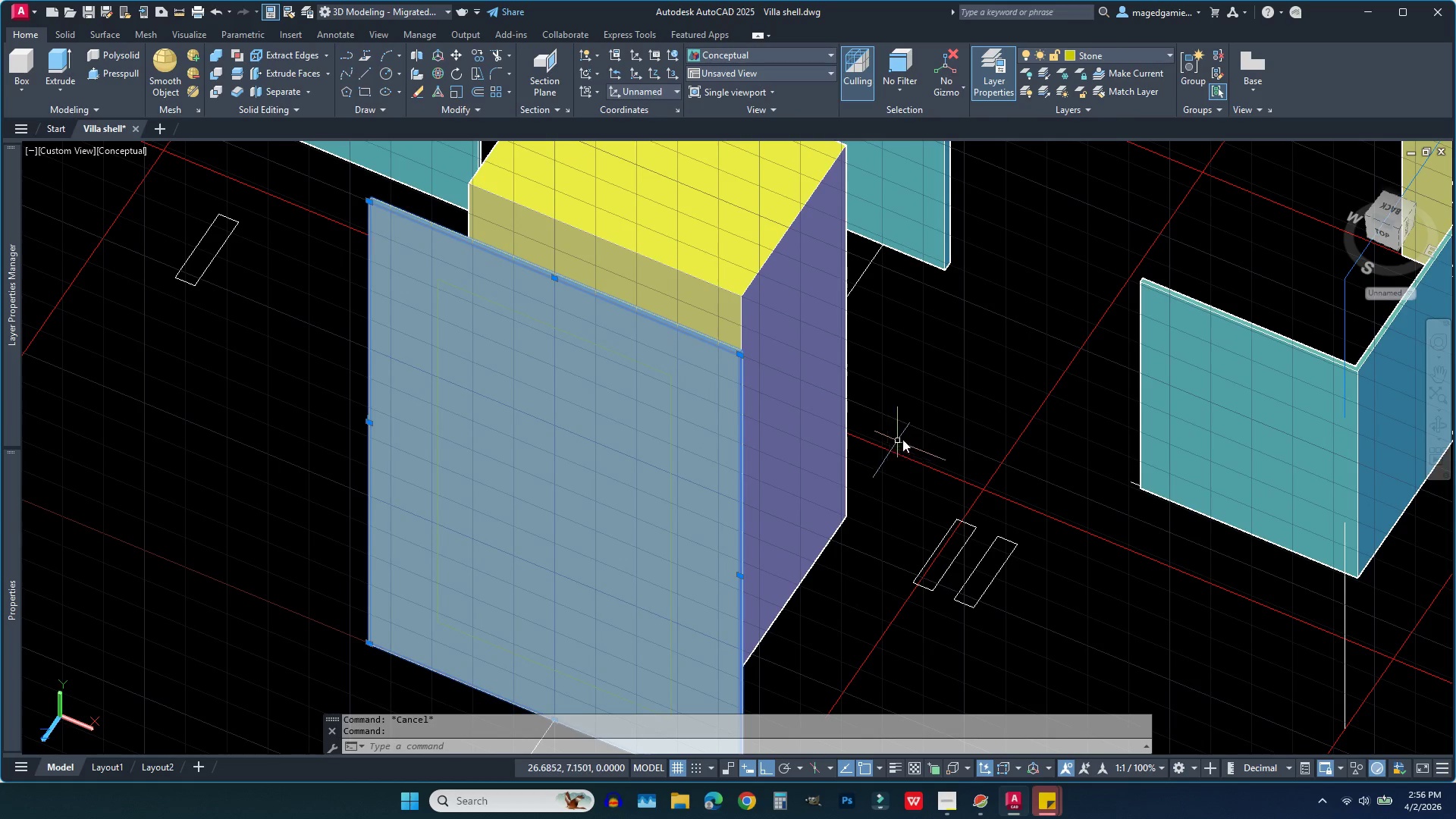 
right_click([925, 405])
 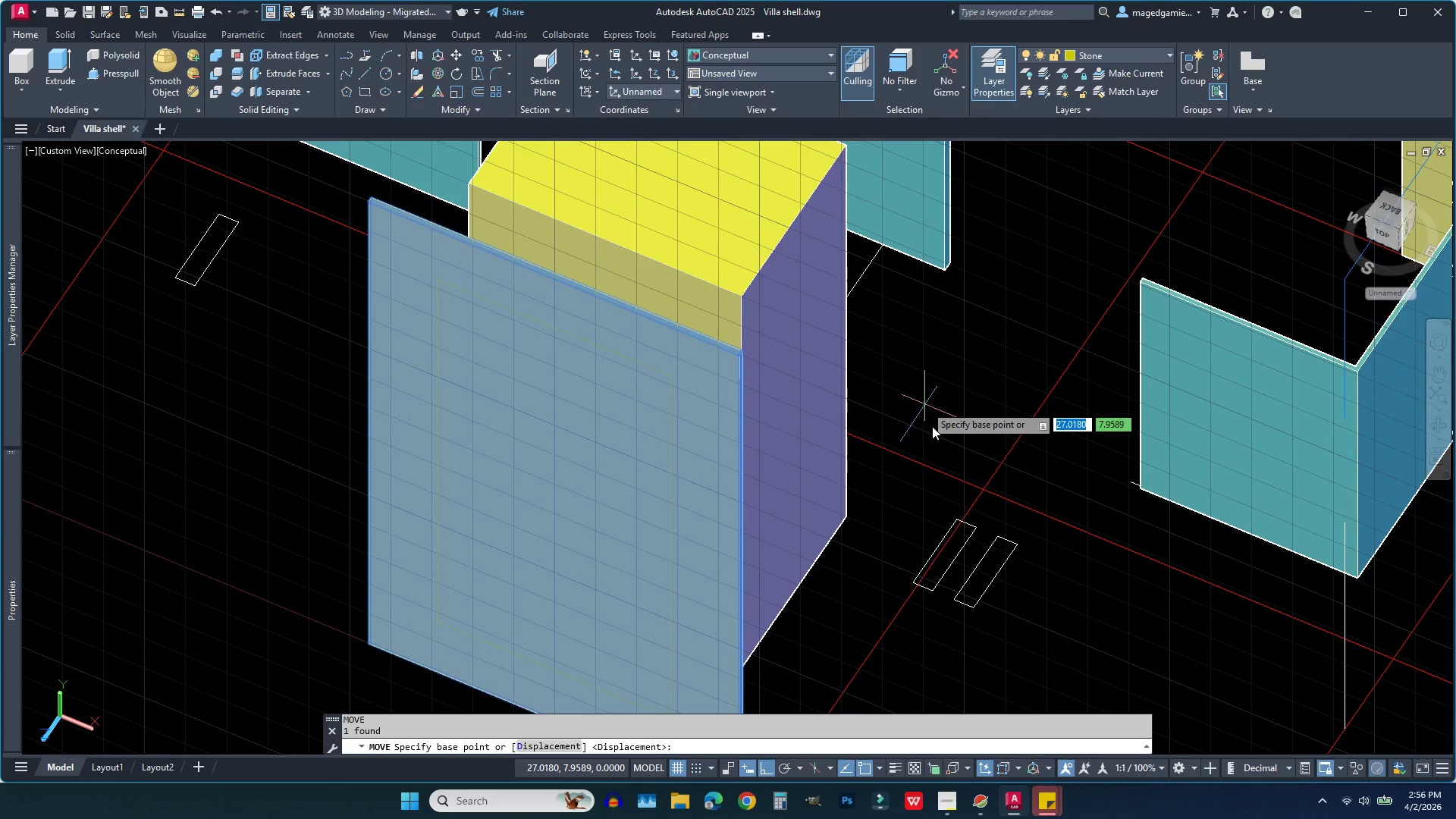 
left_click([932, 426])
 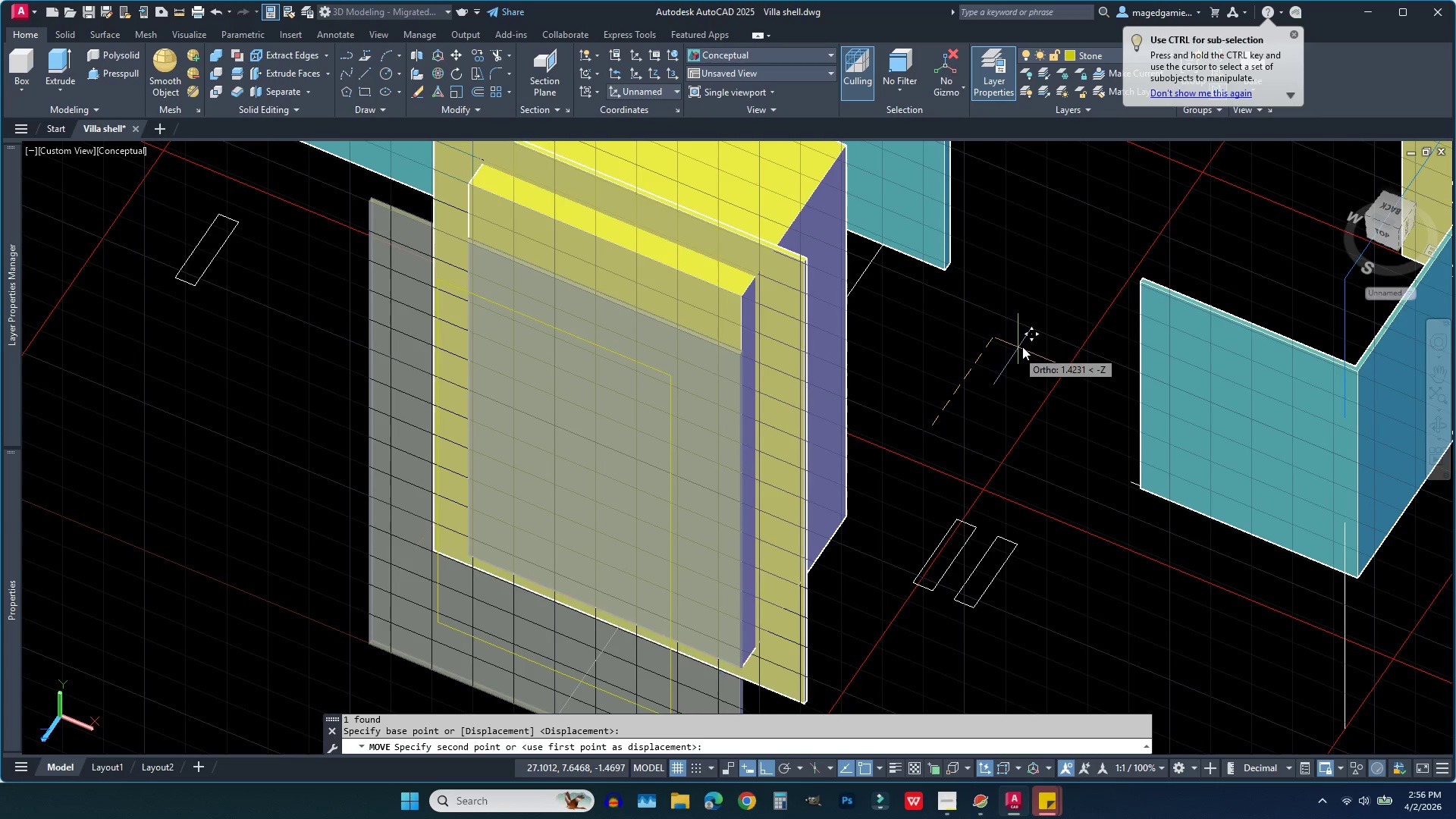 
left_click([1063, 321])
 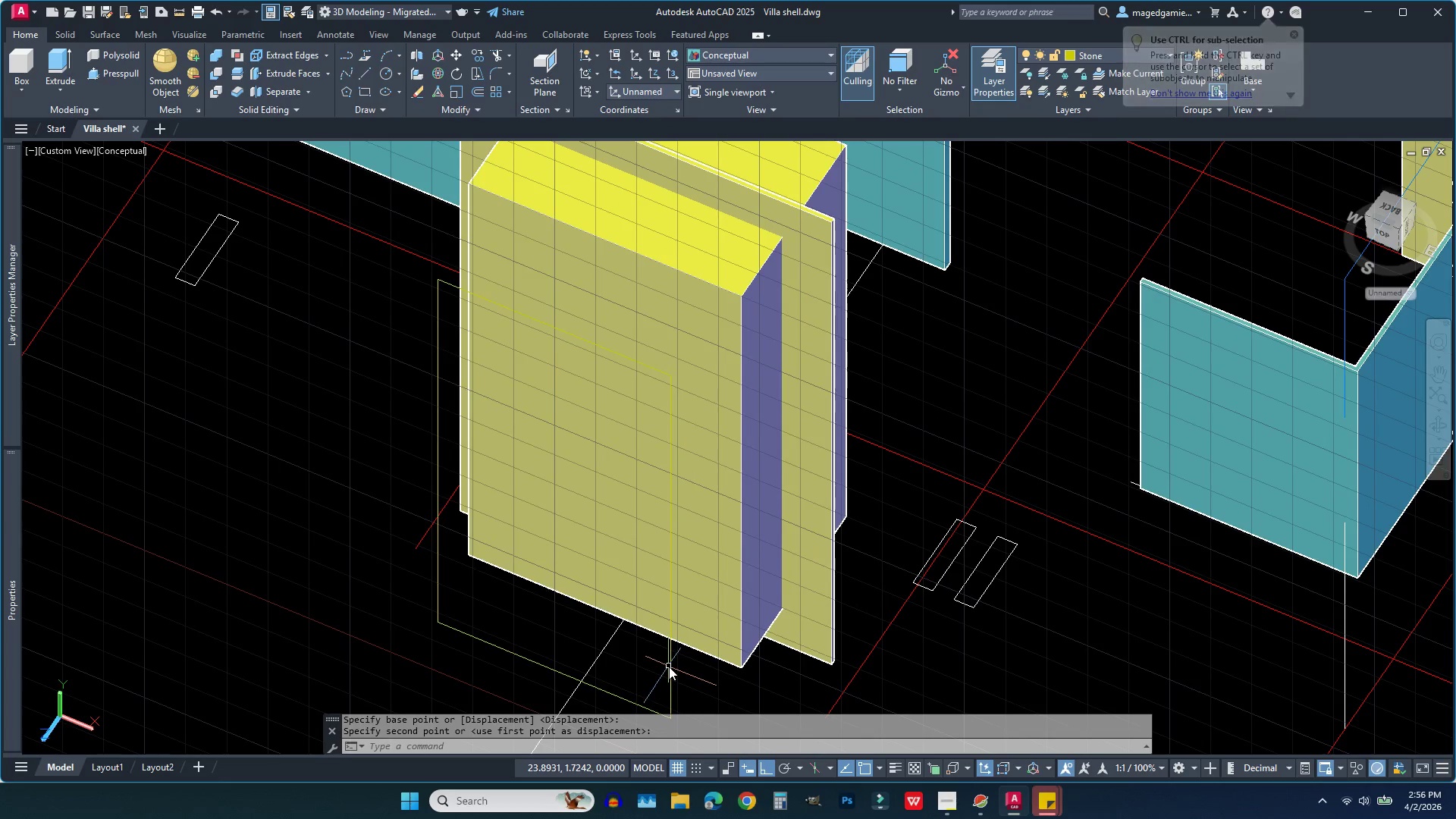 
left_click([670, 667])
 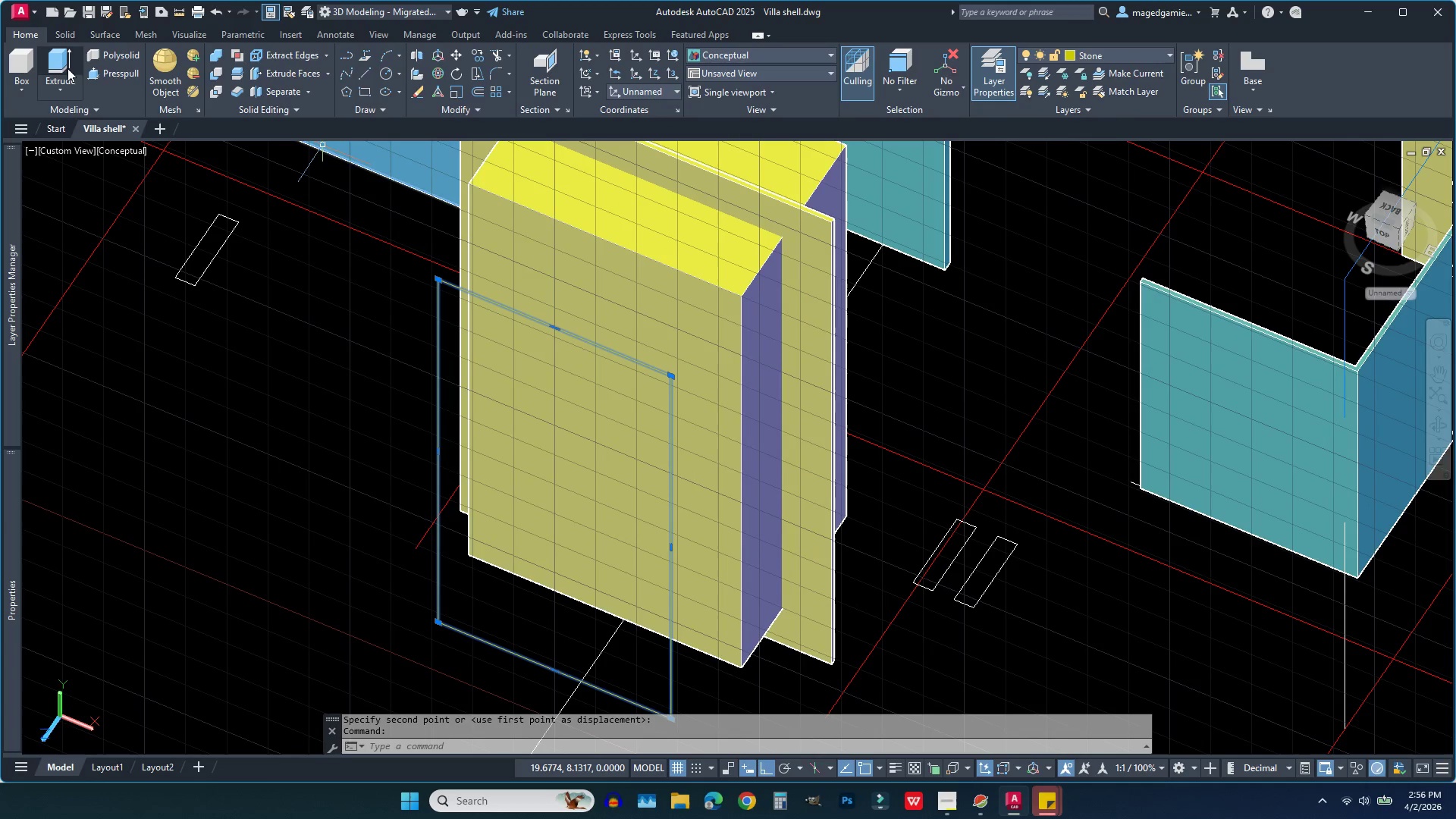 
left_click([58, 61])
 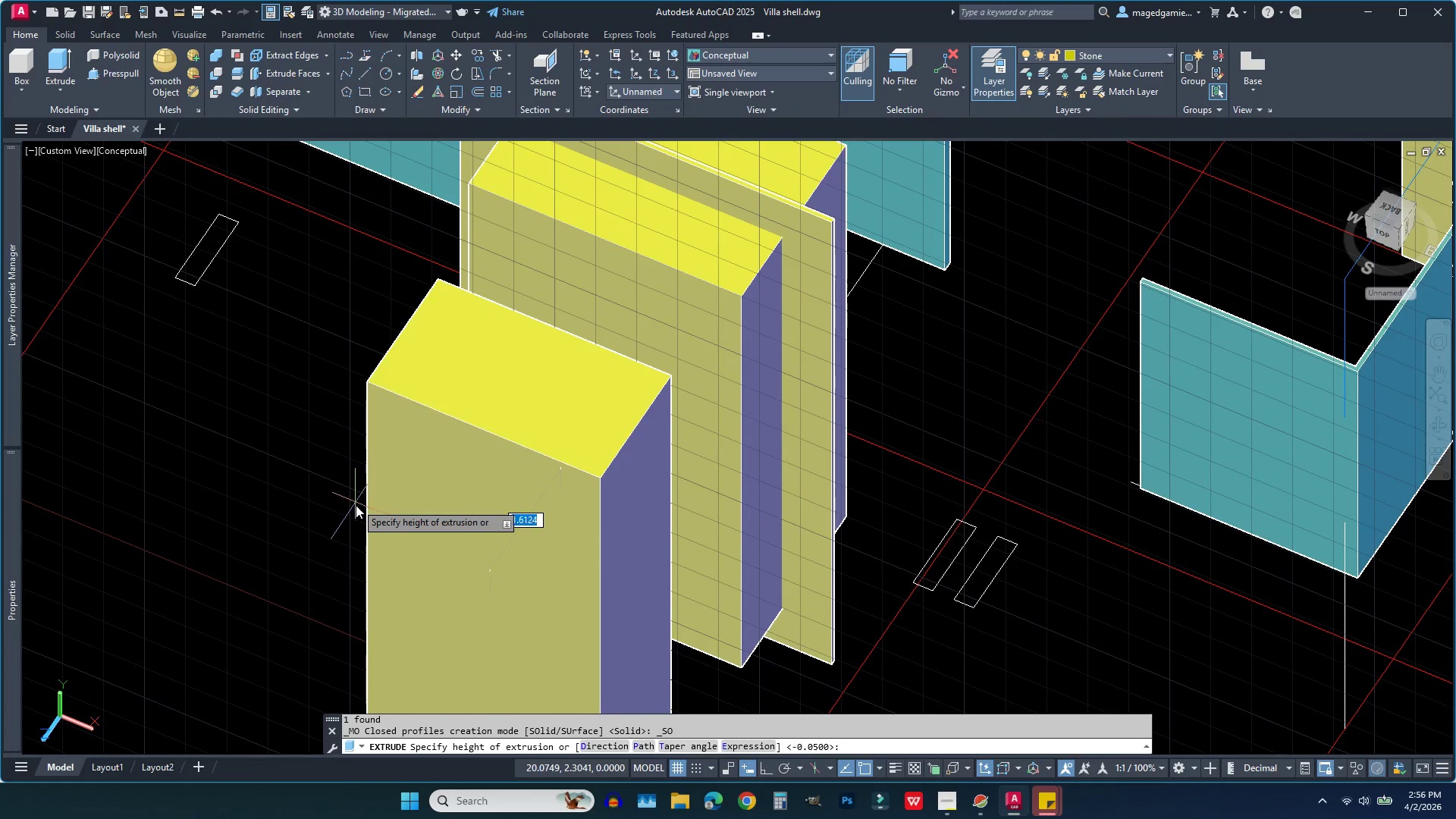 
scroll: coordinate [381, 463], scroll_direction: down, amount: 2.0
 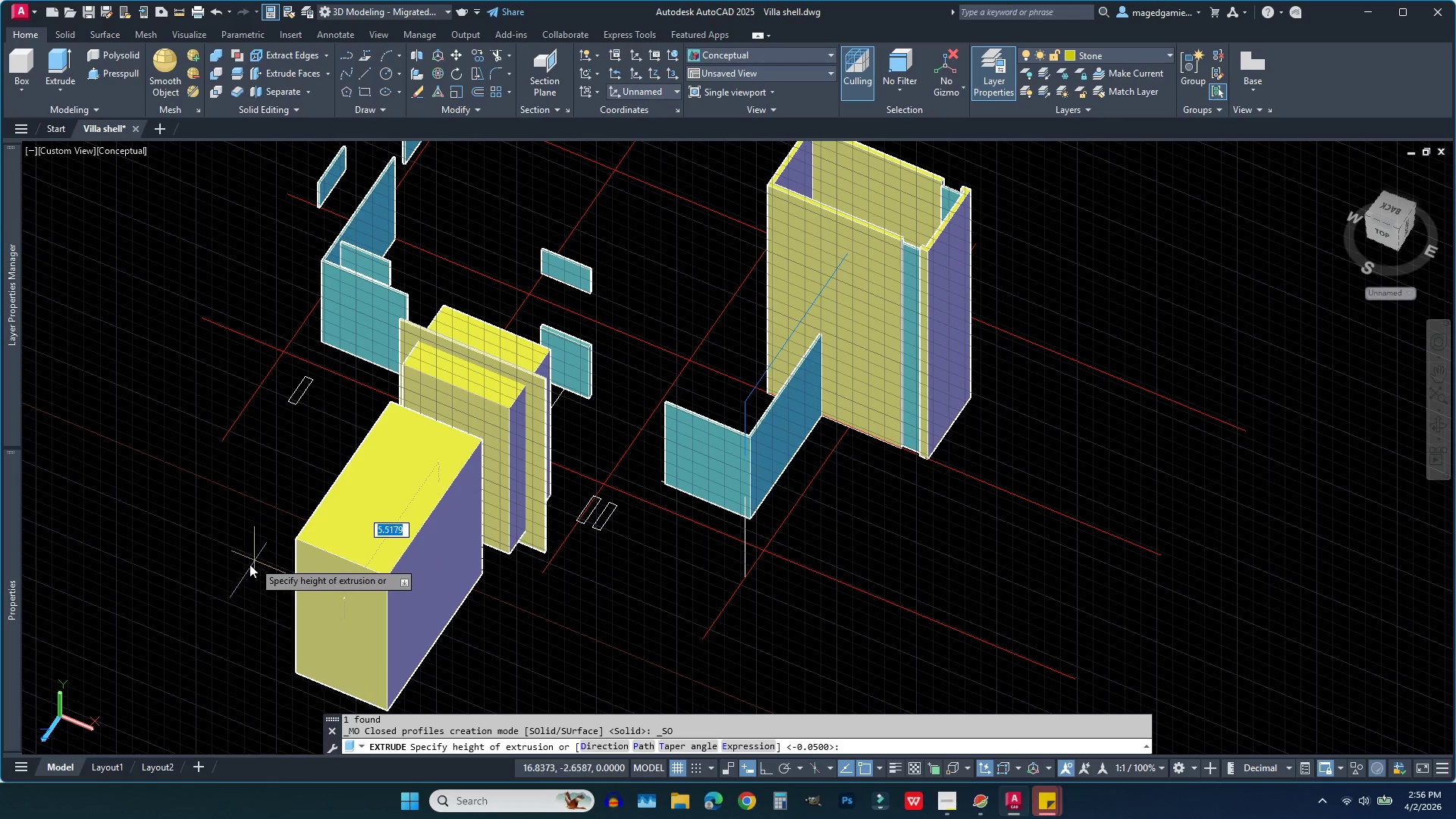 
left_click([245, 570])
 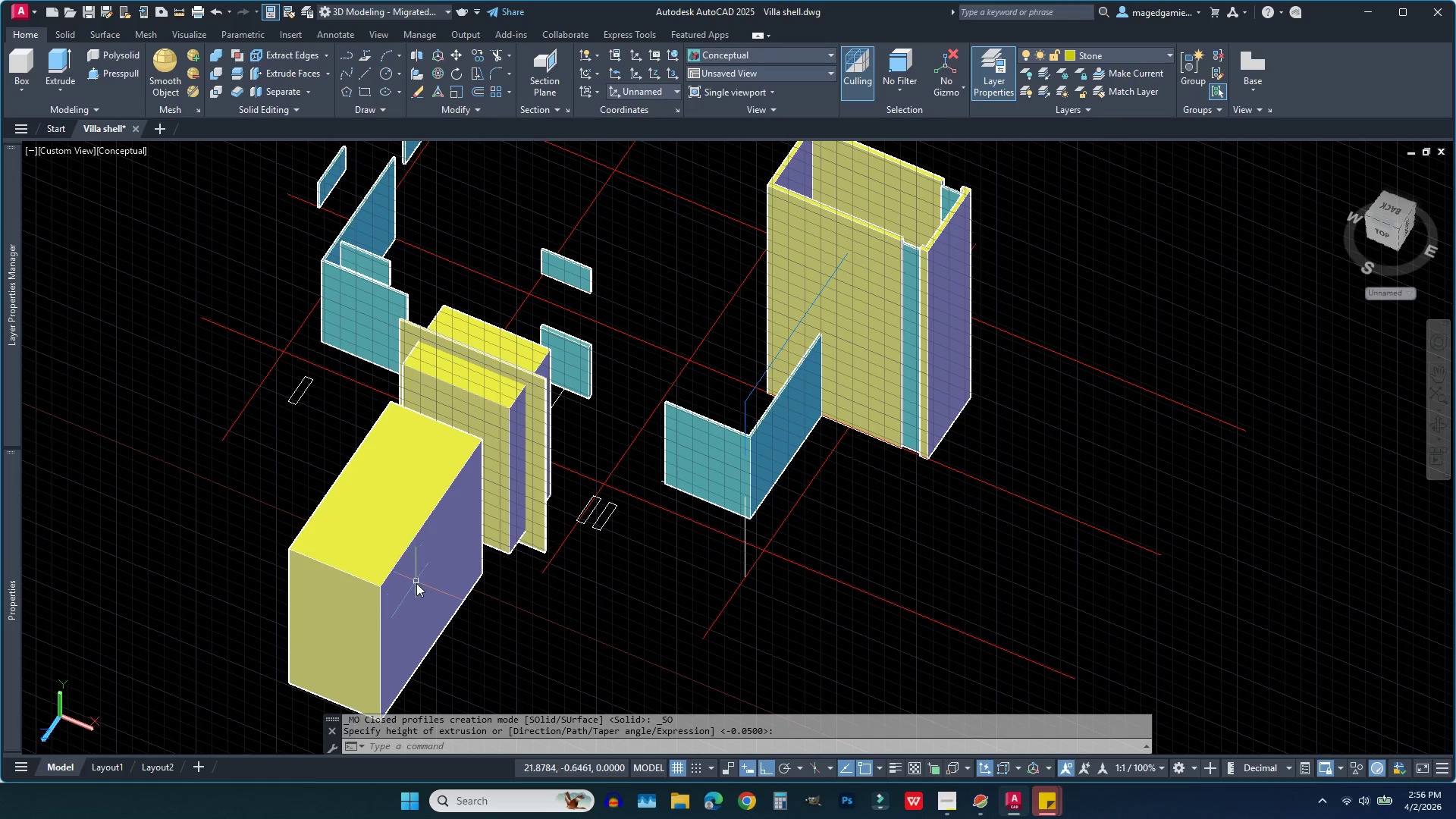 
left_click([416, 583])
 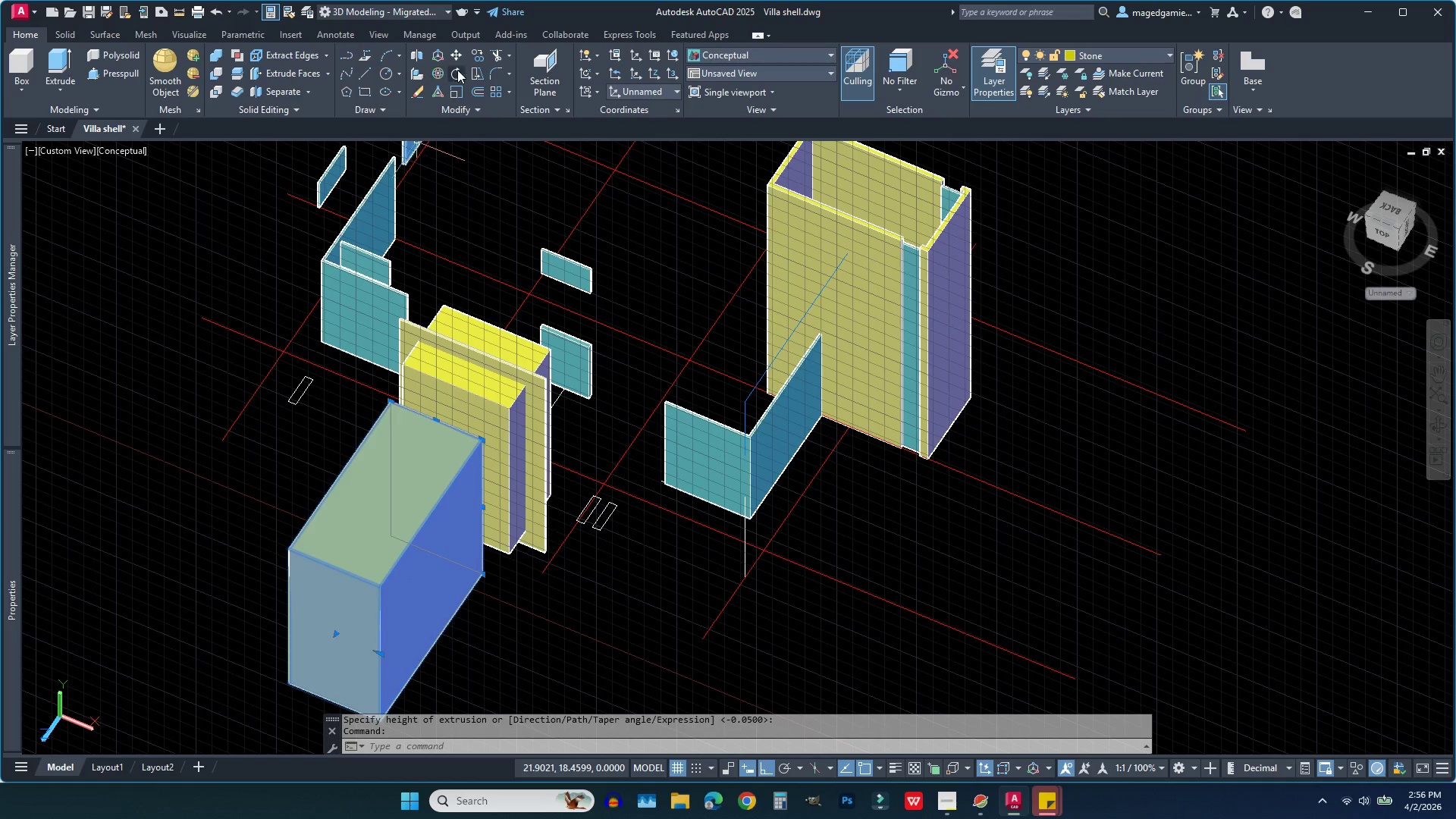 
left_click([453, 53])
 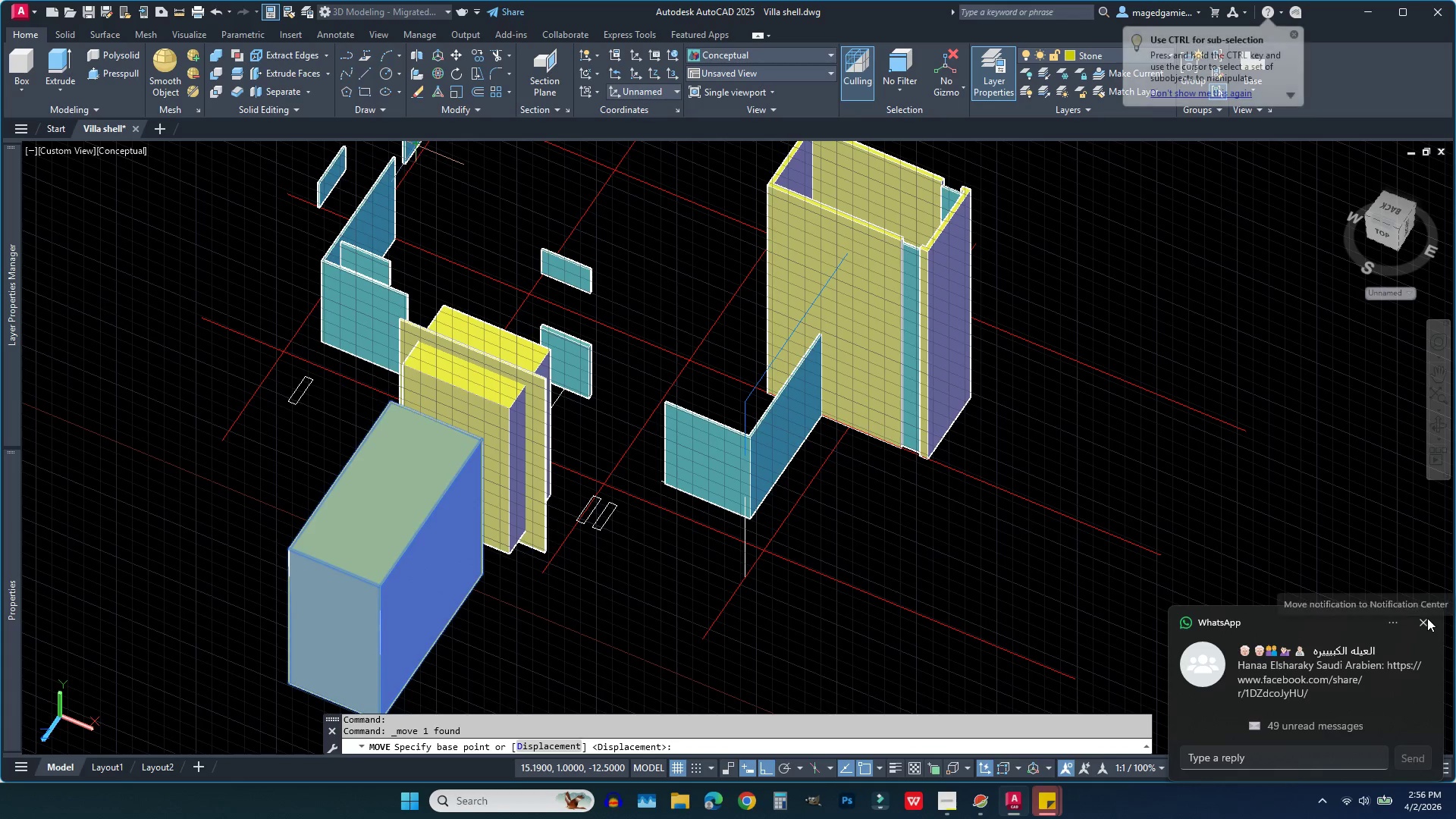 
left_click([1430, 623])
 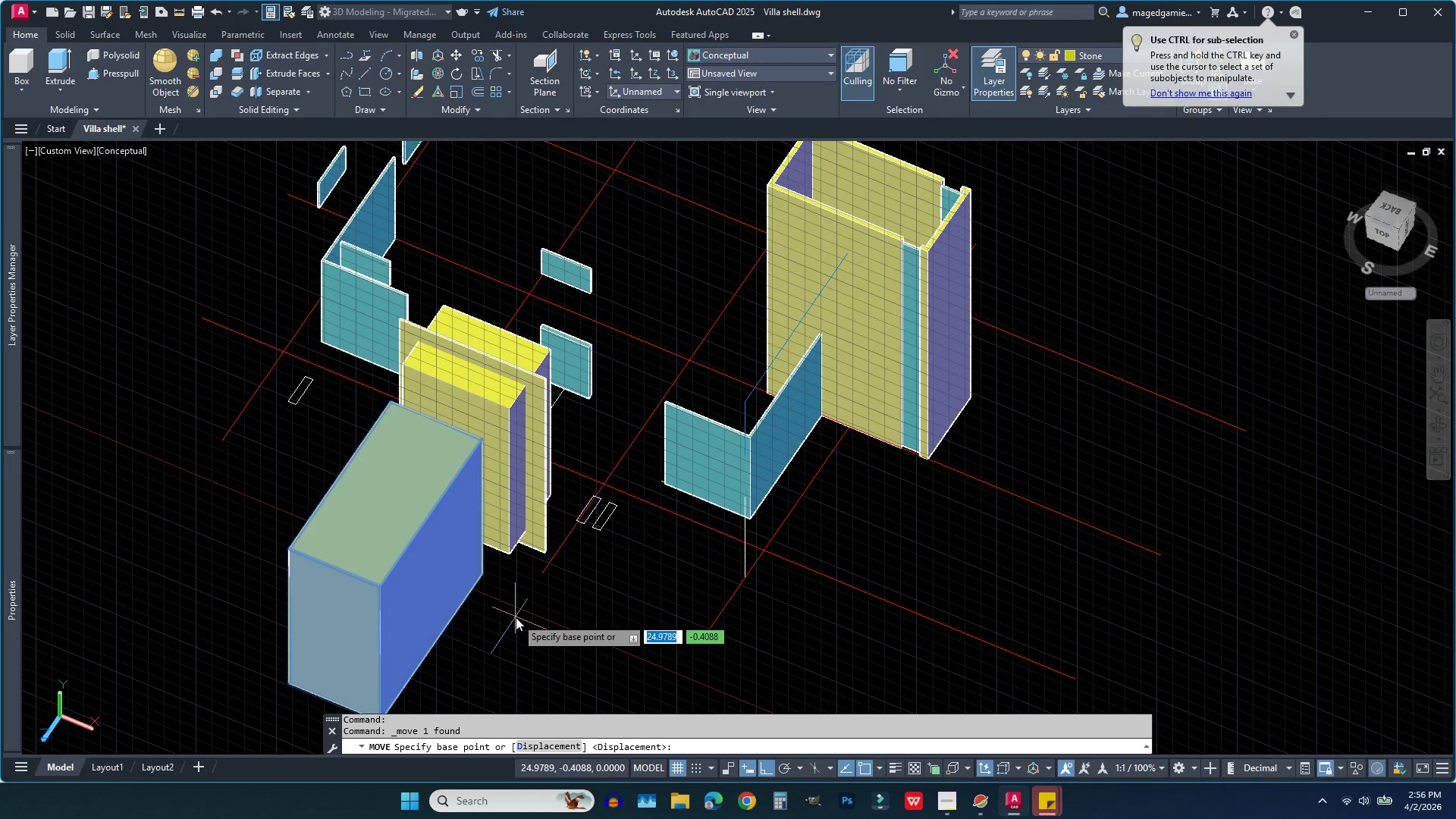 
left_click([546, 650])
 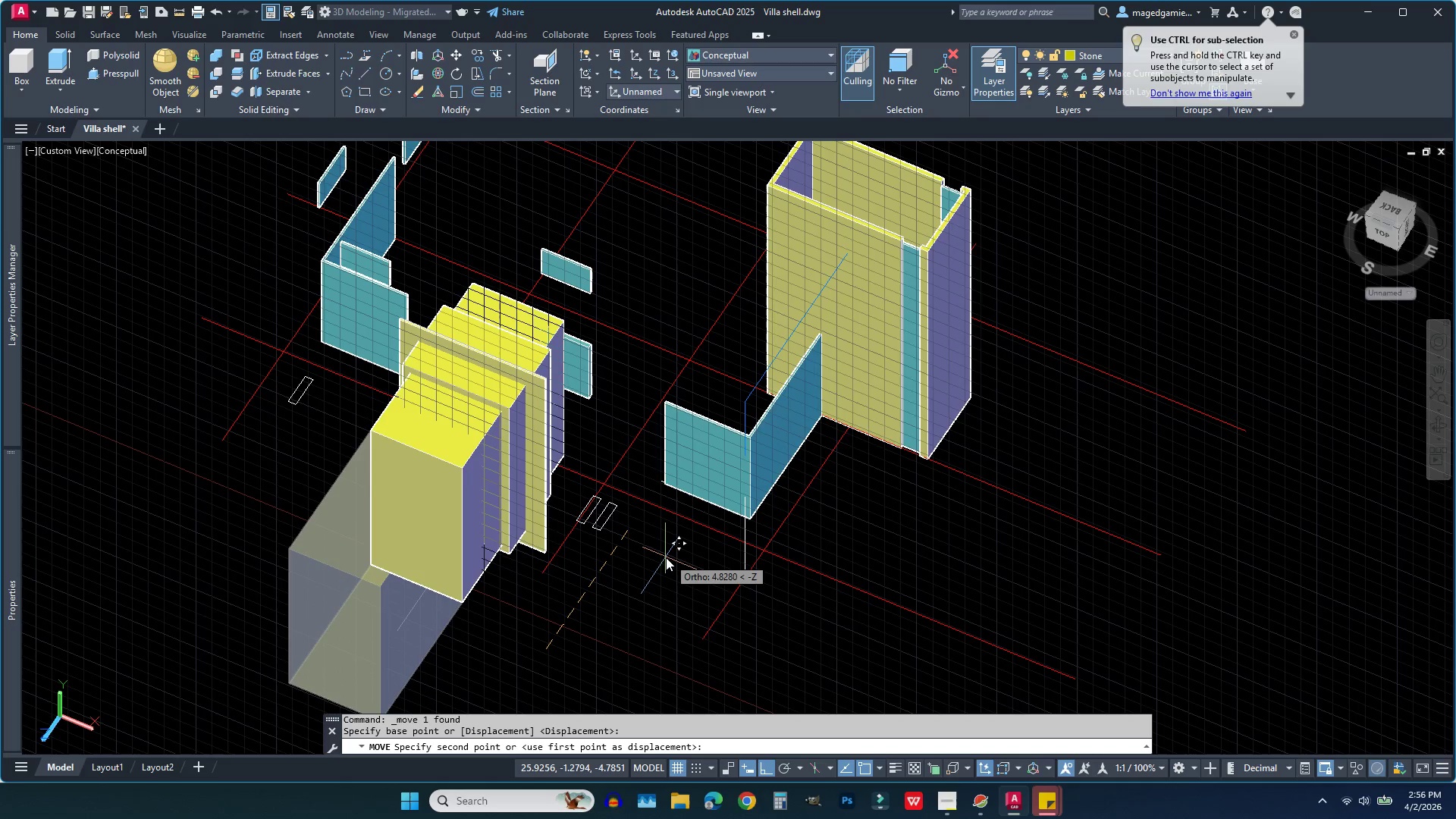 
left_click([666, 557])
 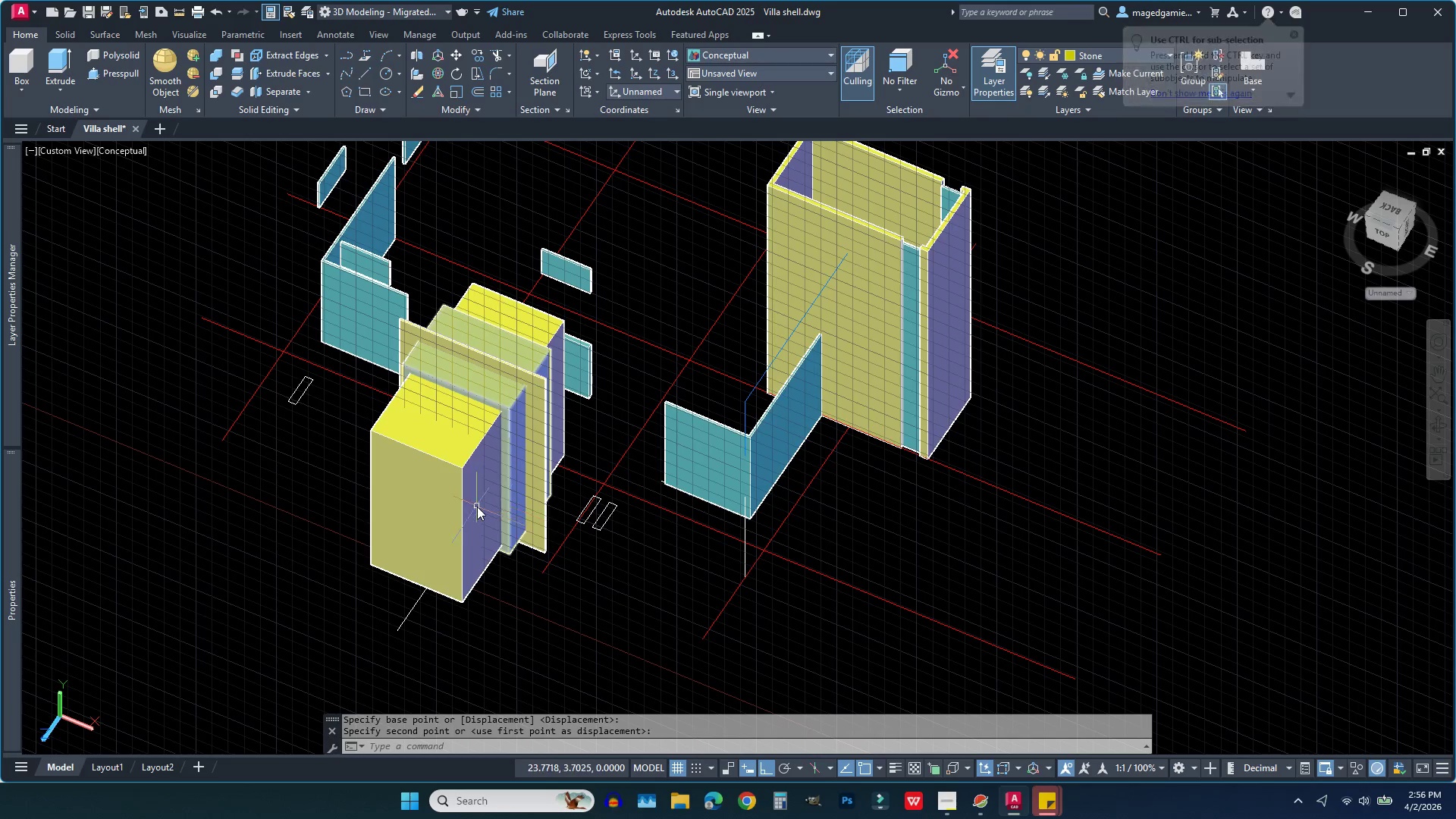 
key(Escape)
 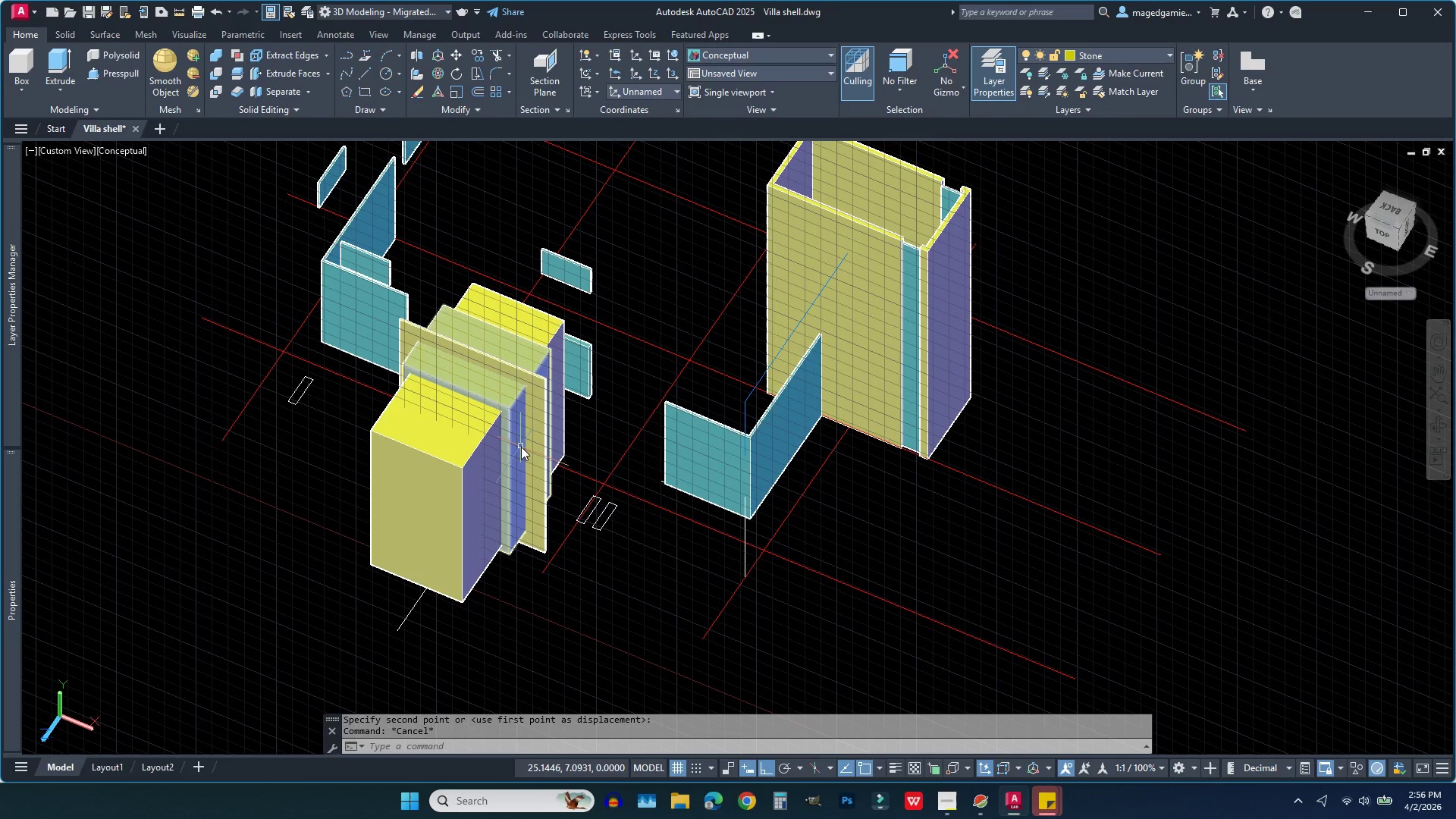 
left_click([521, 447])
 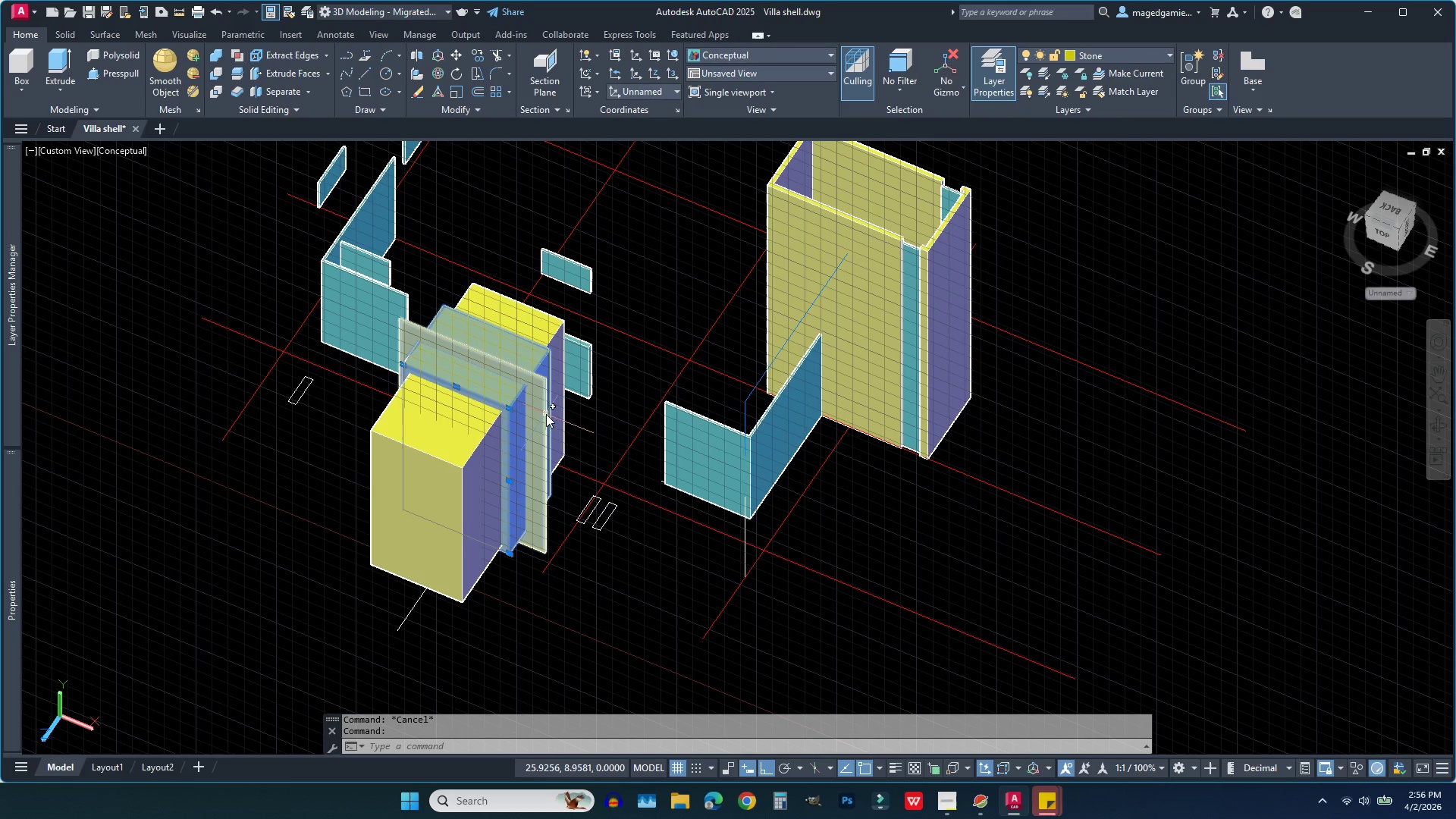 
left_click([540, 418])
 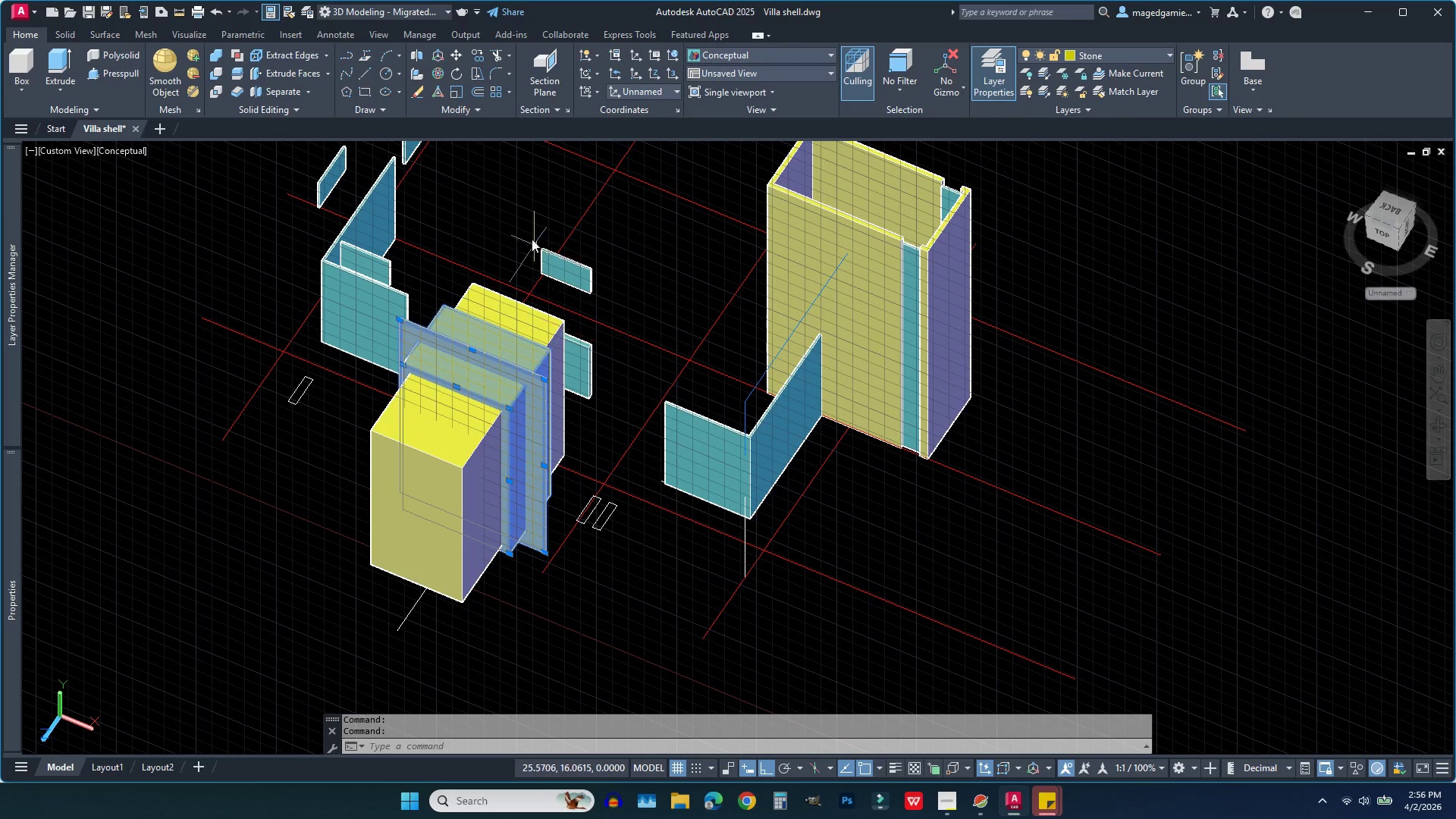 
key(Escape)
 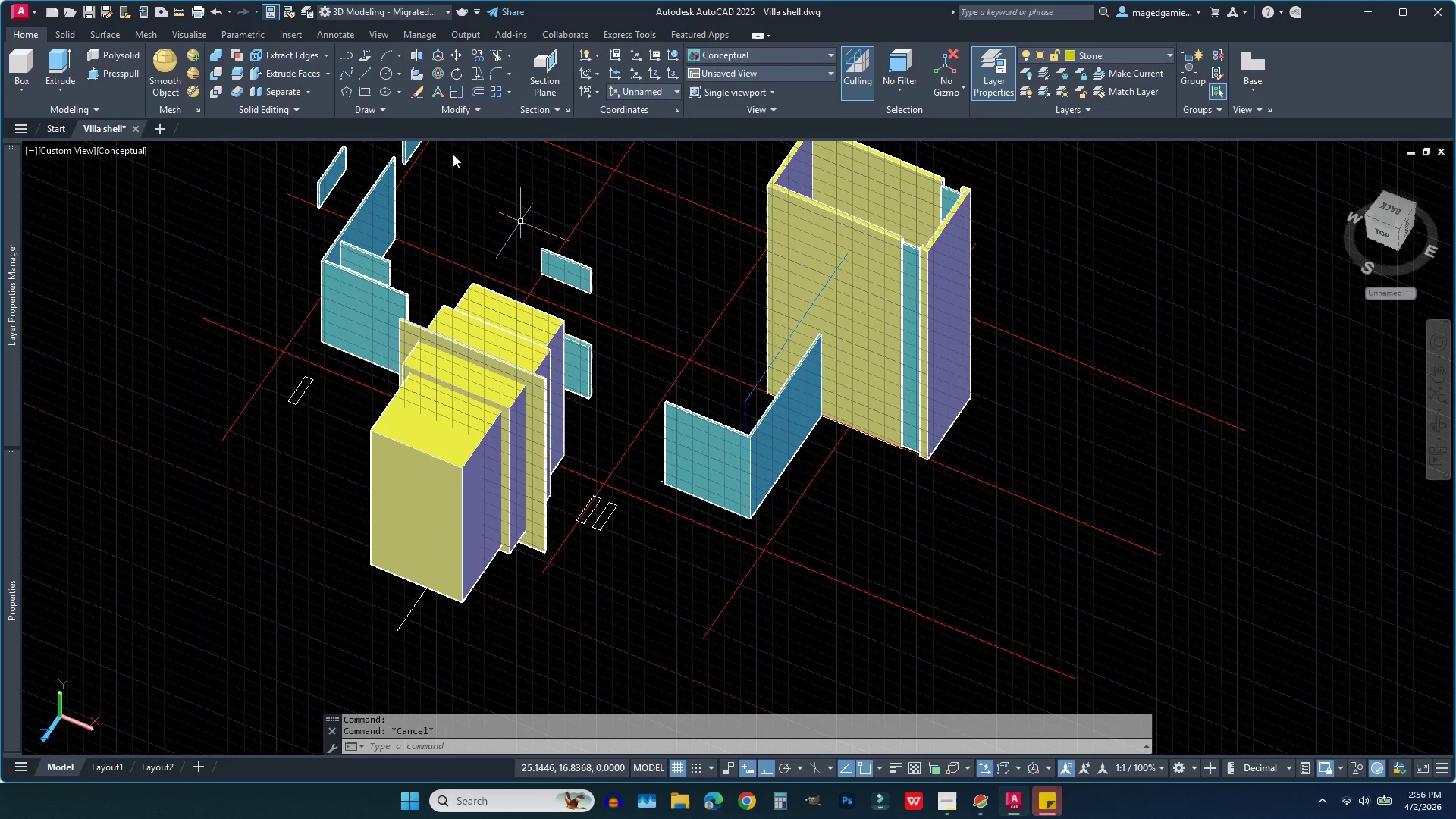 
key(Escape)
 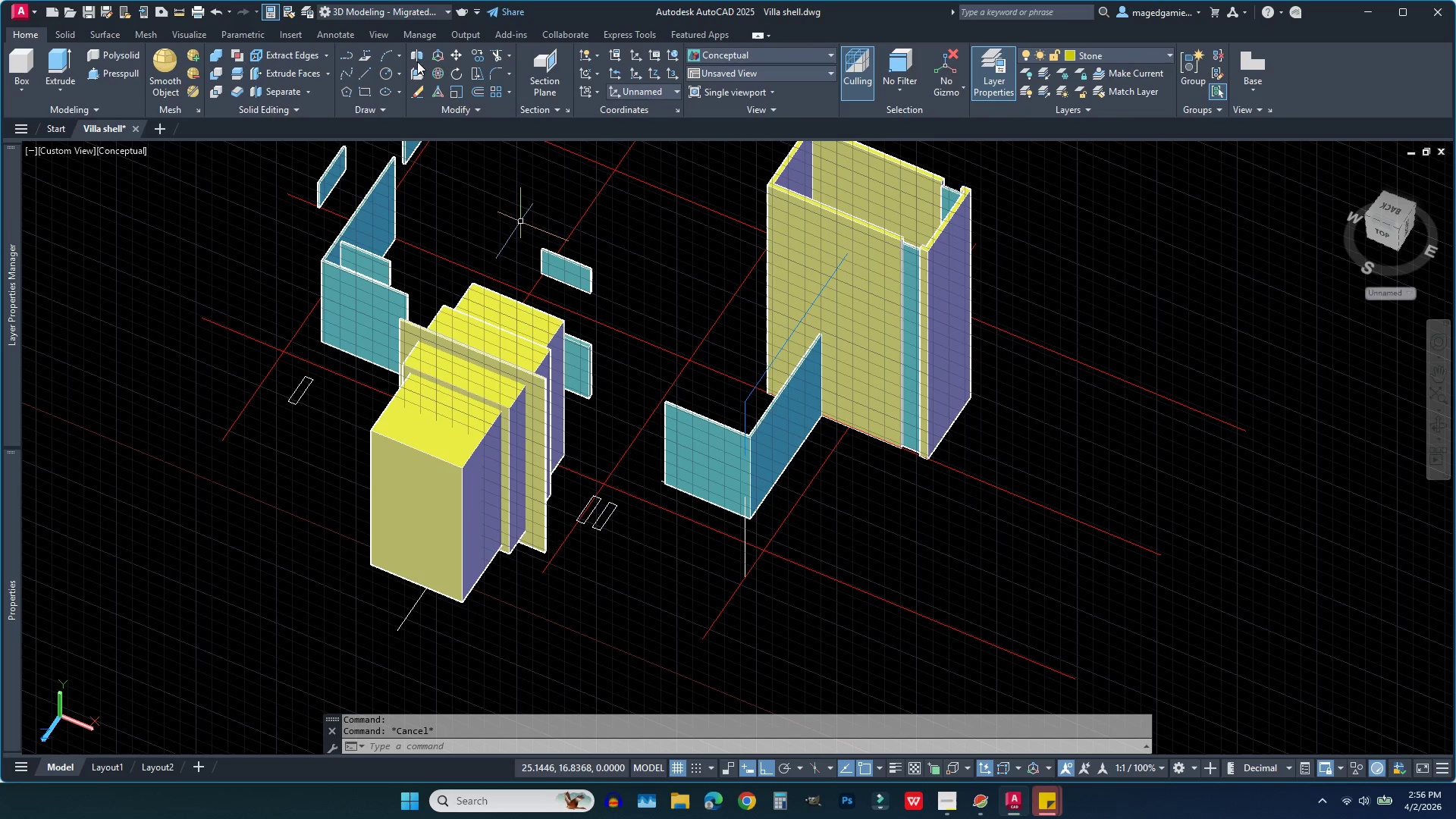 
key(Escape)
 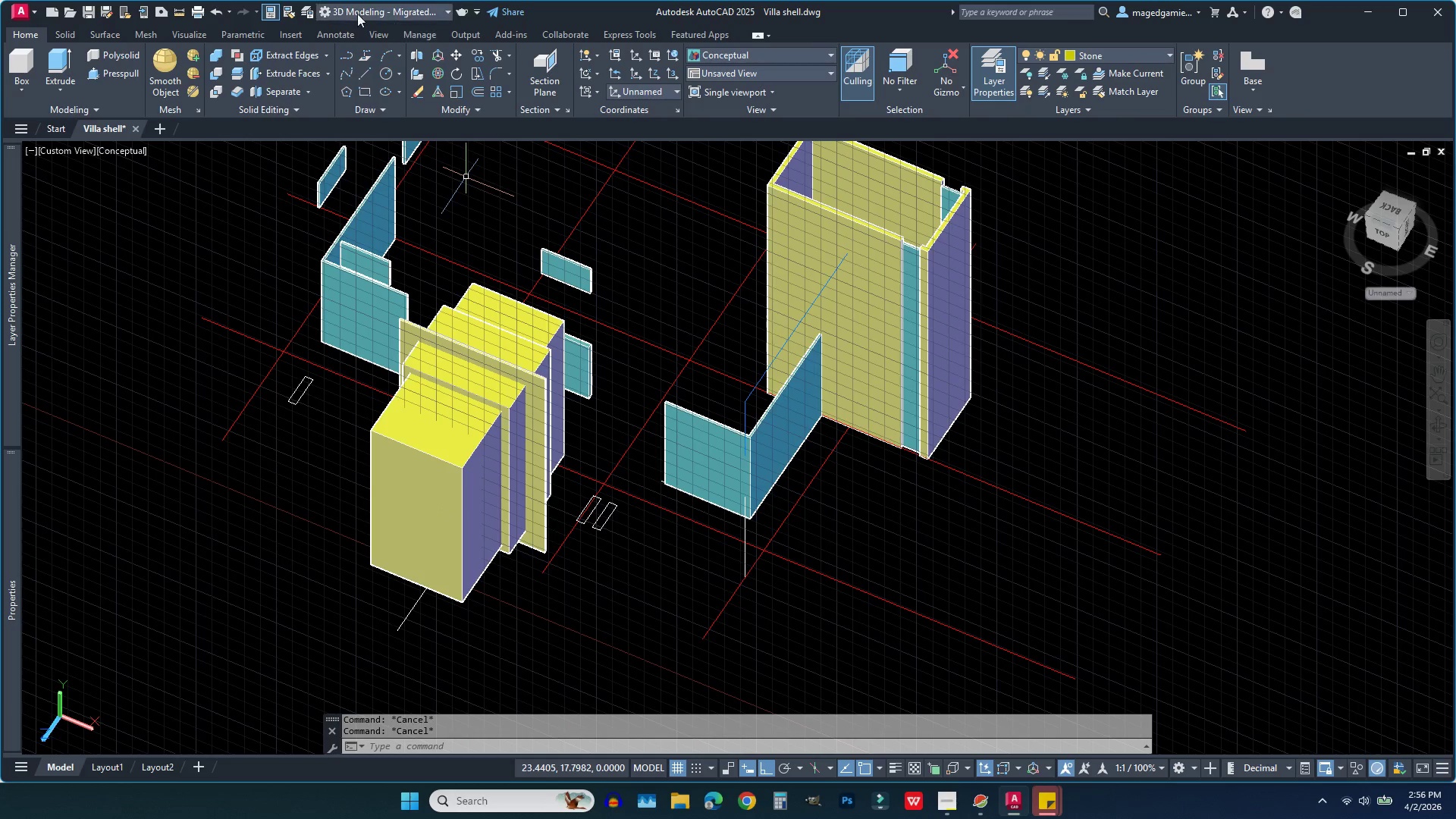 
key(Escape)
 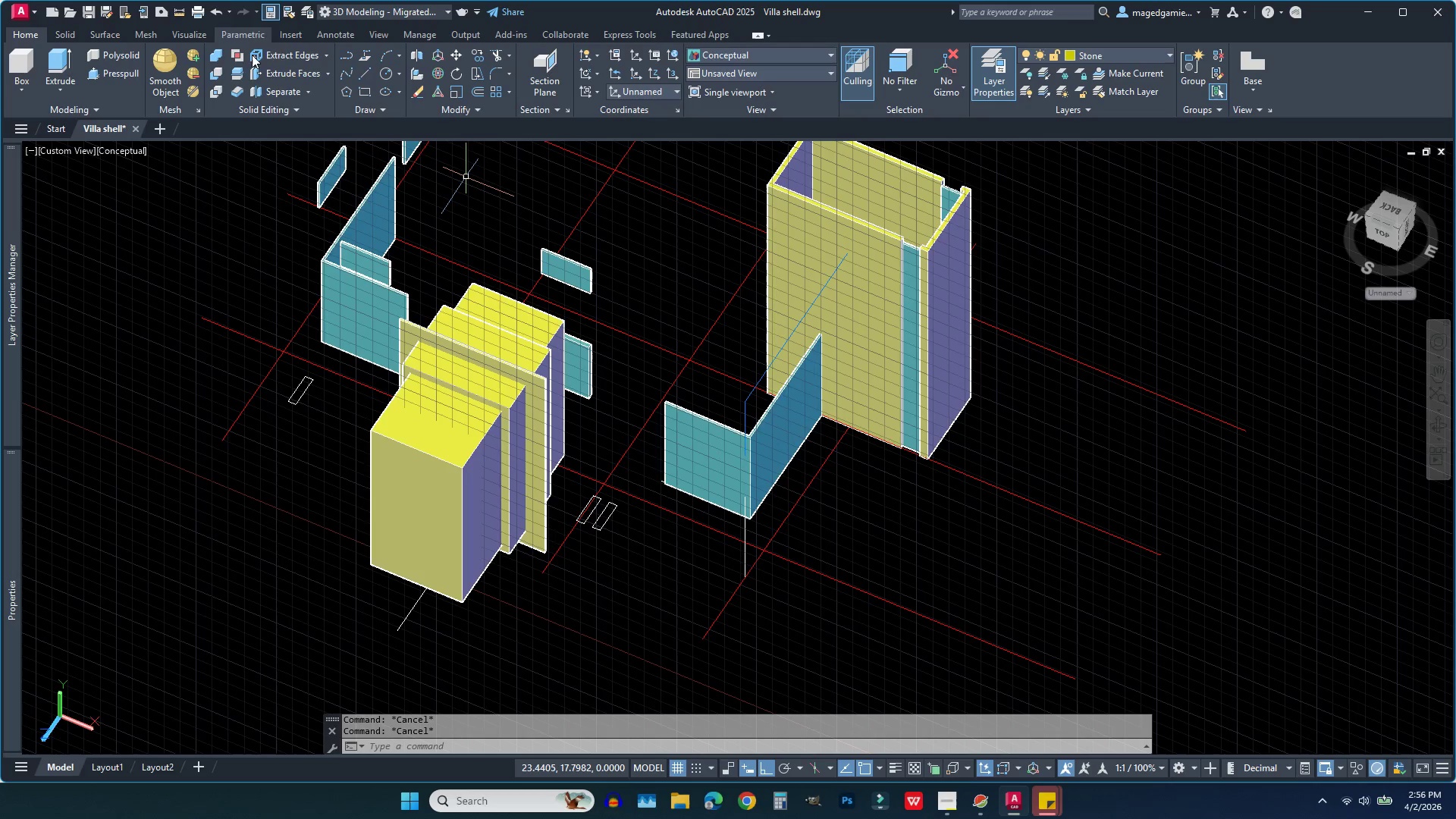 
key(Escape)
 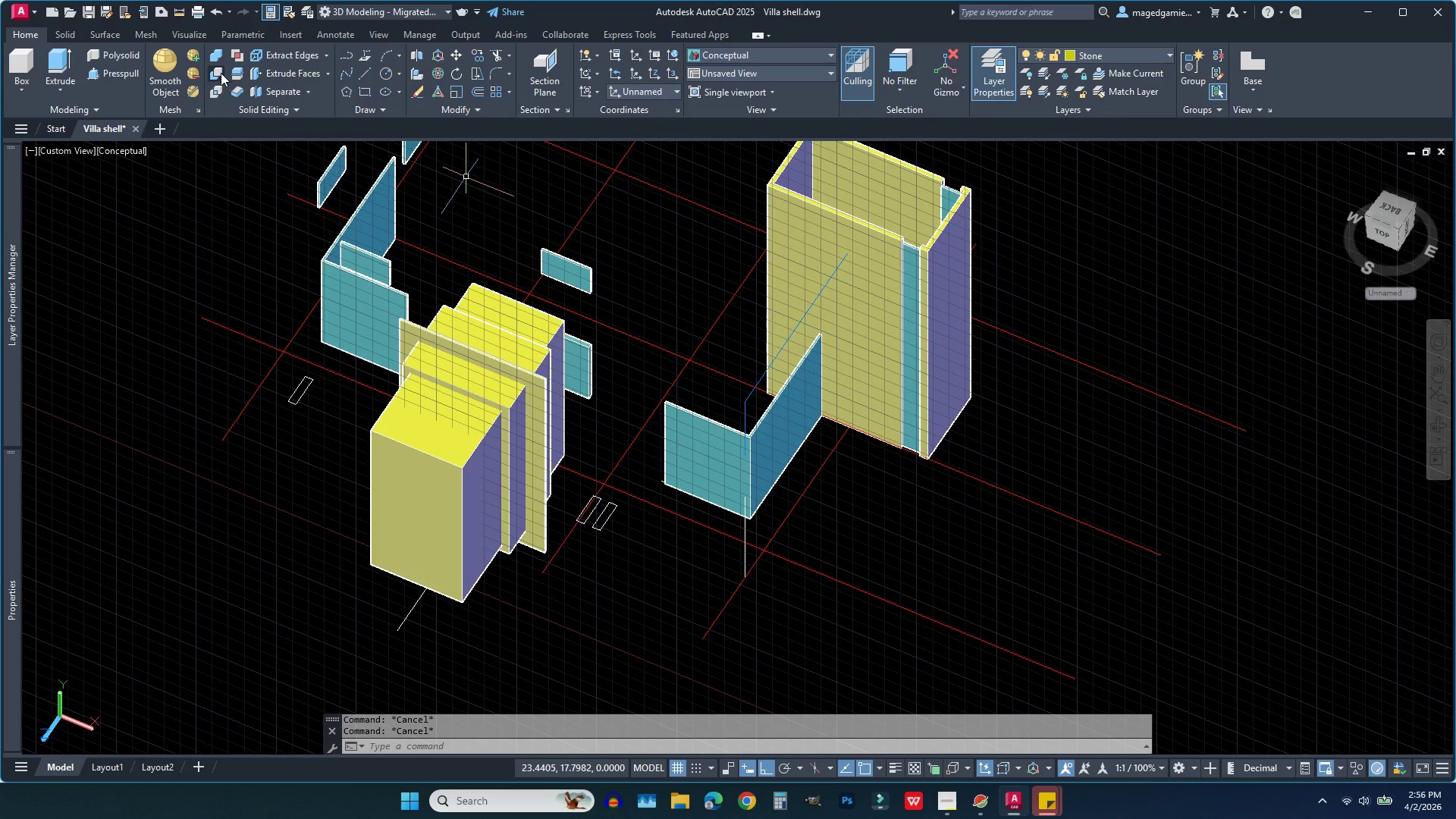 
key(Escape)
 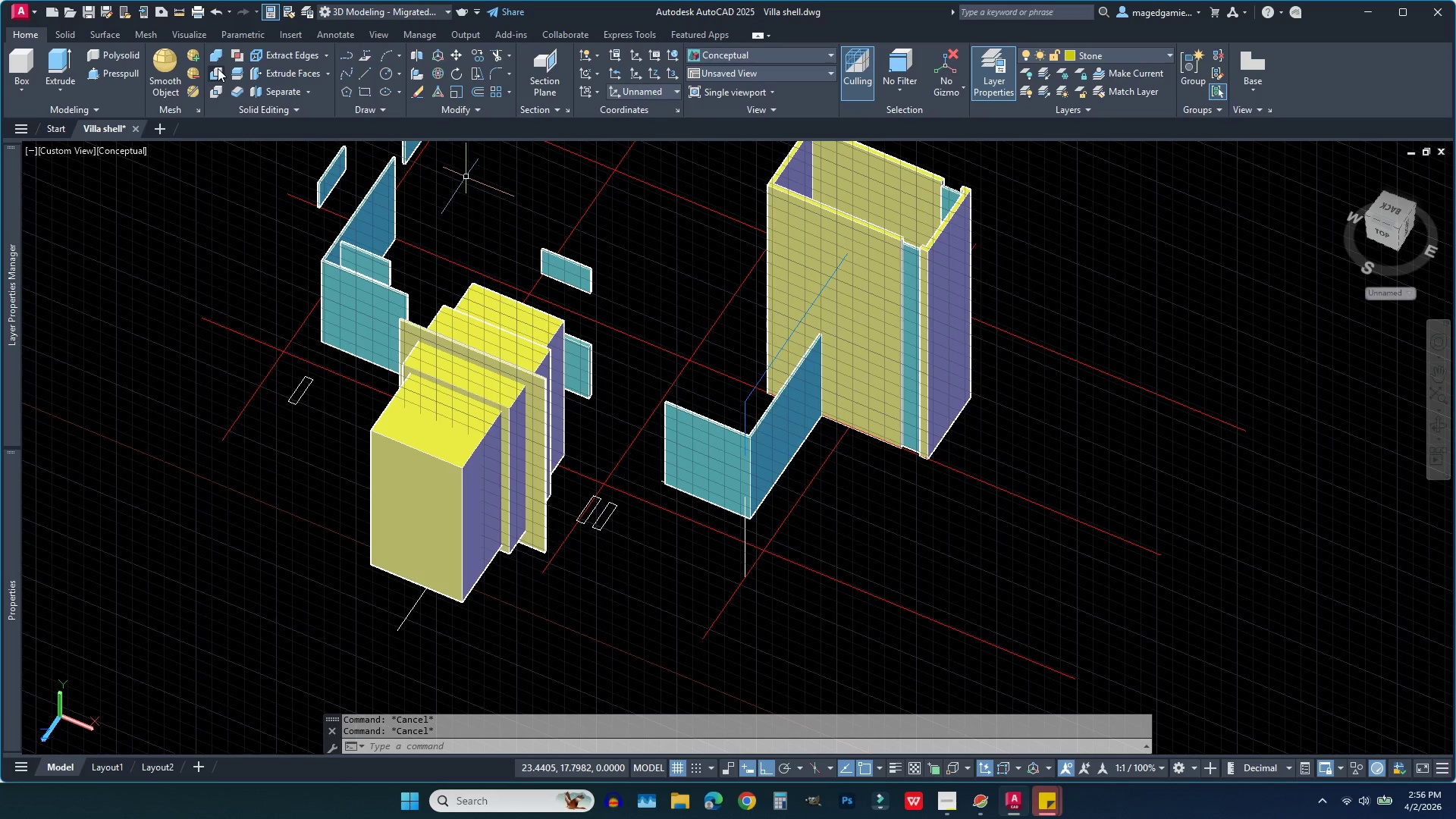 
left_click([218, 68])
 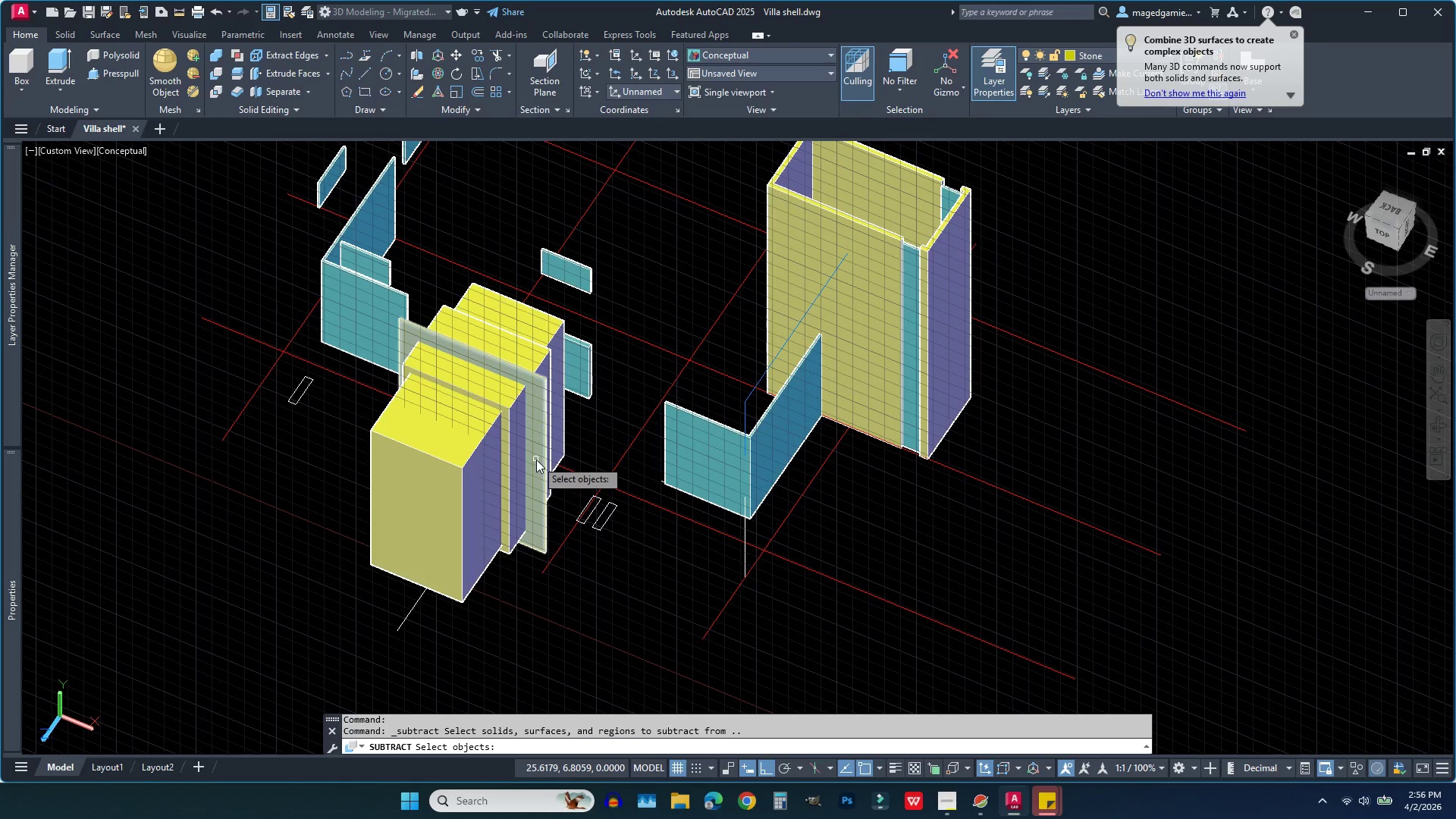 
wait(8.17)
 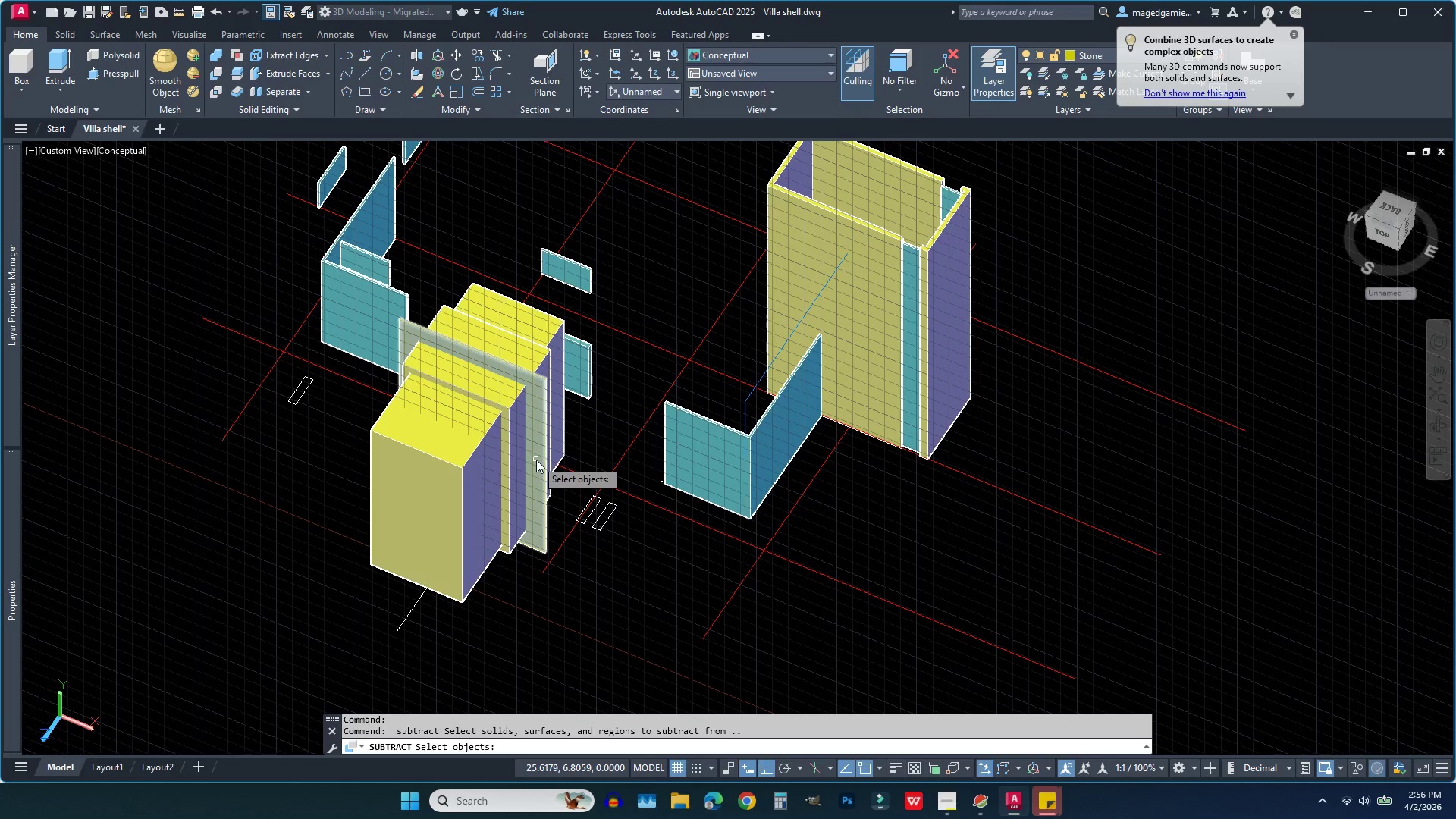 
left_click([536, 460])
 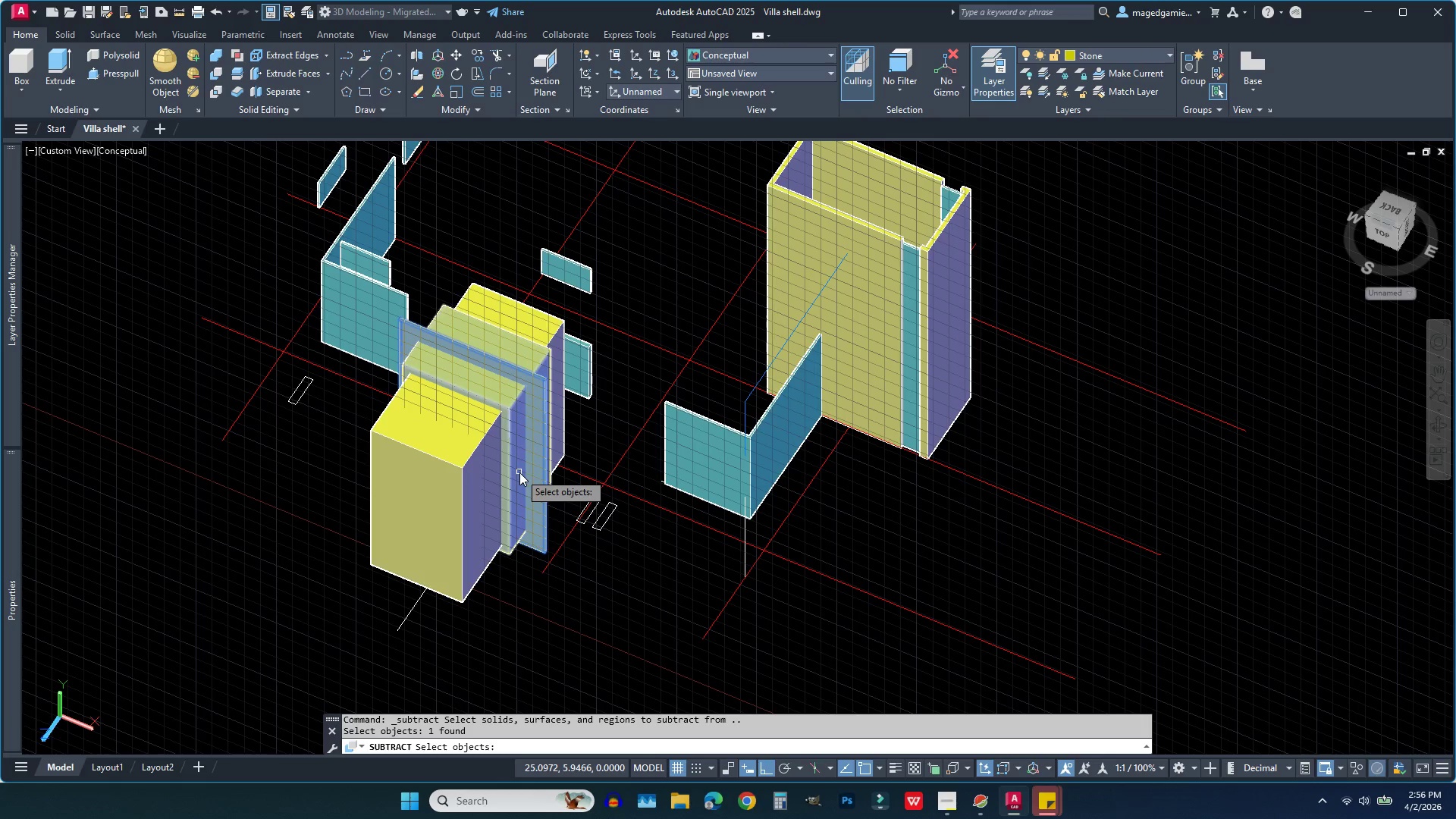 
left_click([519, 472])
 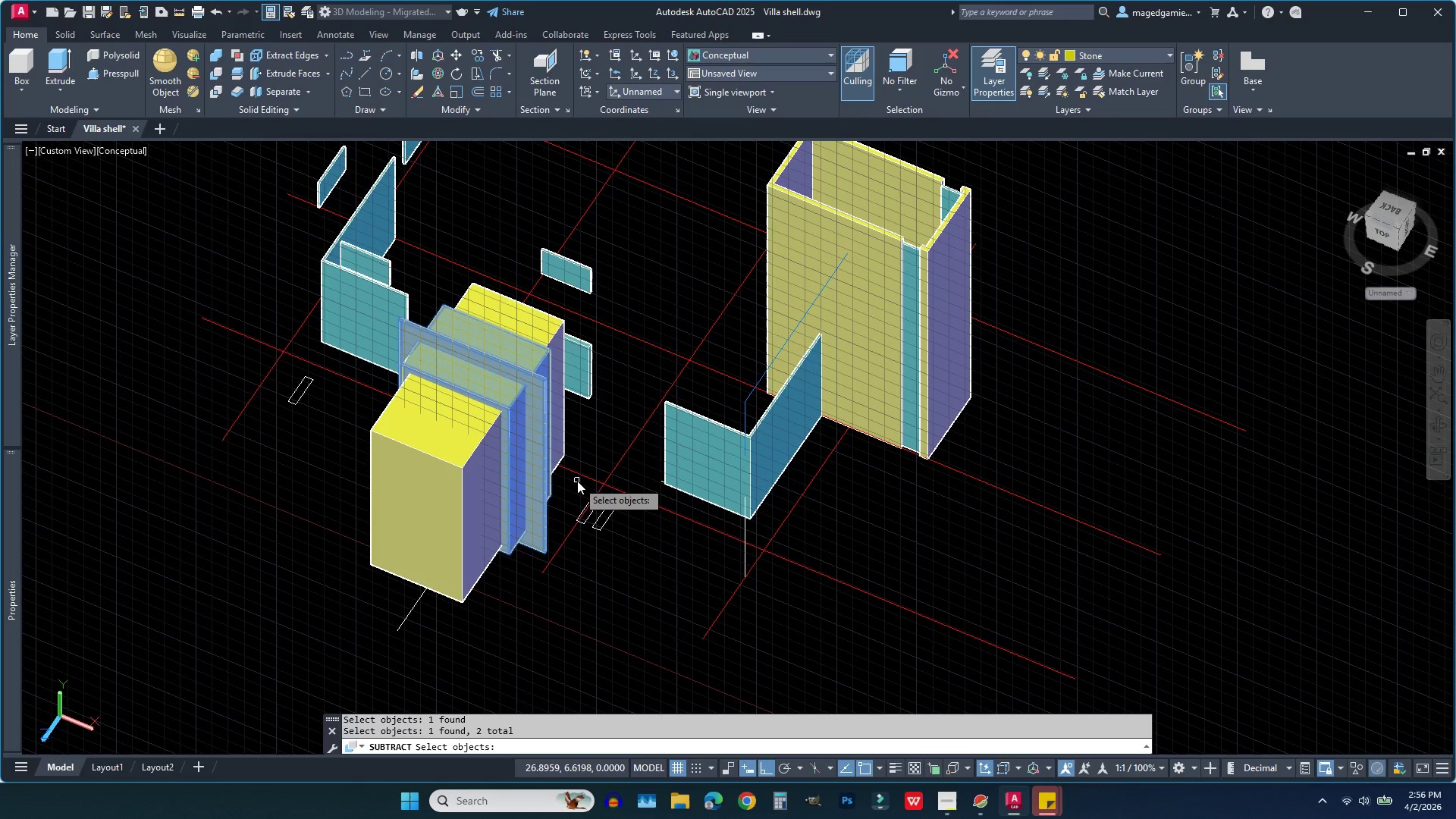 
right_click([577, 481])
 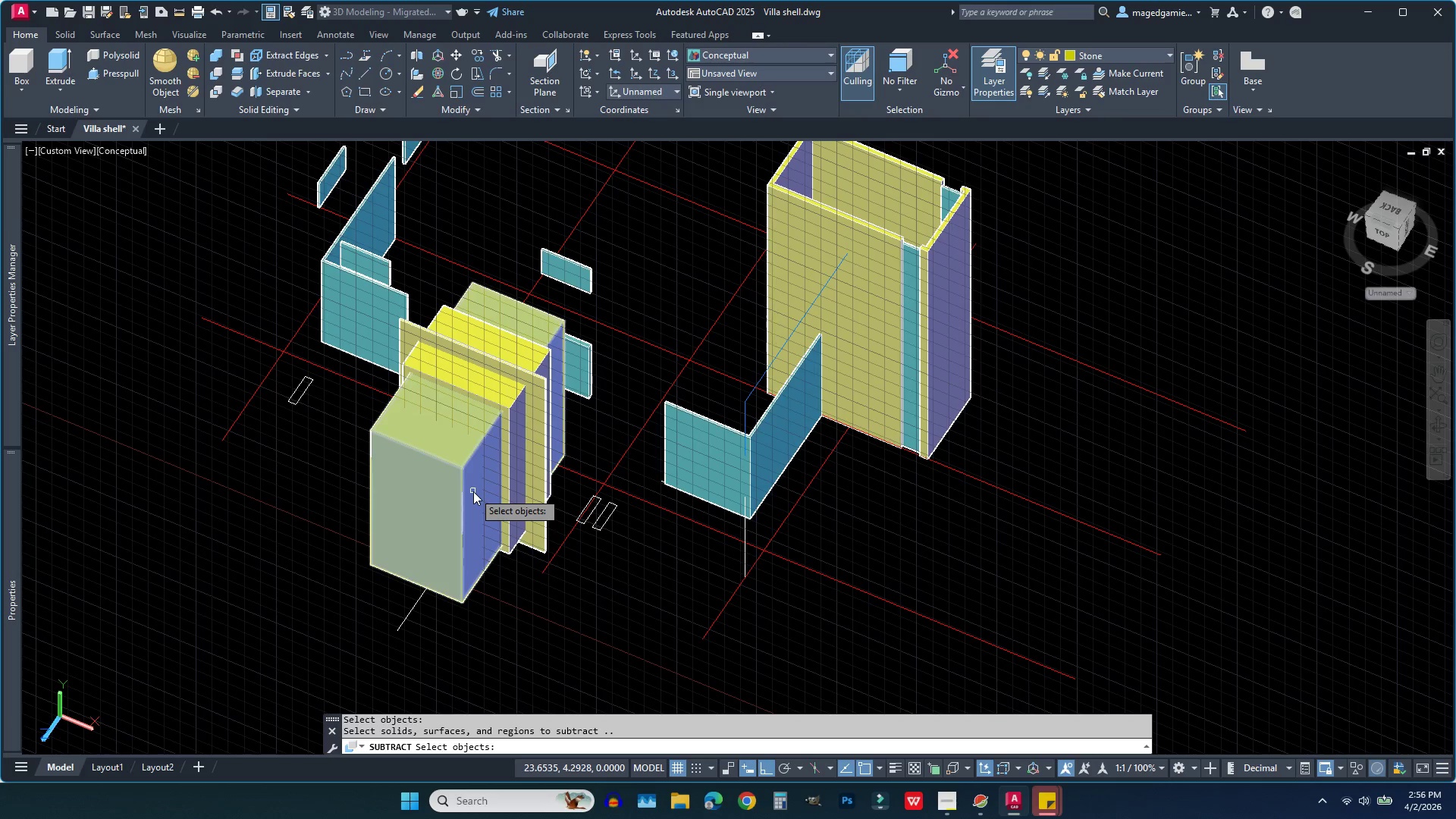 
left_click([473, 491])
 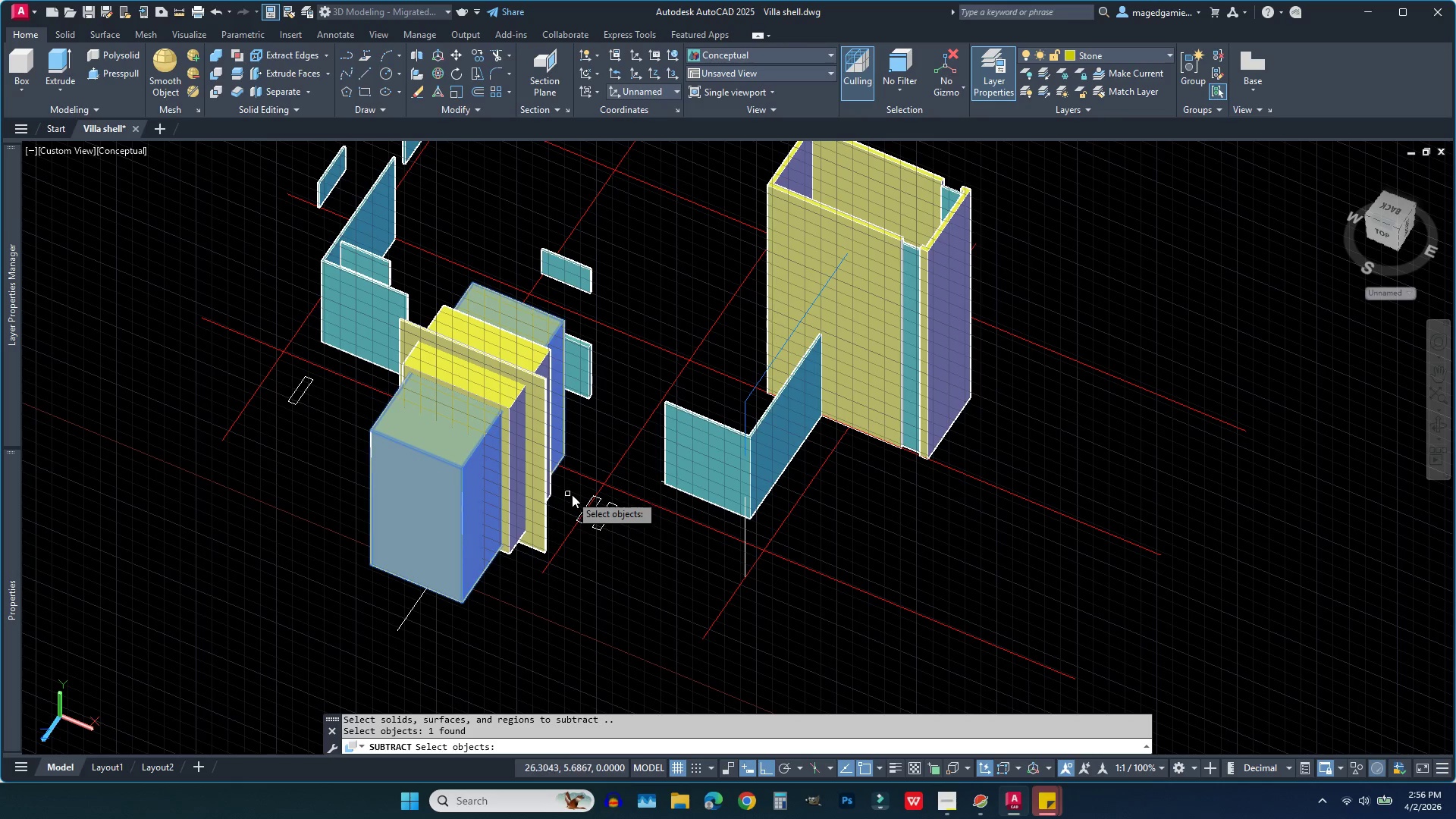 
right_click([575, 494])
 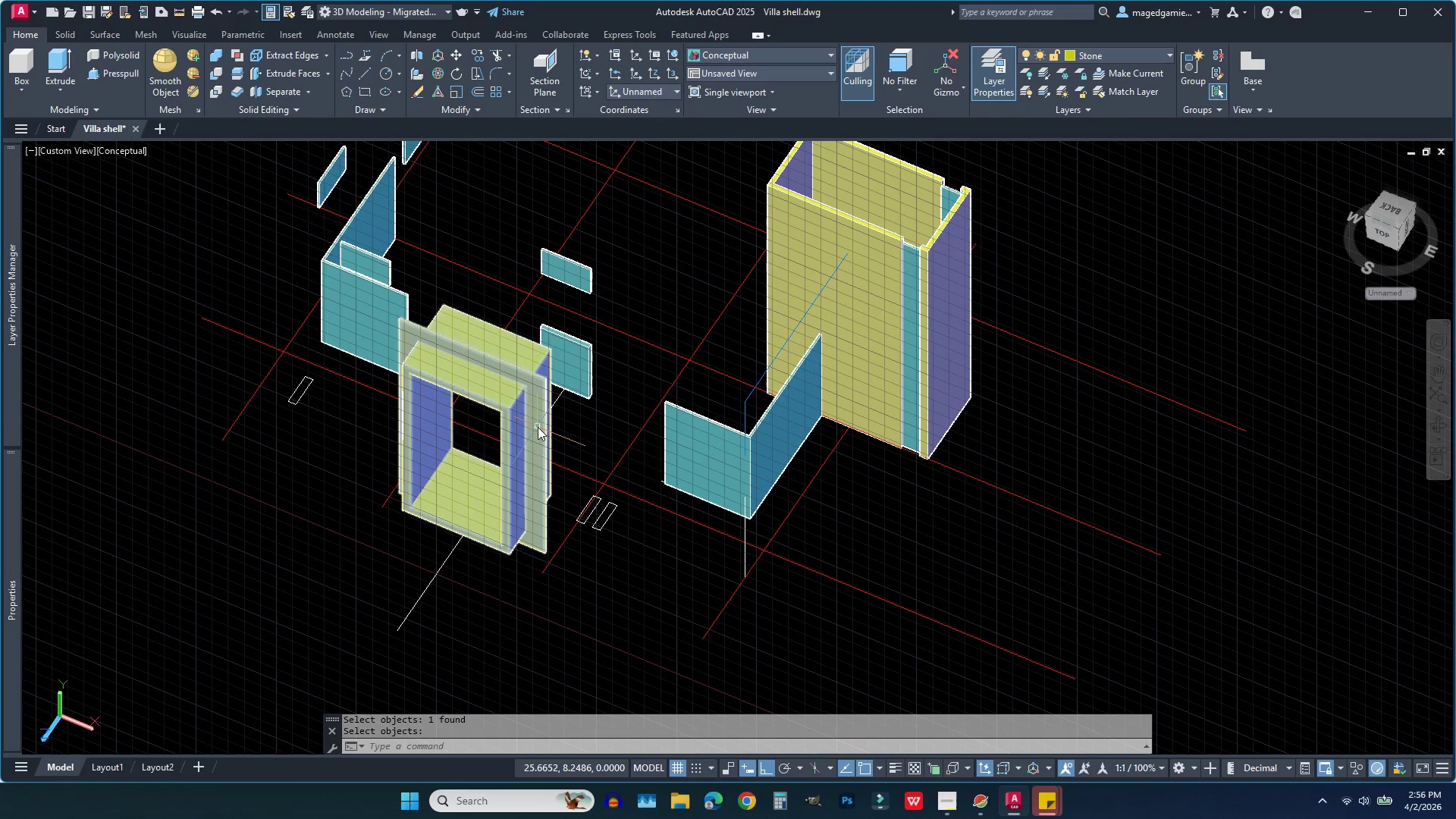 
scroll: coordinate [538, 427], scroll_direction: up, amount: 1.0
 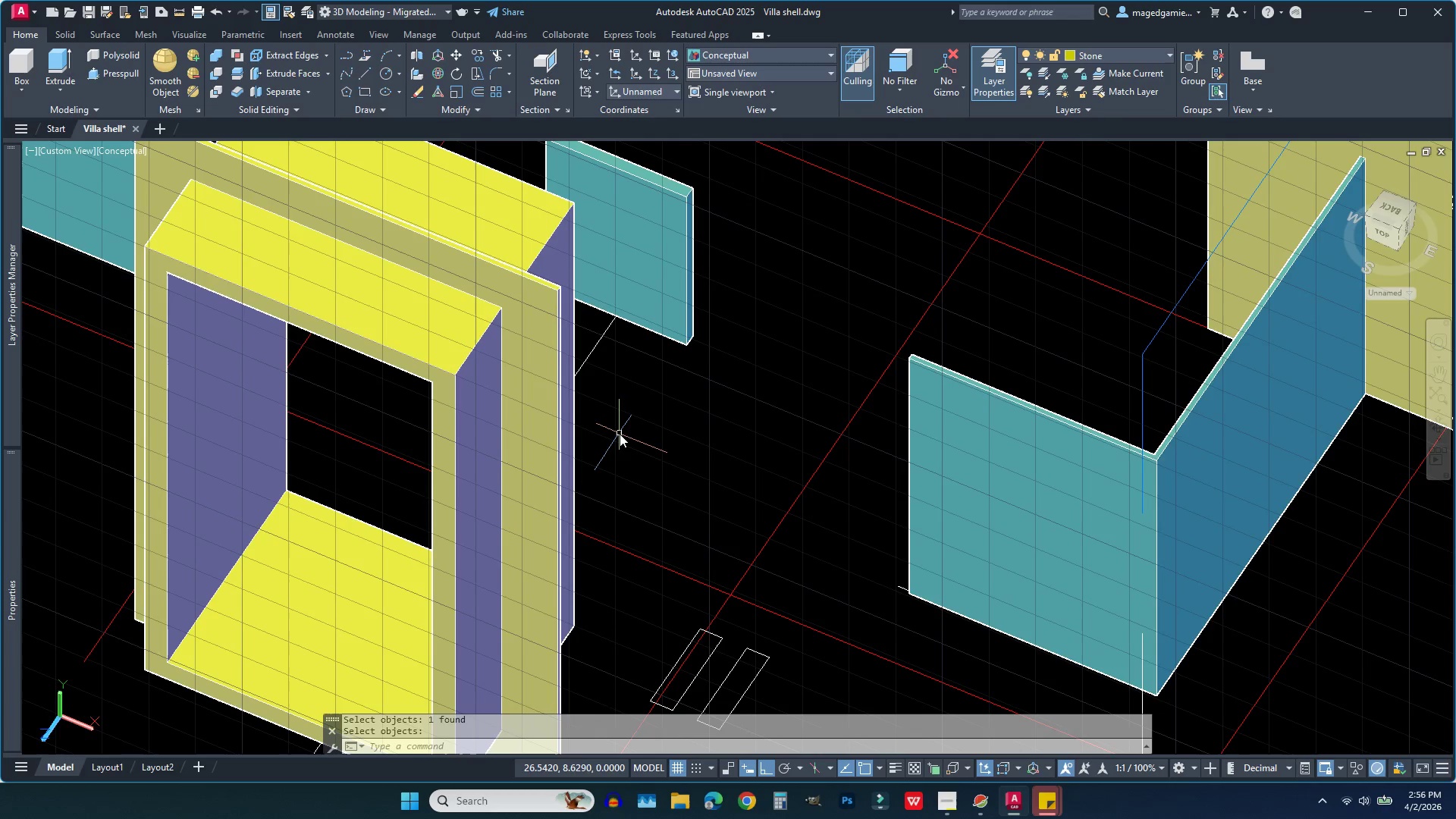 
key(Escape)
 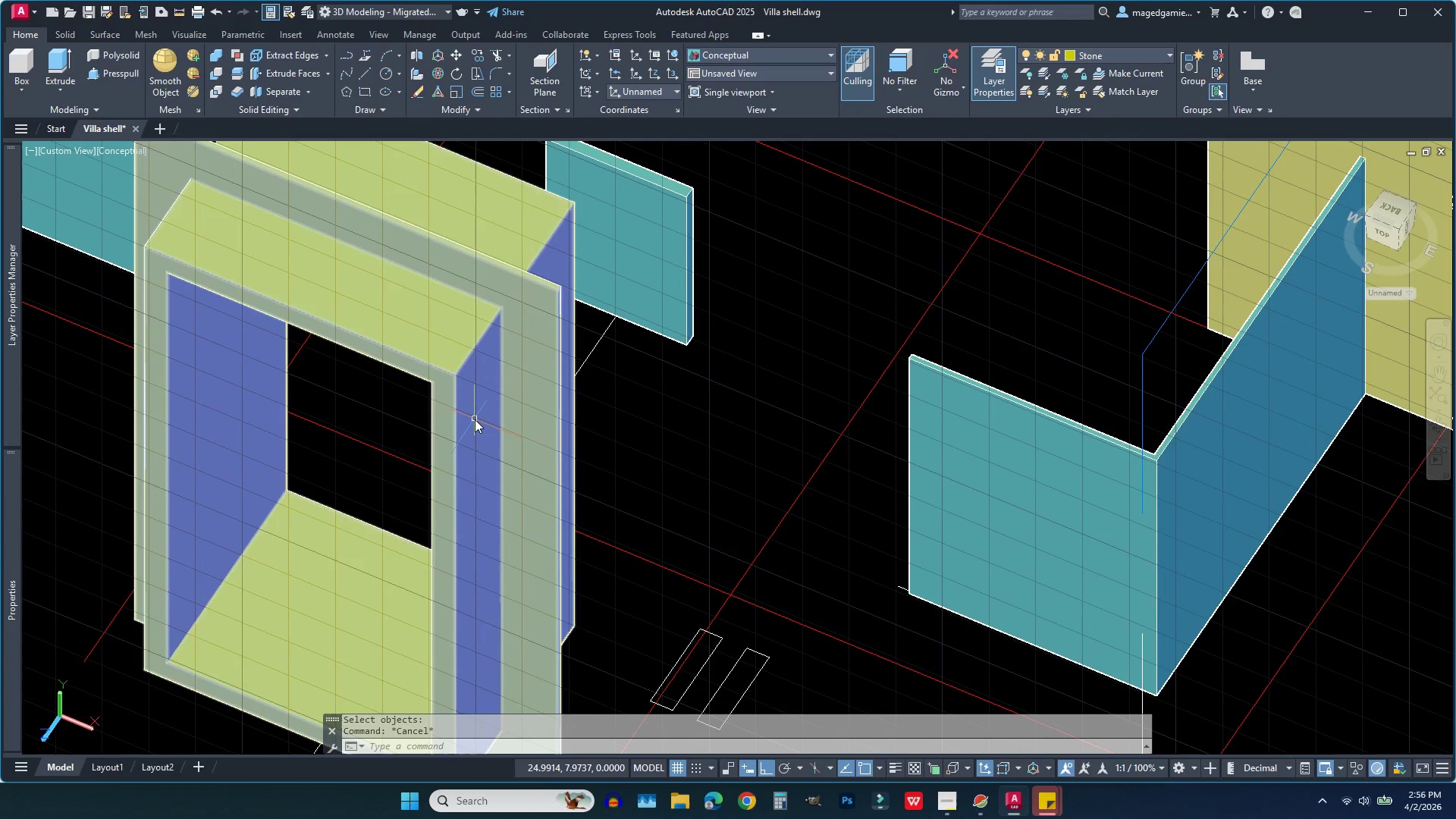 
left_click([475, 419])
 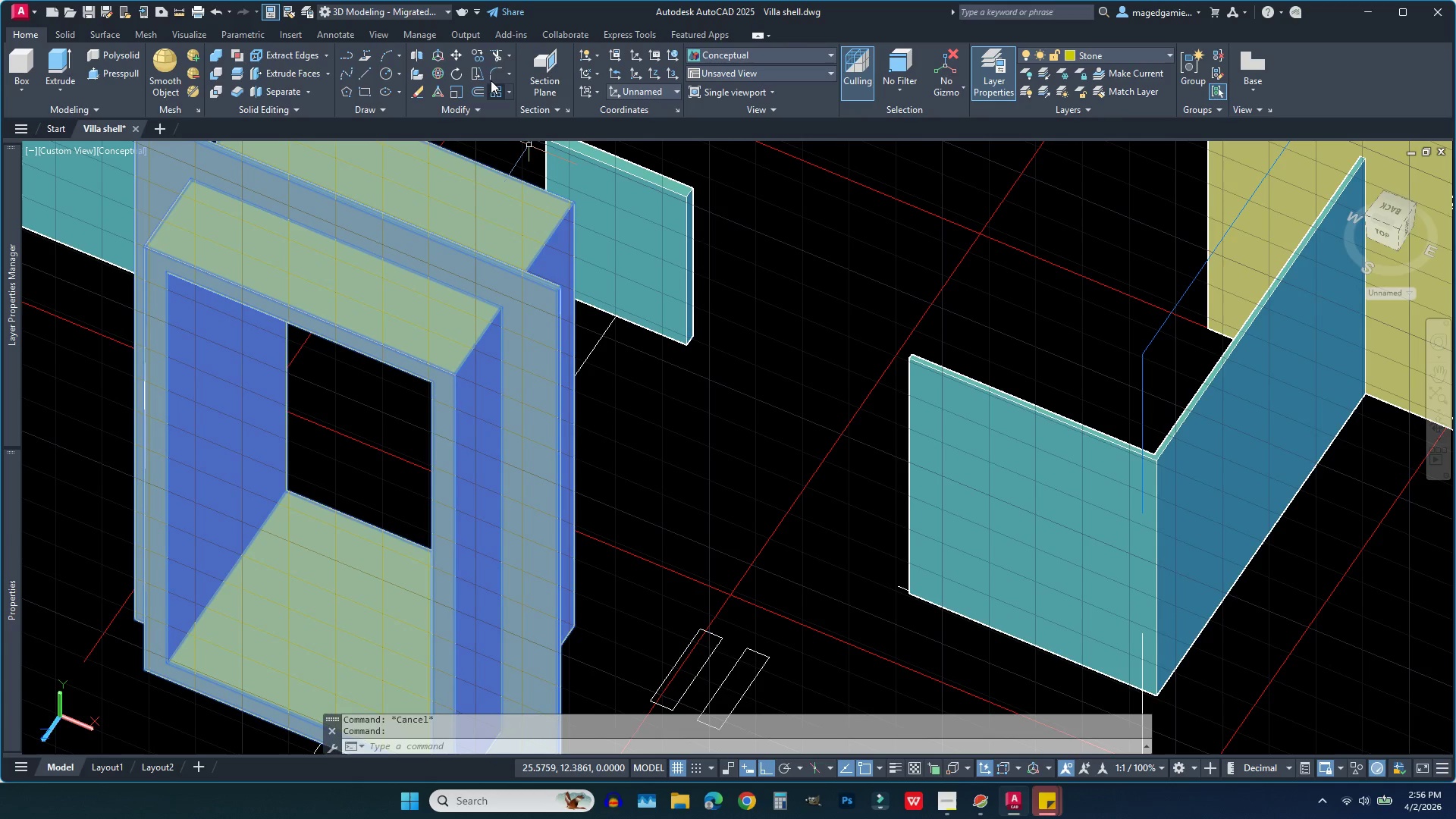 
key(Escape)
 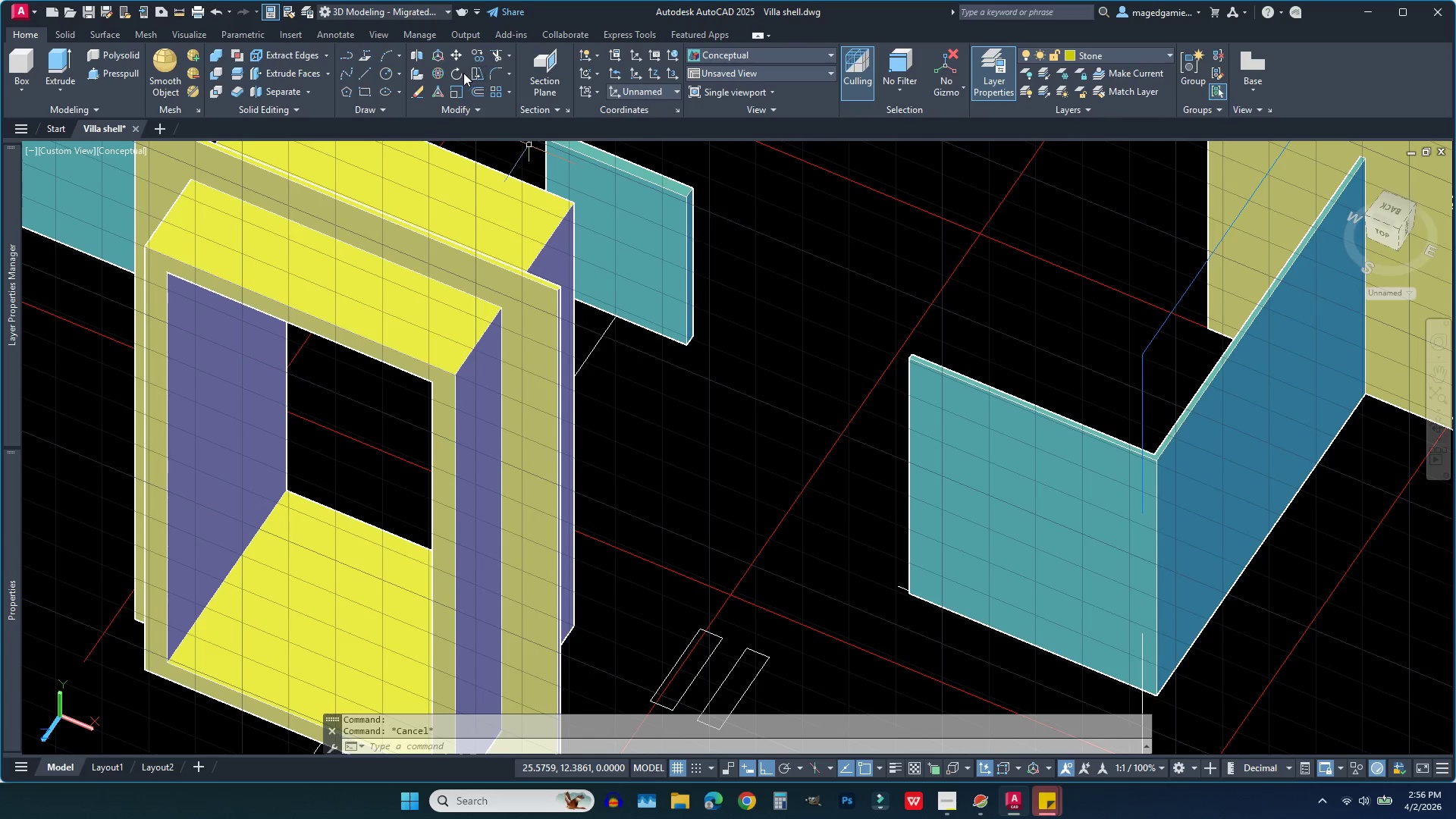 
key(Escape)
 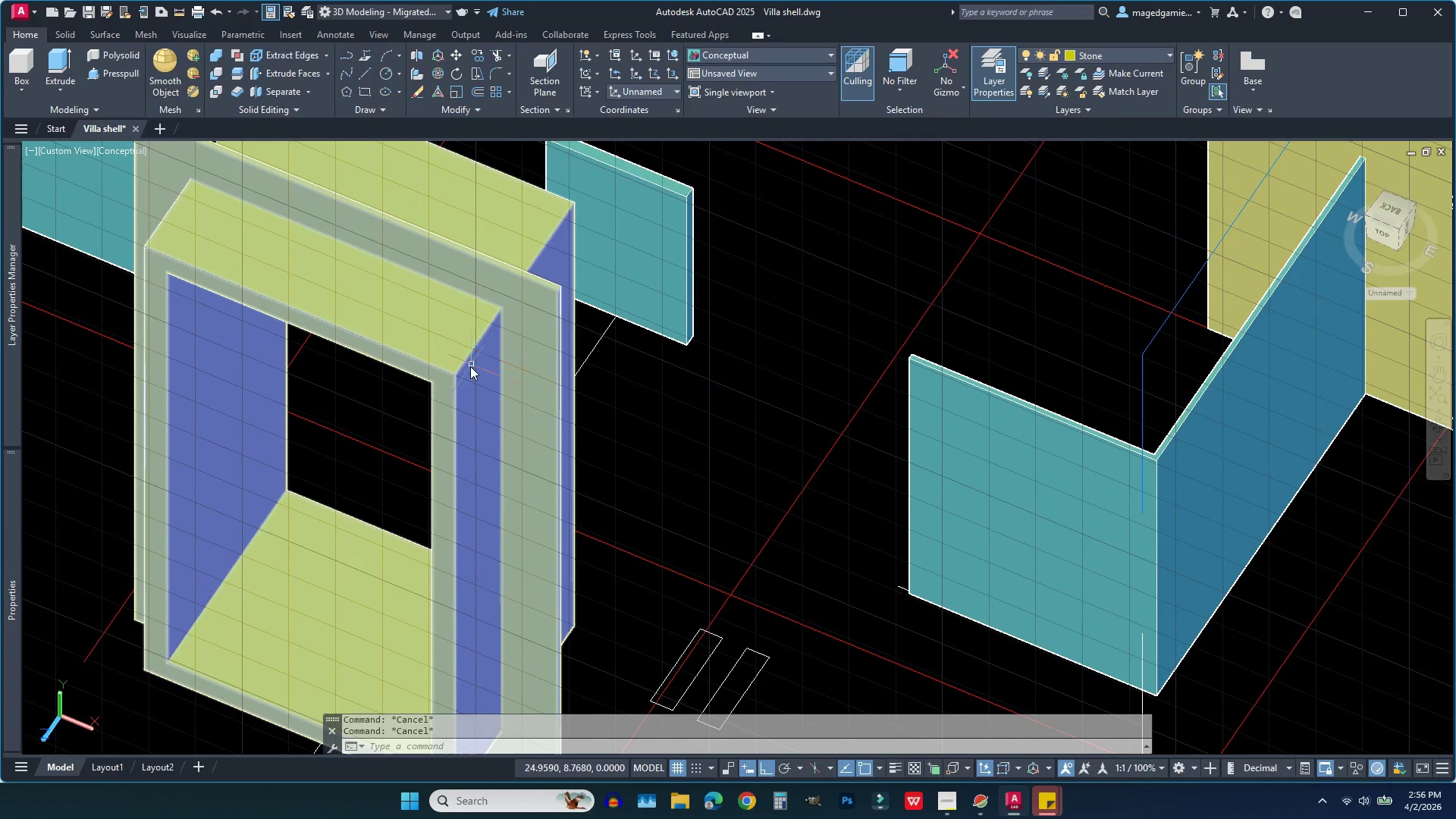 
left_click([468, 370])
 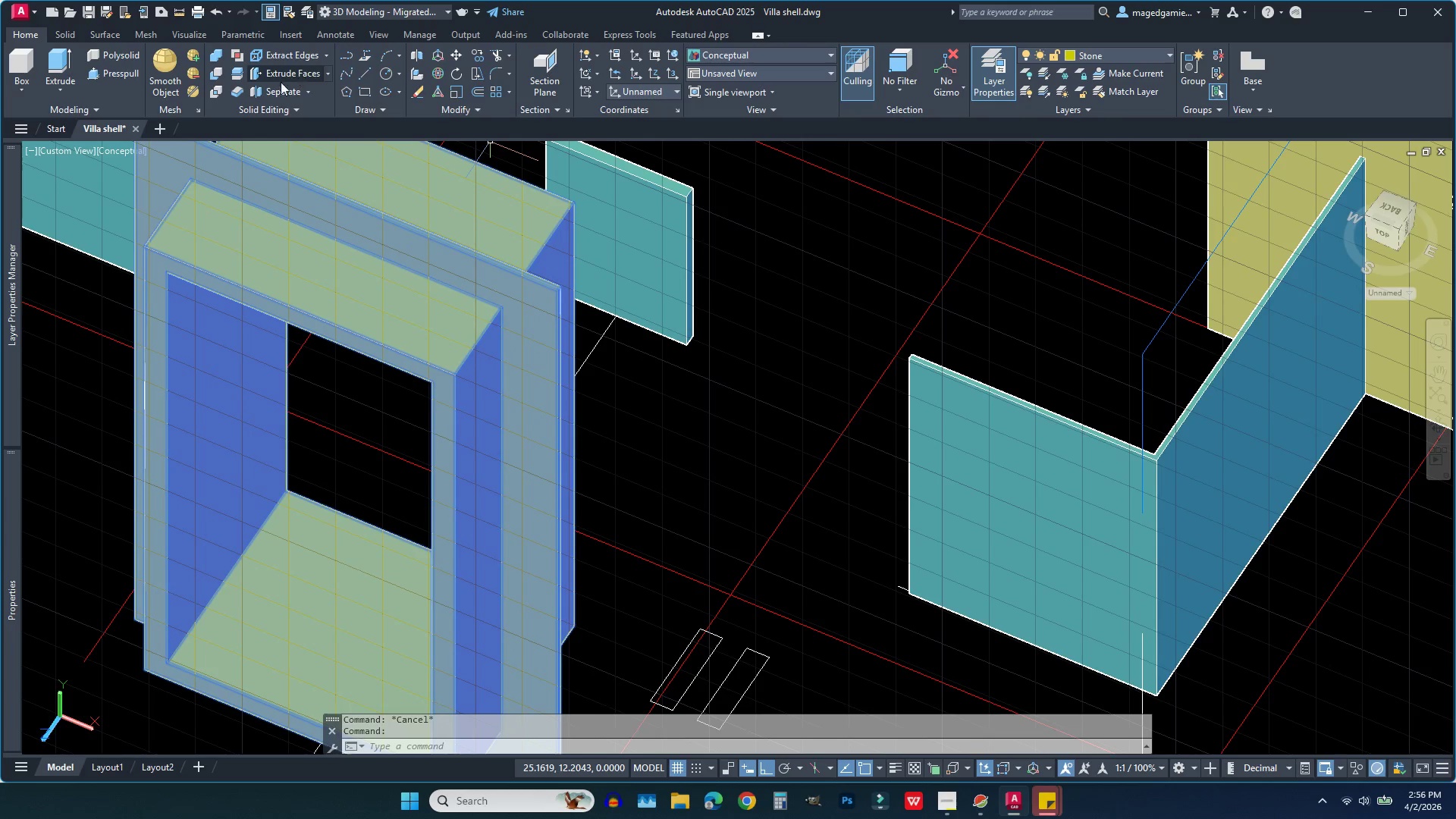 
left_click([272, 89])
 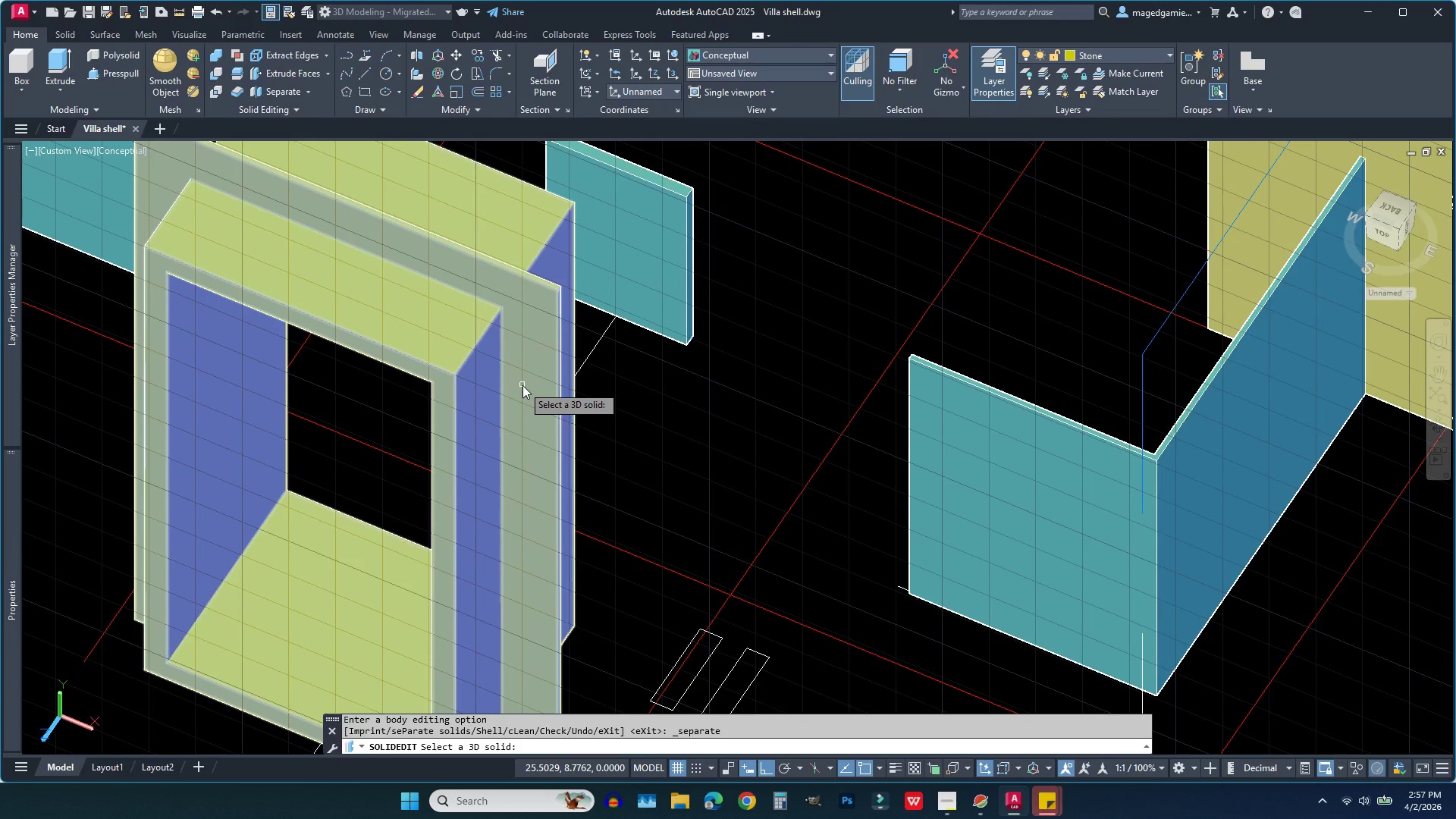 
left_click([522, 385])
 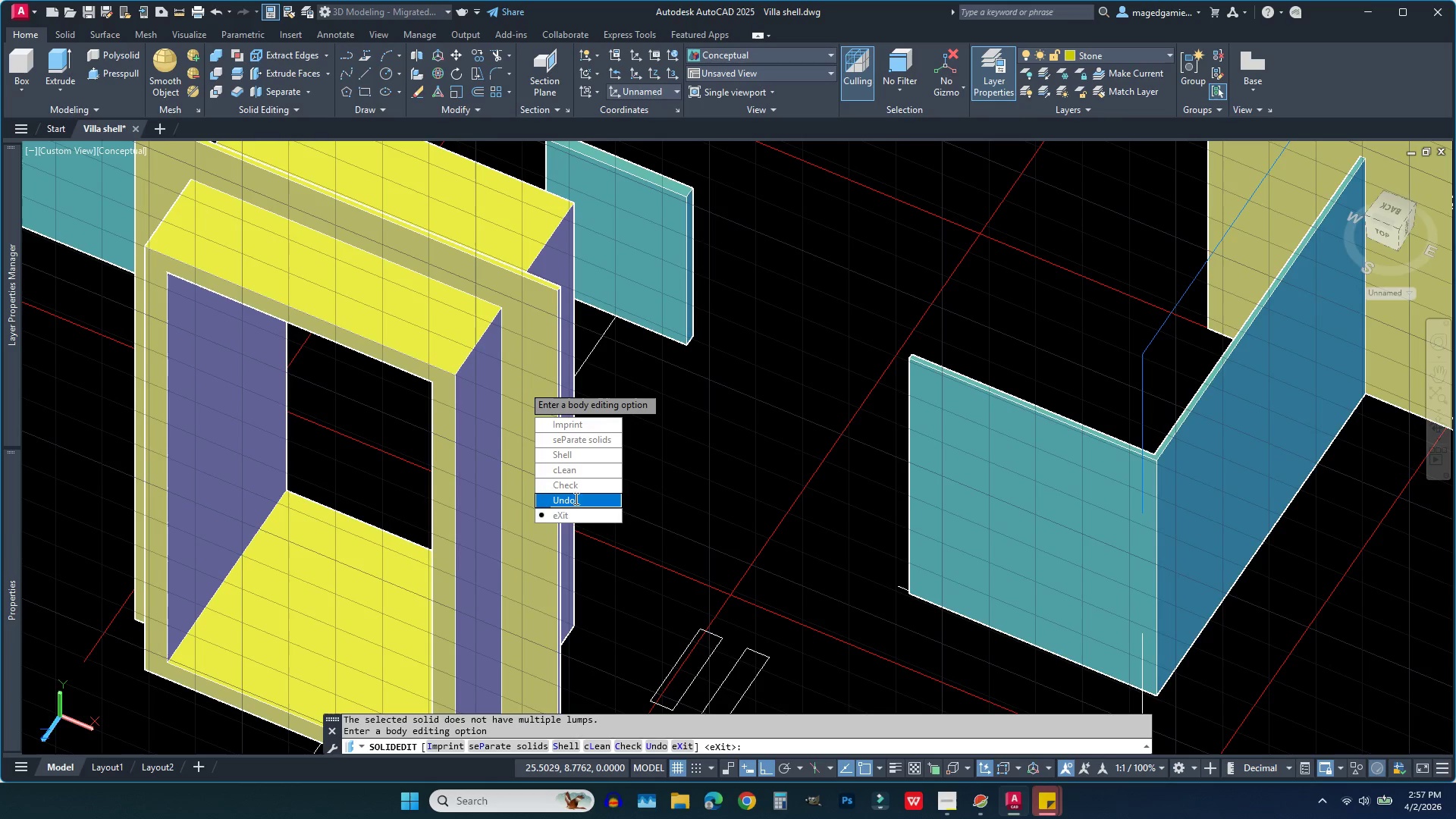 
left_click_drag(start_coordinate=[570, 513], to_coordinate=[522, 385])
 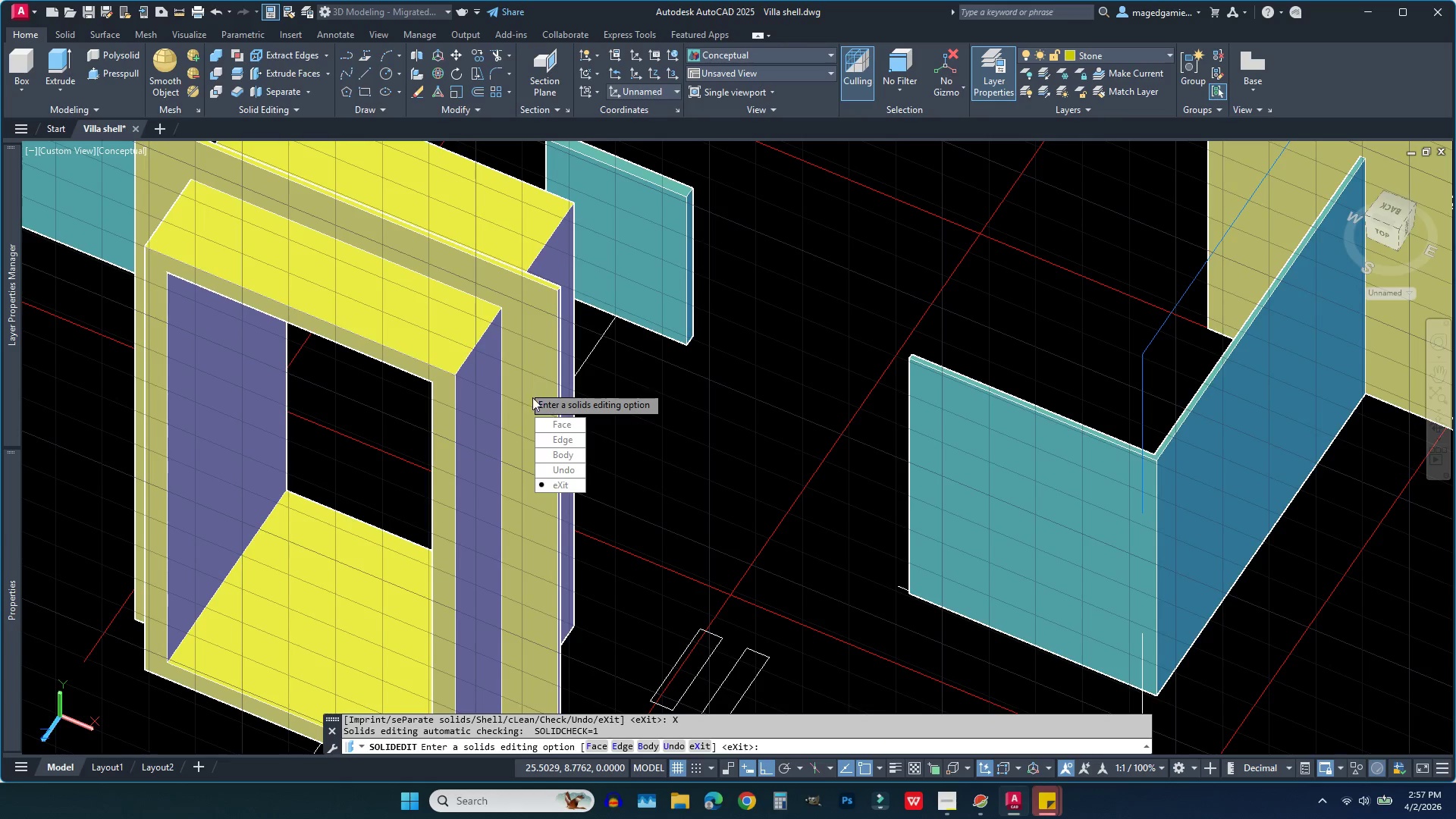 
key(Escape)
 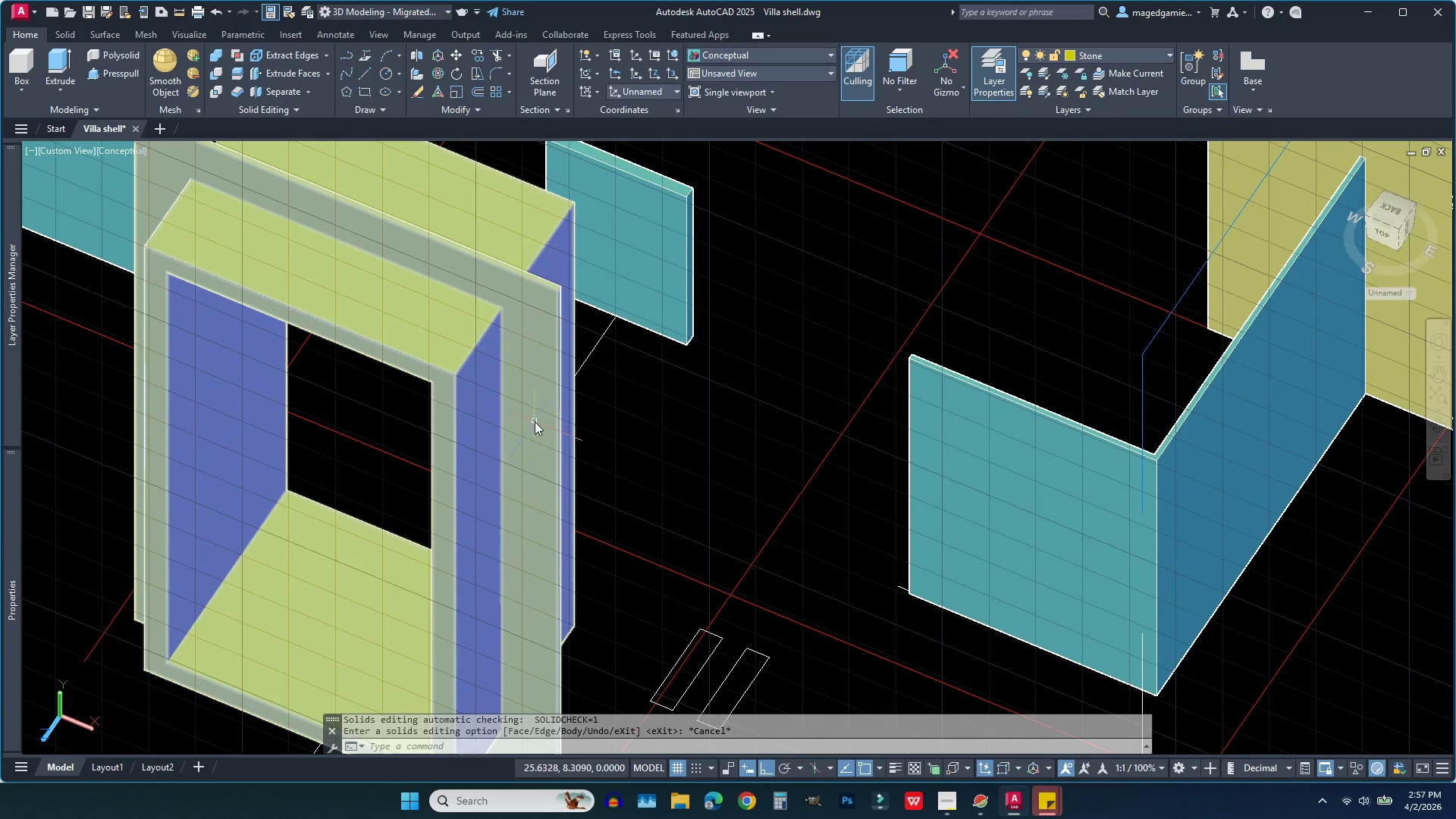 
left_click([535, 422])
 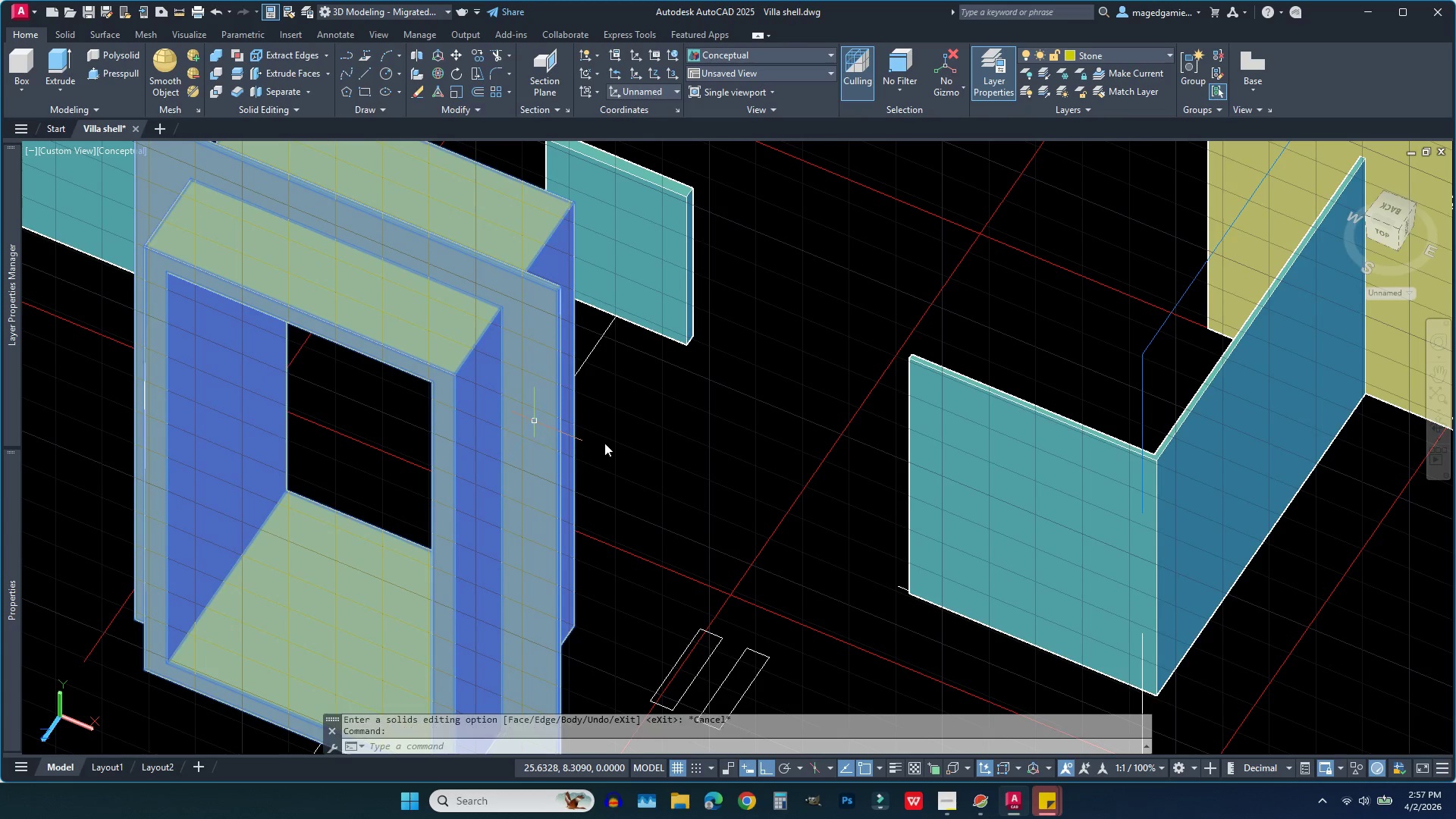 
key(Escape)
 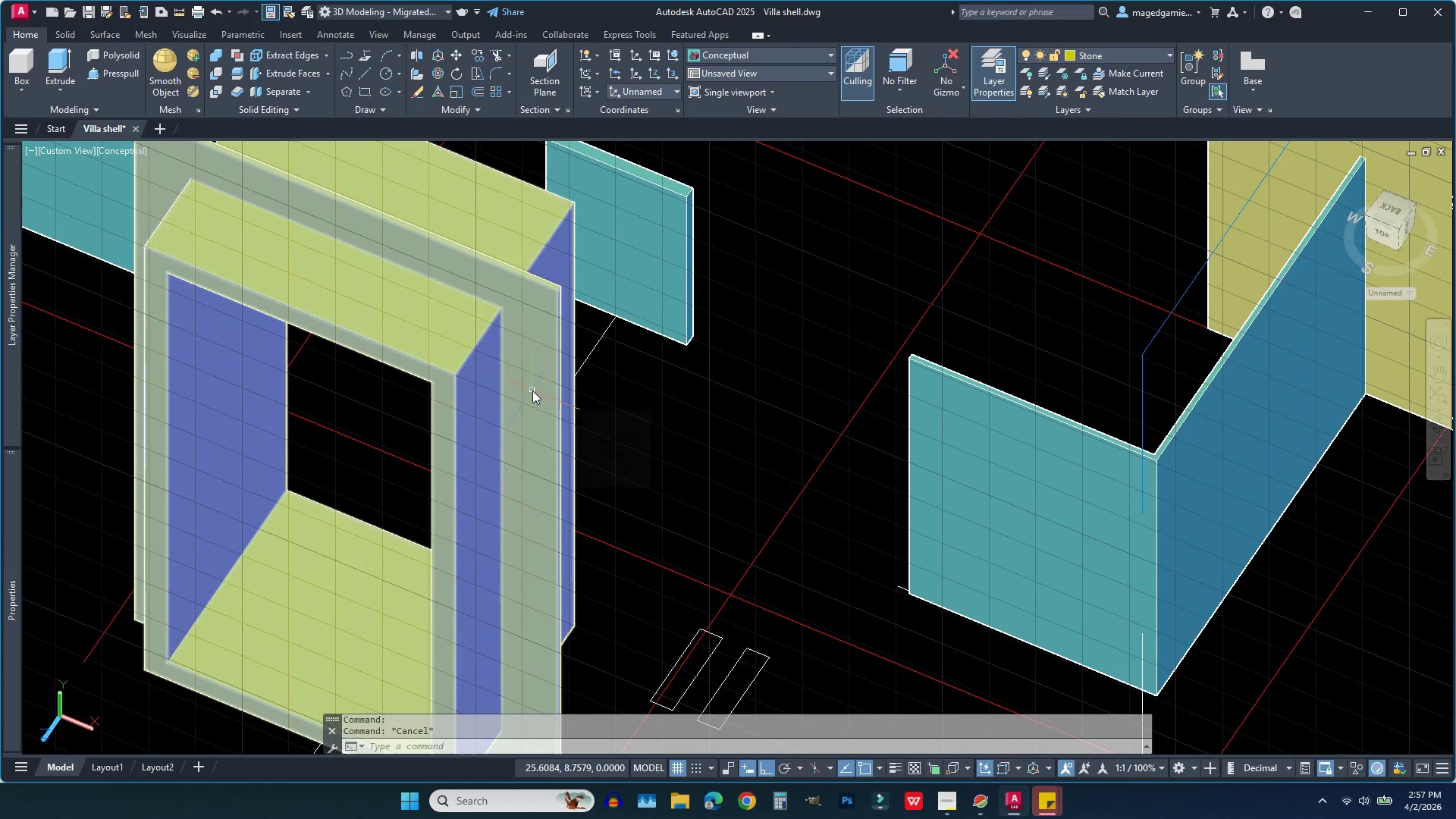 
mouse_move([563, 375])
 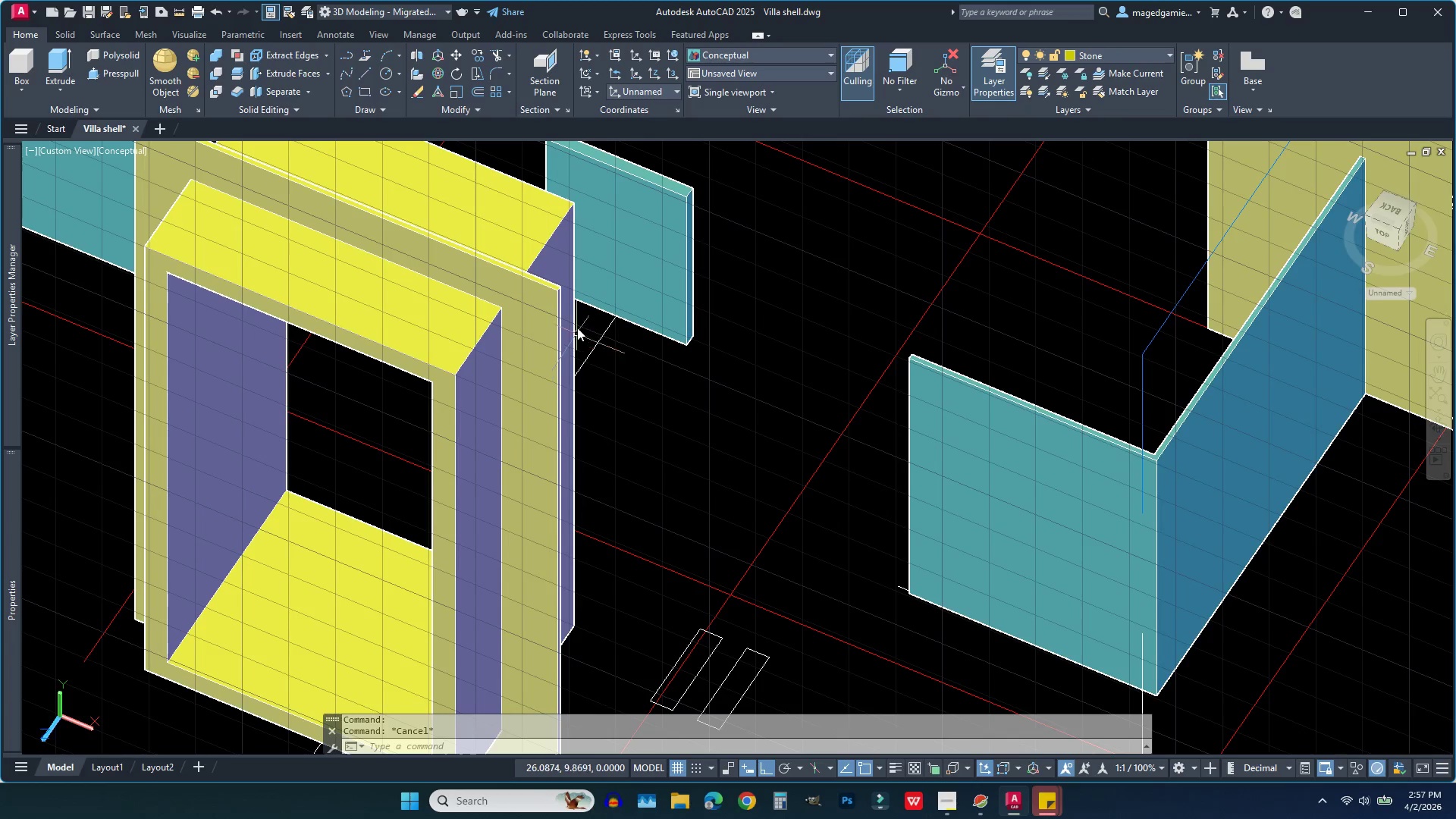 
scroll: coordinate [805, 395], scroll_direction: down, amount: 3.0
 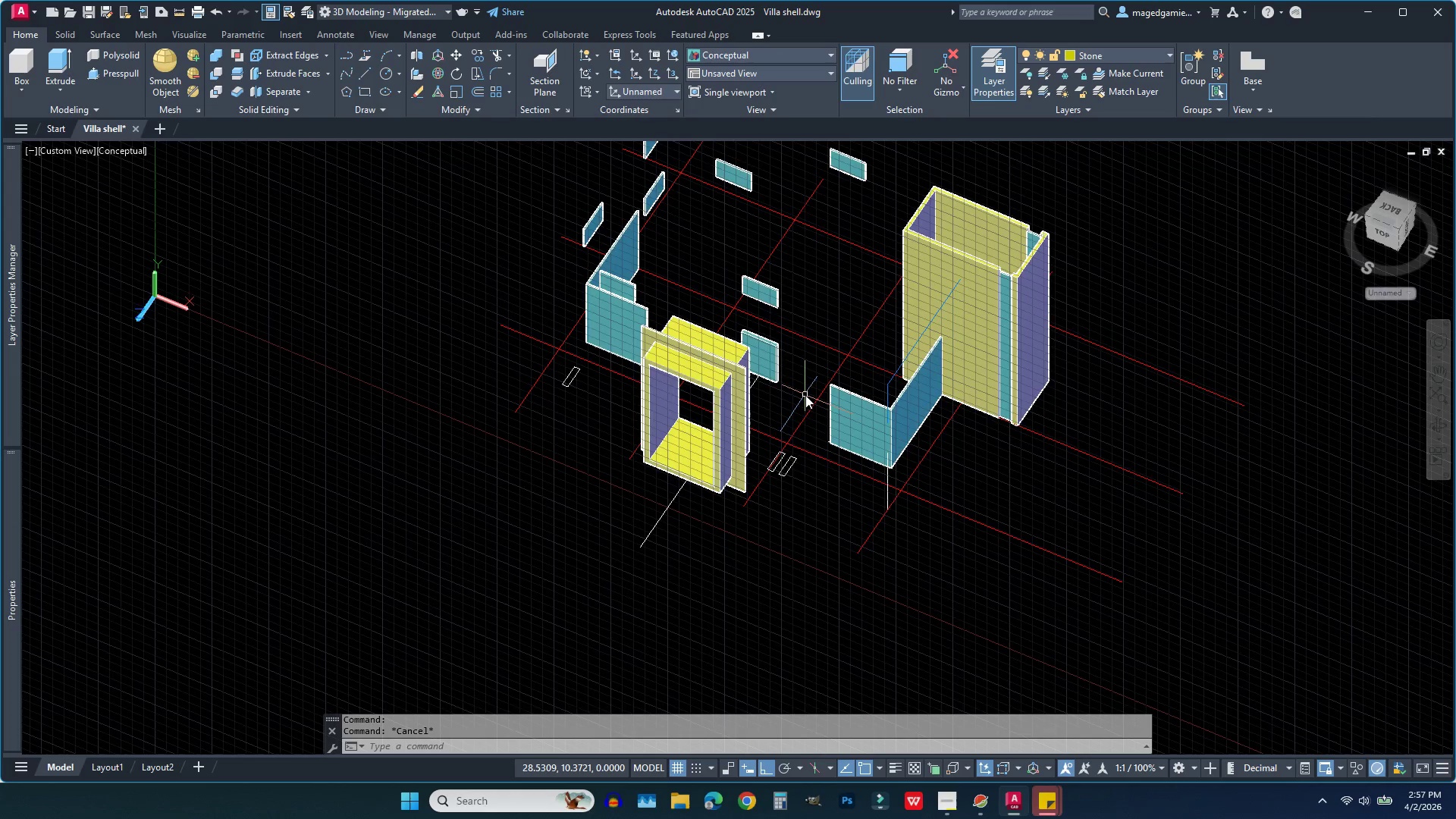 
scroll: coordinate [805, 395], scroll_direction: up, amount: 3.0
 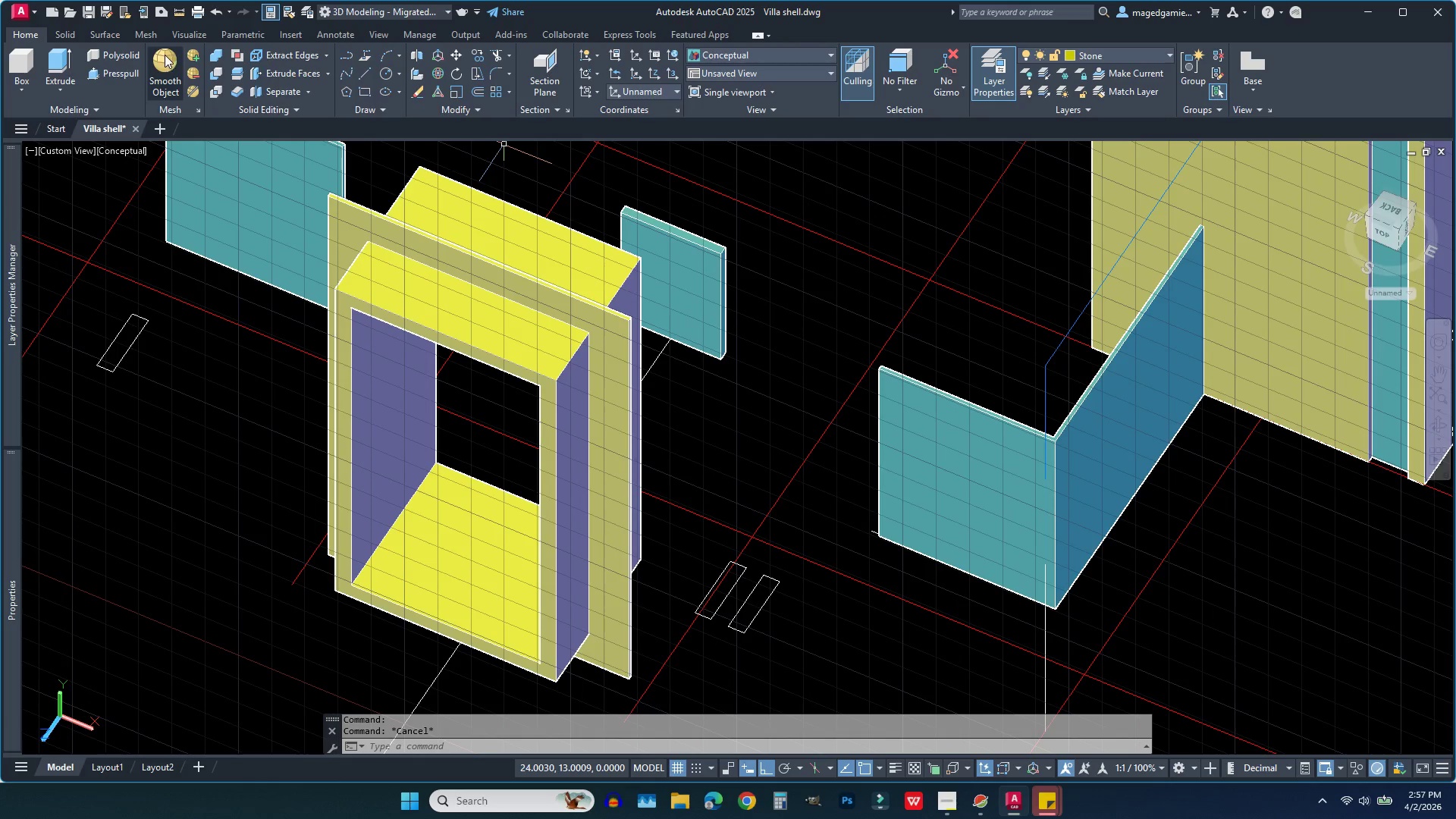 
left_click([240, 74])
 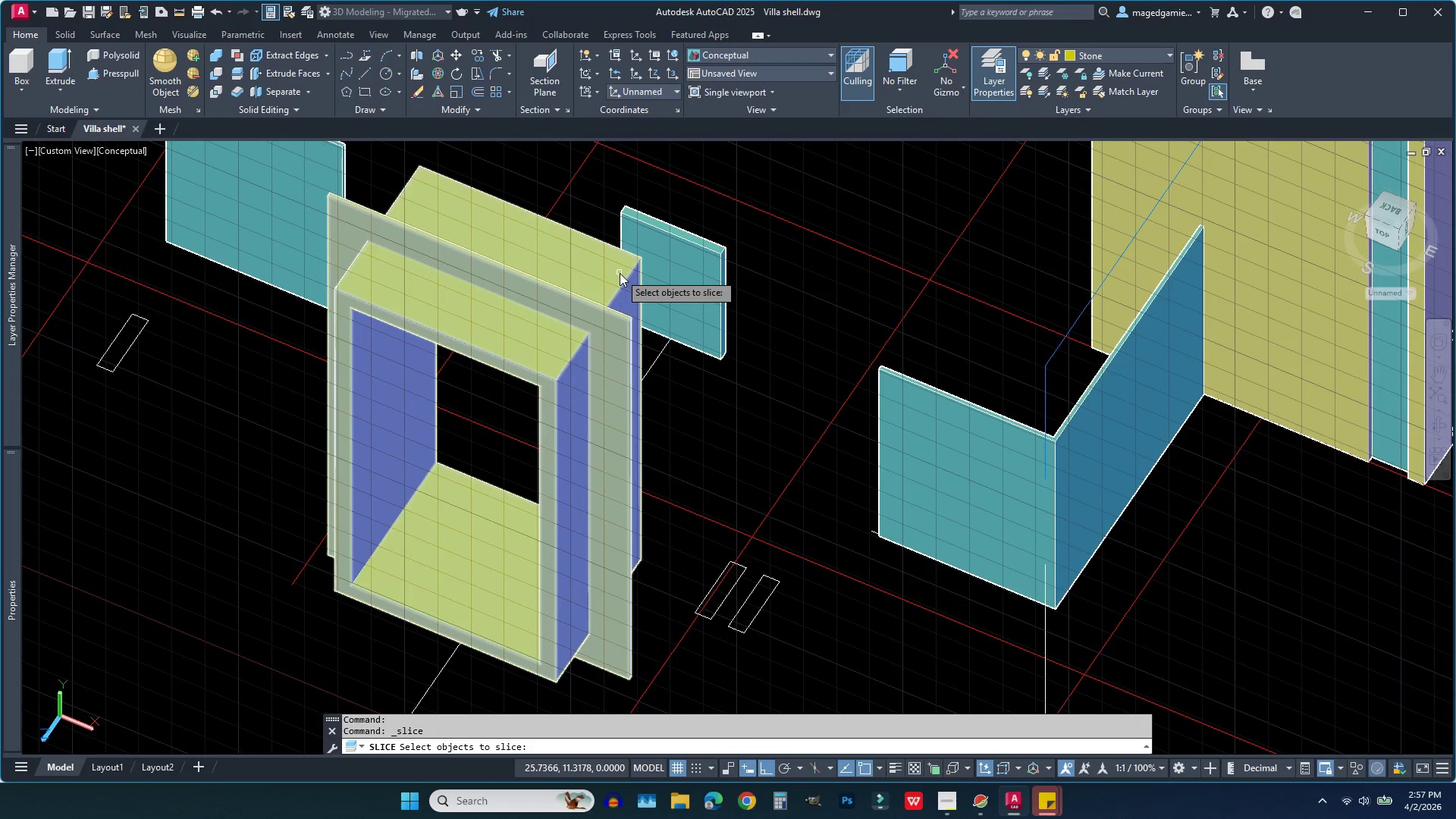 
left_click([628, 278])
 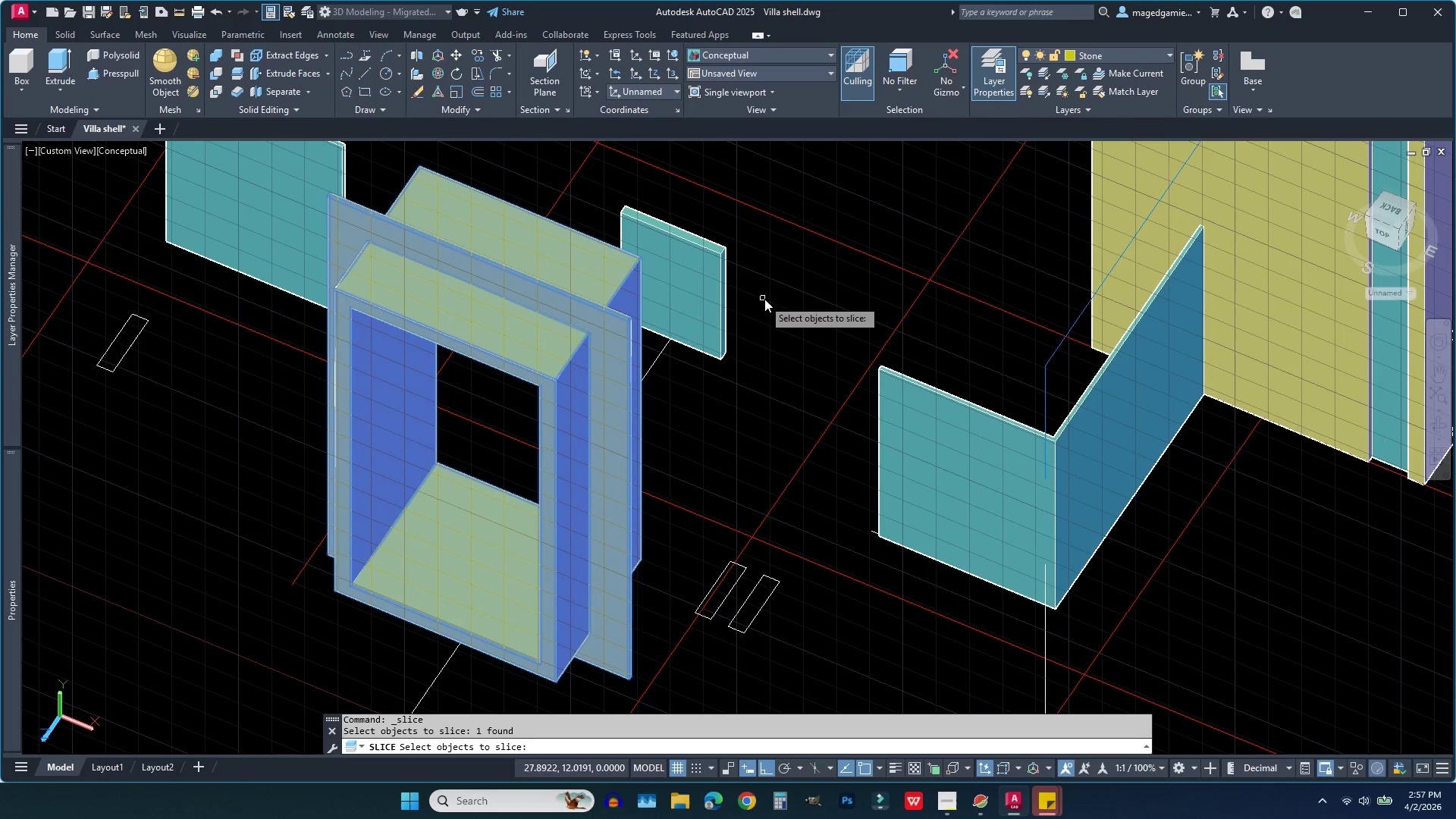 
right_click([764, 299])
 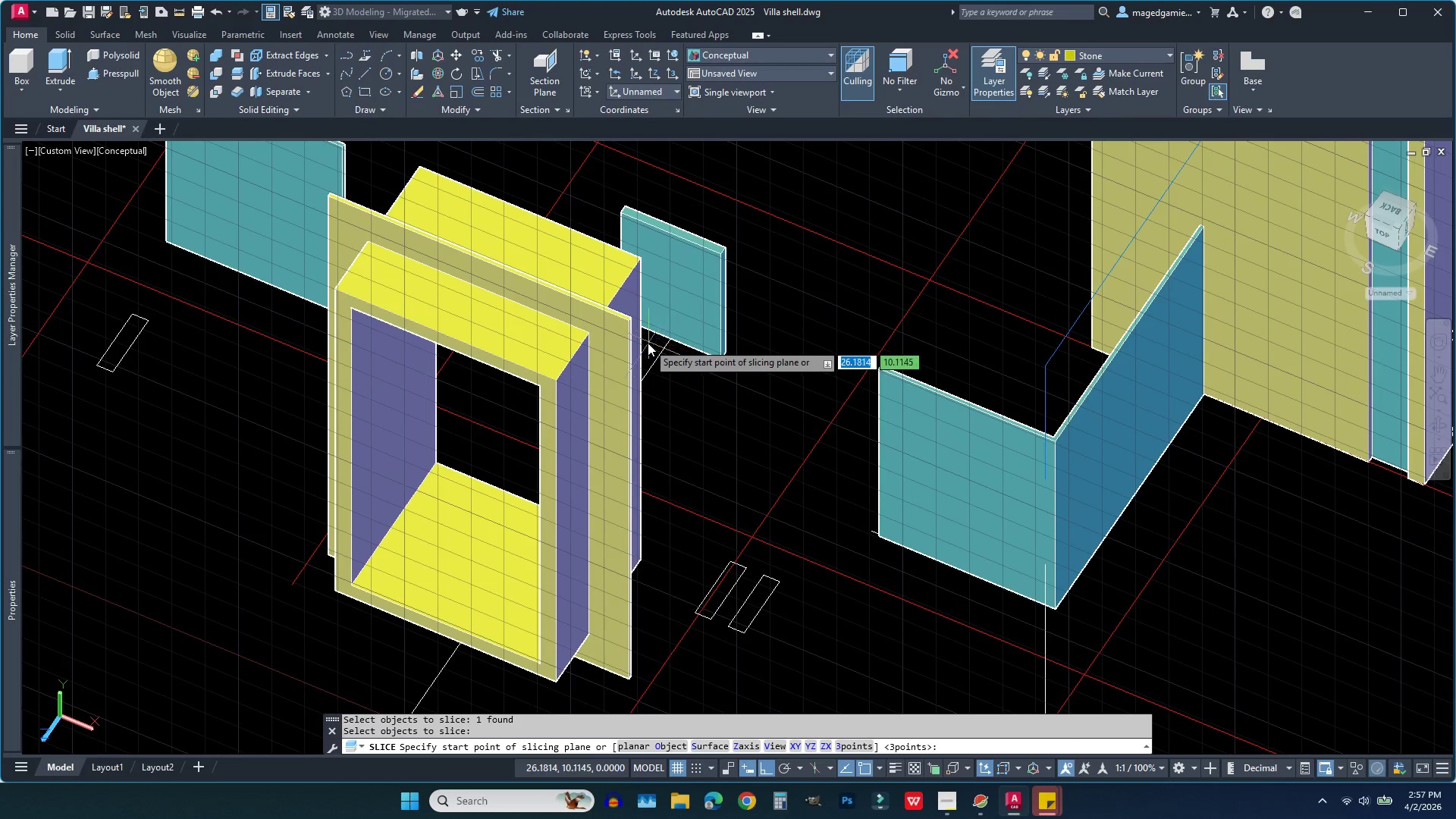 
scroll: coordinate [648, 343], scroll_direction: up, amount: 3.0
 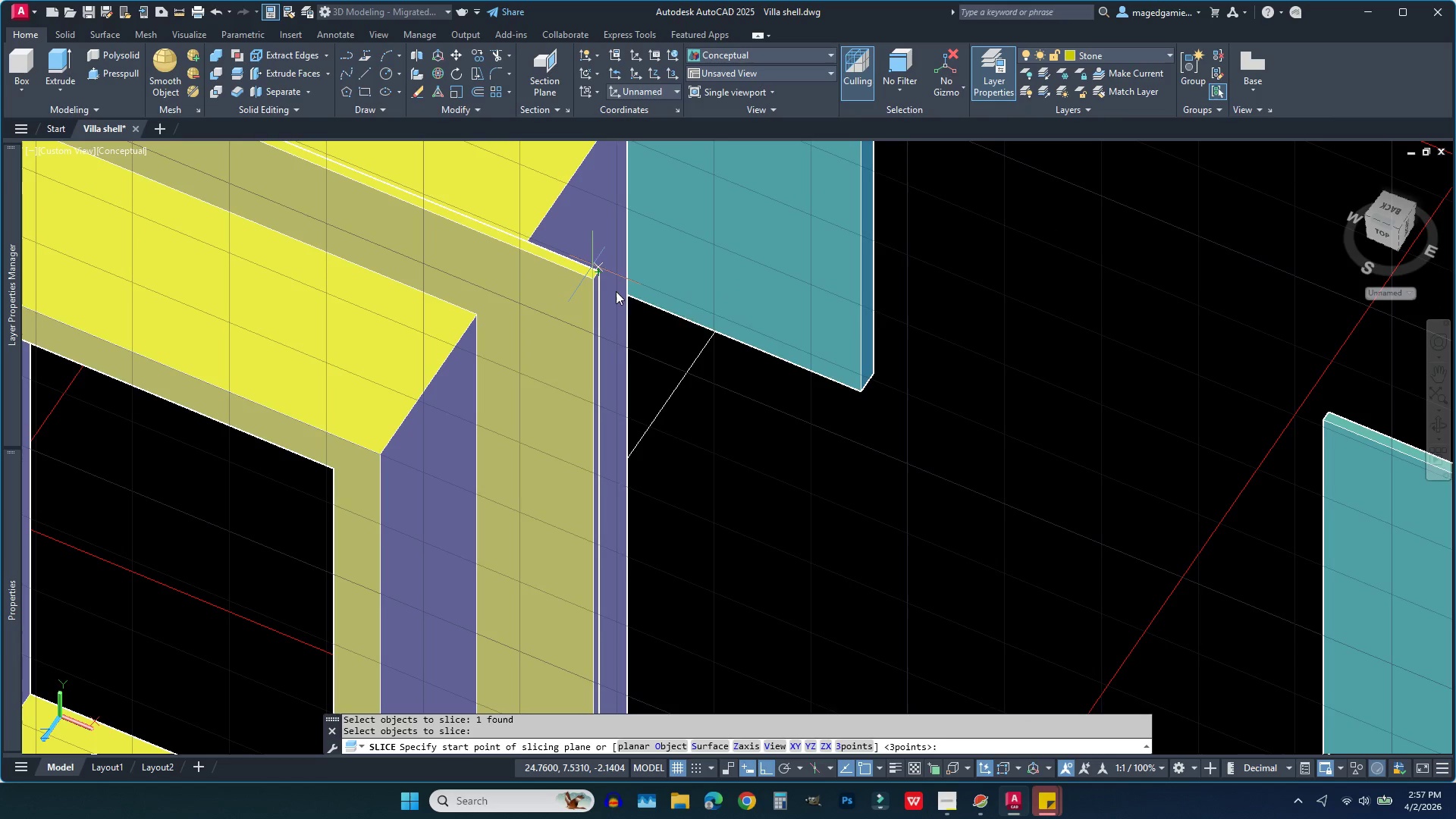 
right_click([811, 331])
 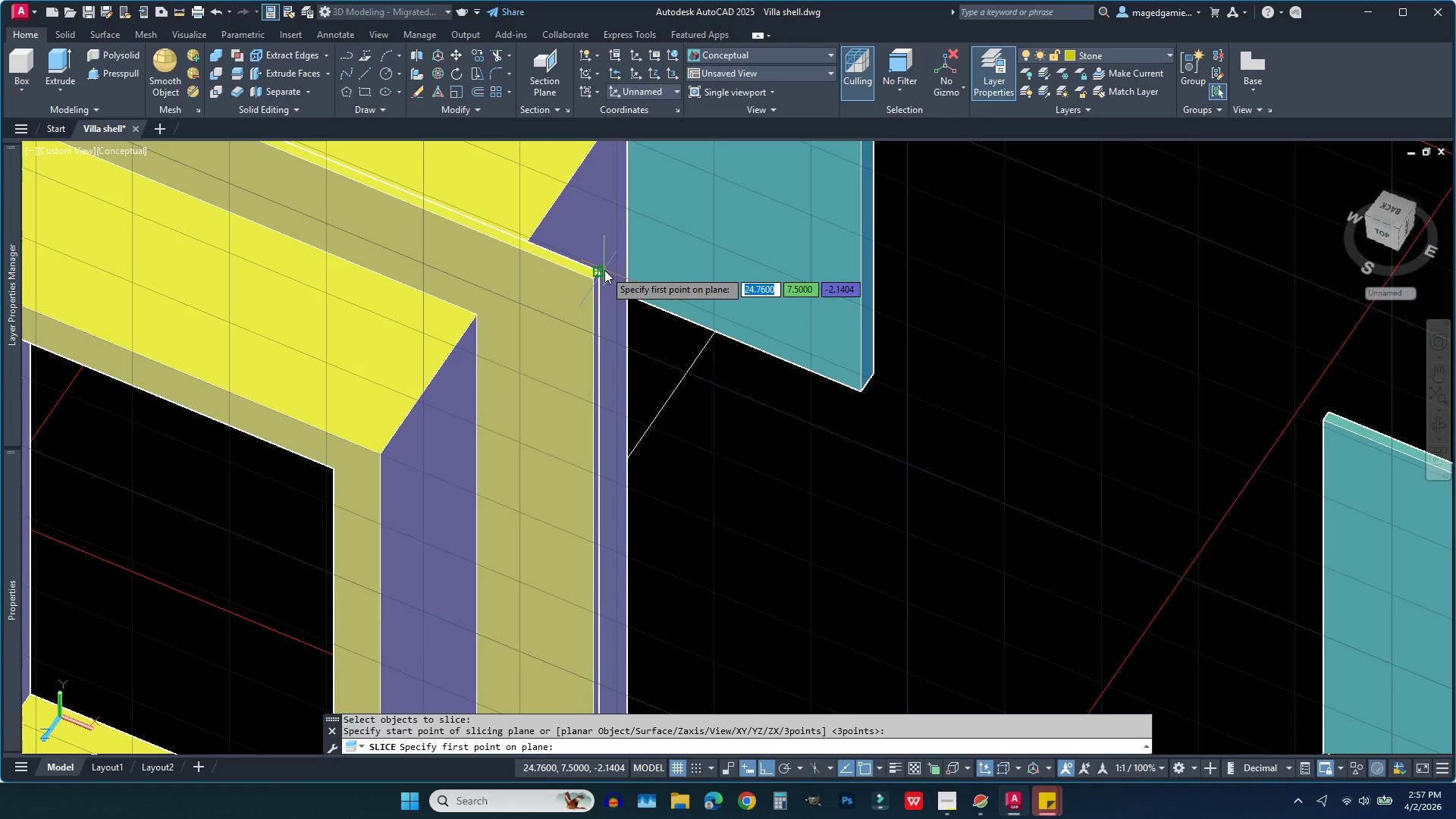 
left_click([604, 270])
 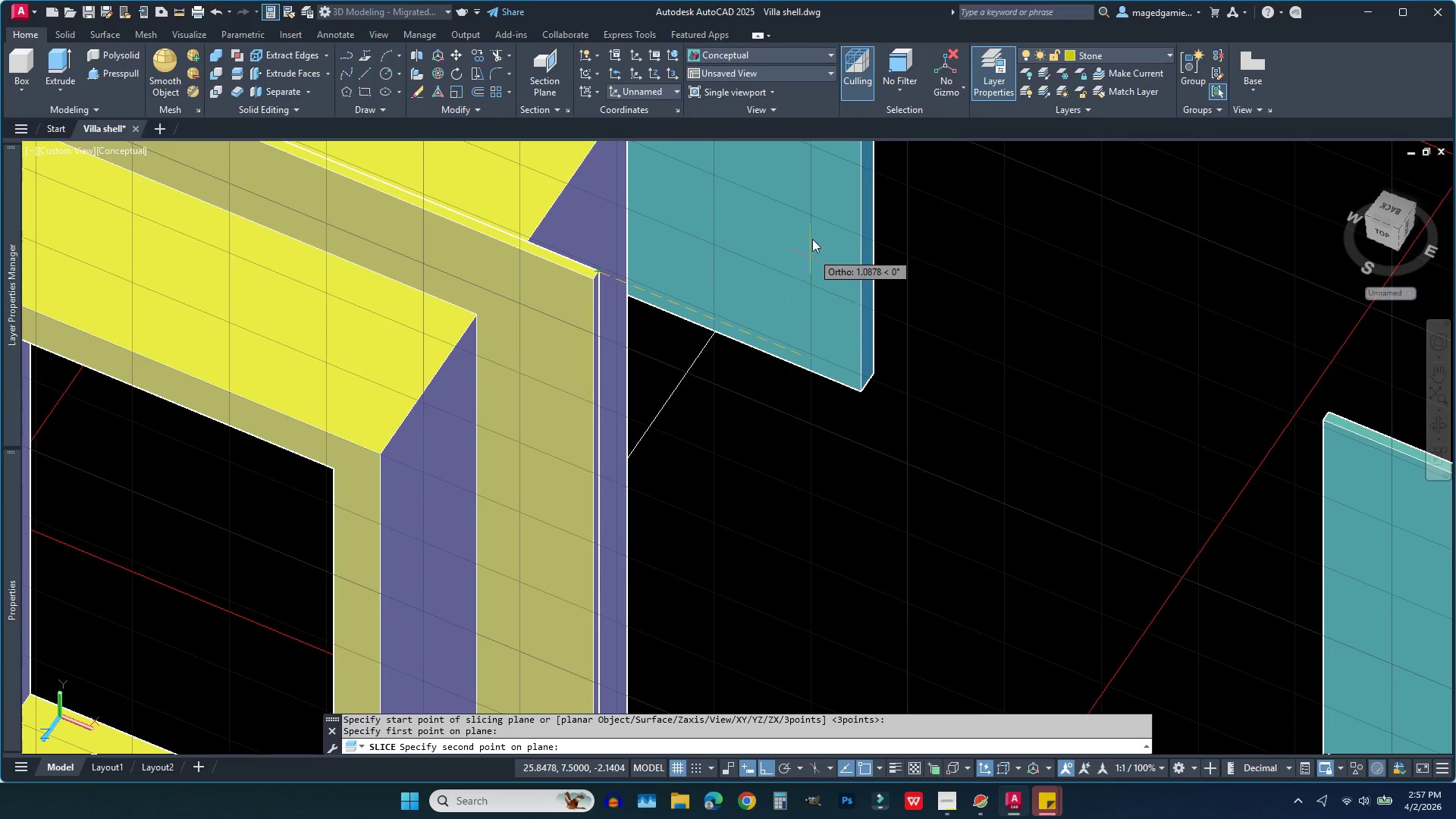 
scroll: coordinate [812, 227], scroll_direction: down, amount: 2.0
 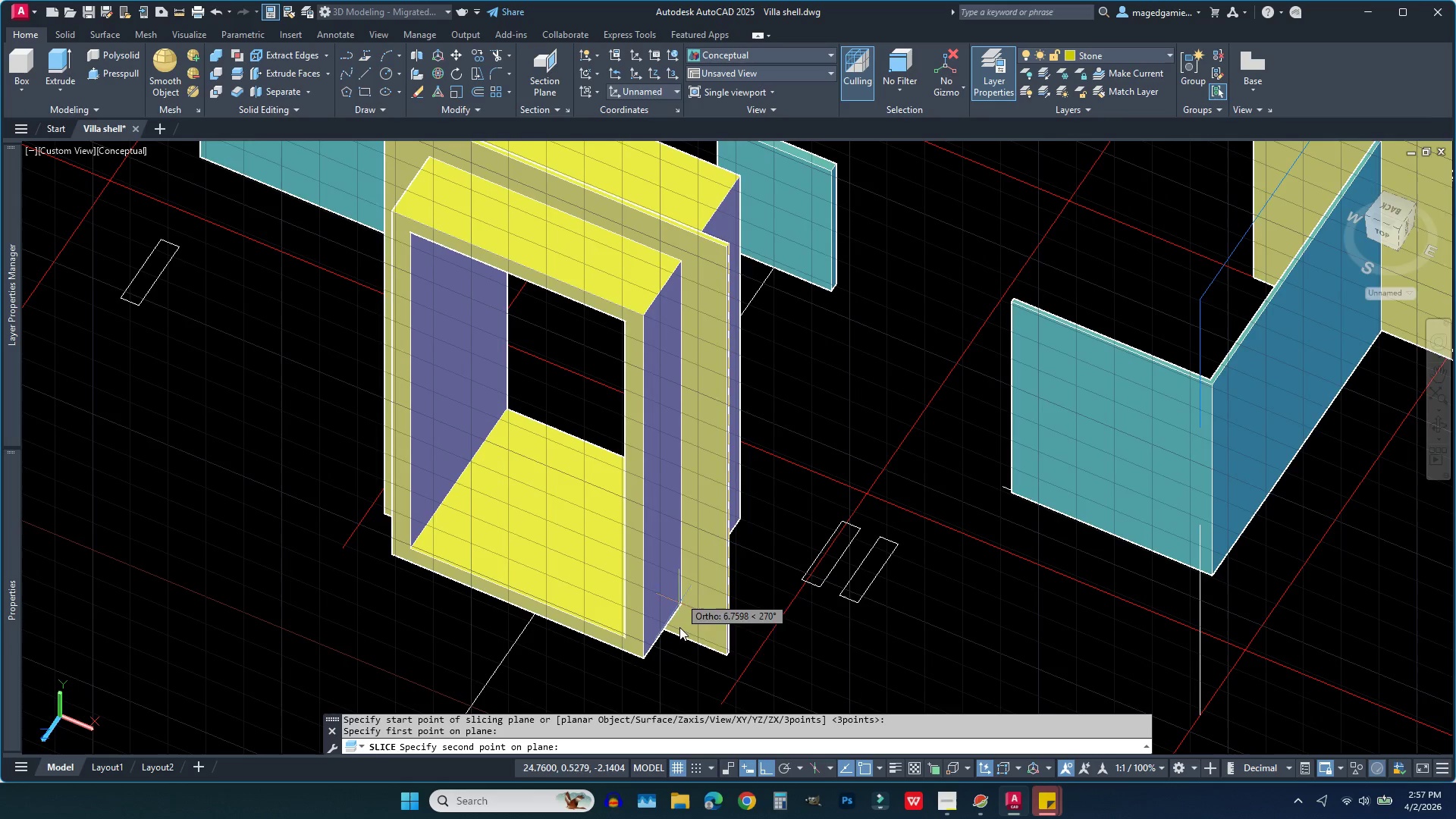 
scroll: coordinate [675, 667], scroll_direction: up, amount: 3.0
 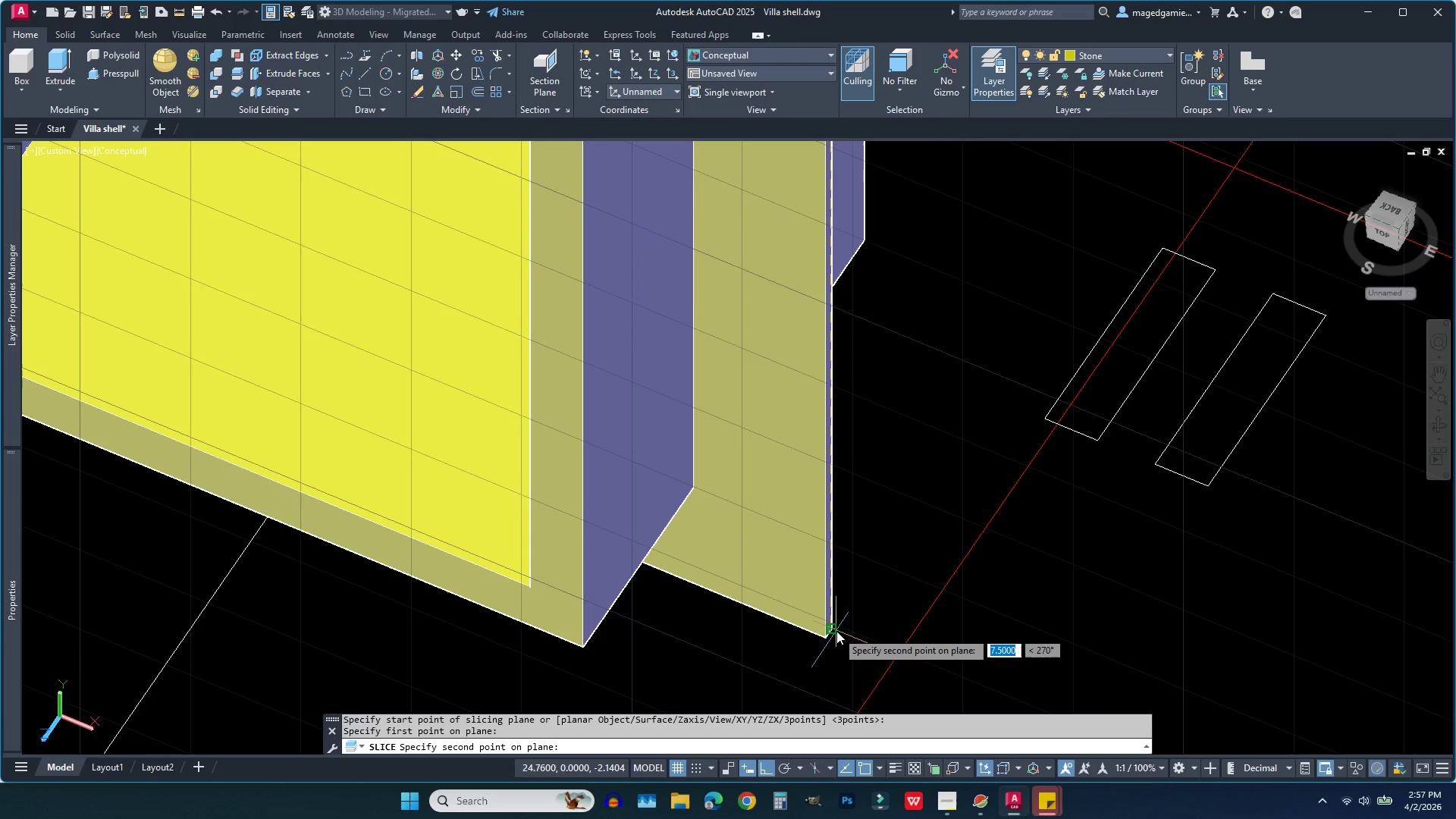 
left_click([835, 629])
 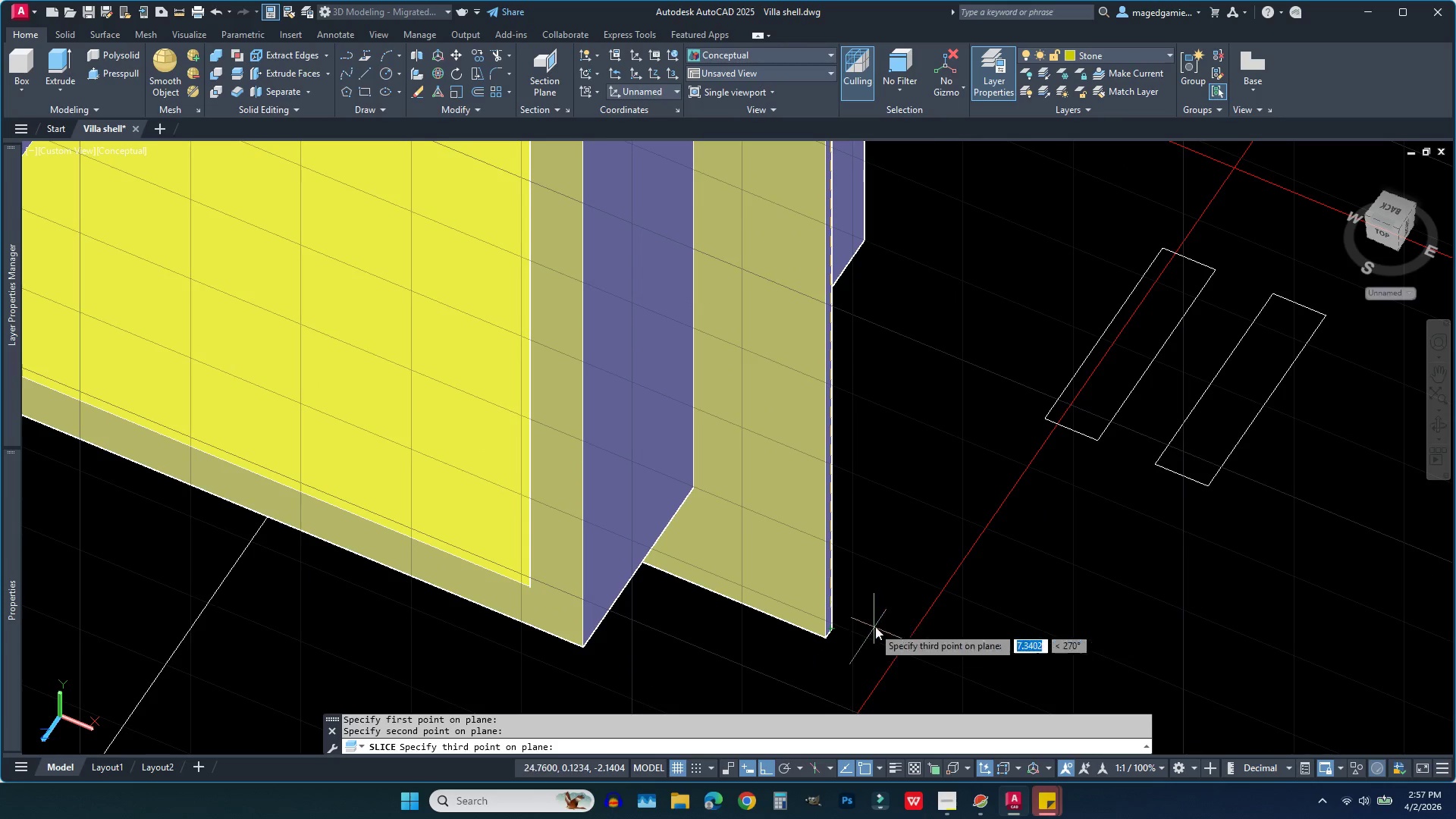 
scroll: coordinate [912, 646], scroll_direction: down, amount: 3.0
 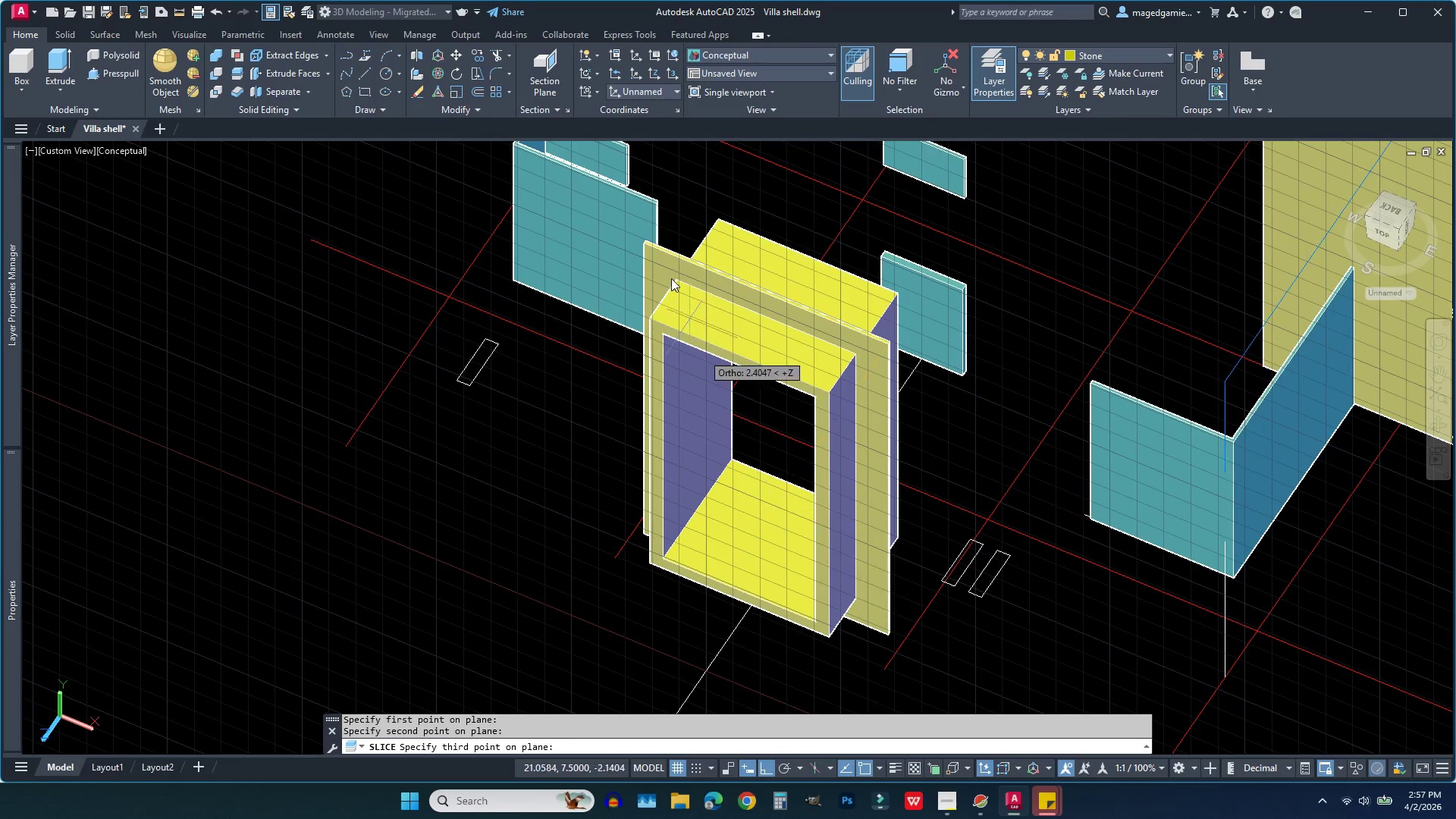 
scroll: coordinate [684, 290], scroll_direction: up, amount: 5.0
 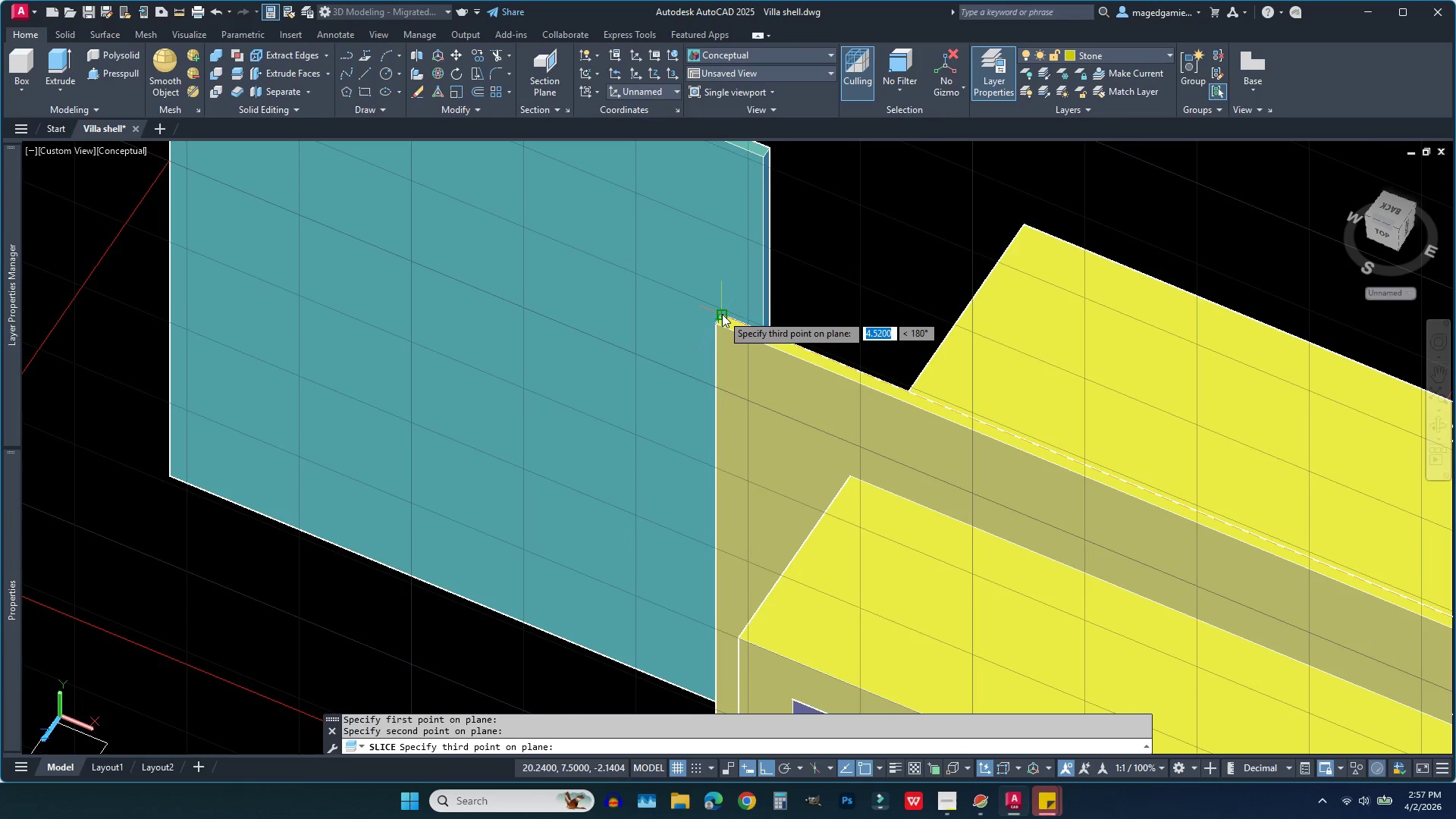 
left_click([722, 314])
 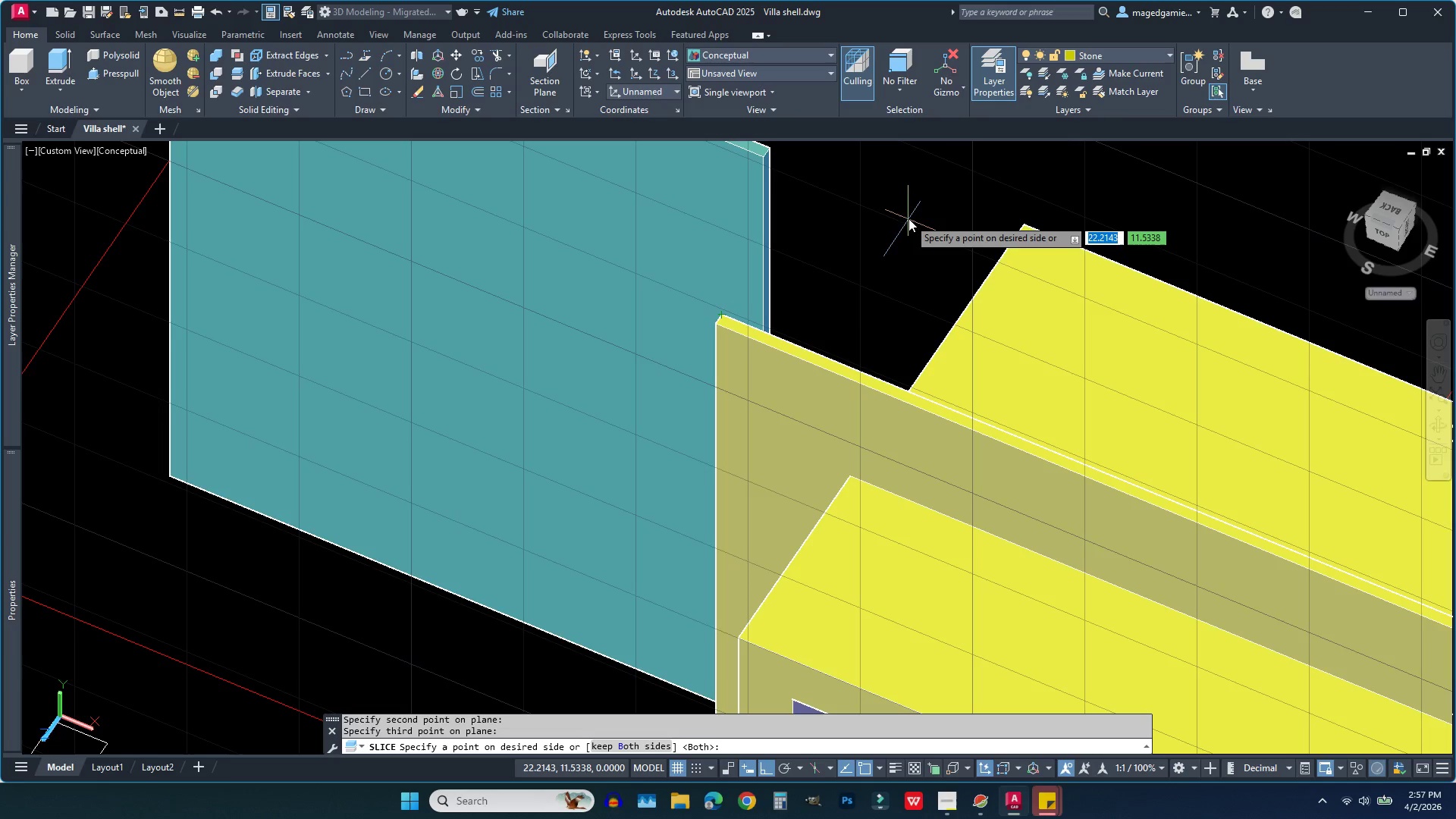 
right_click([908, 218])
 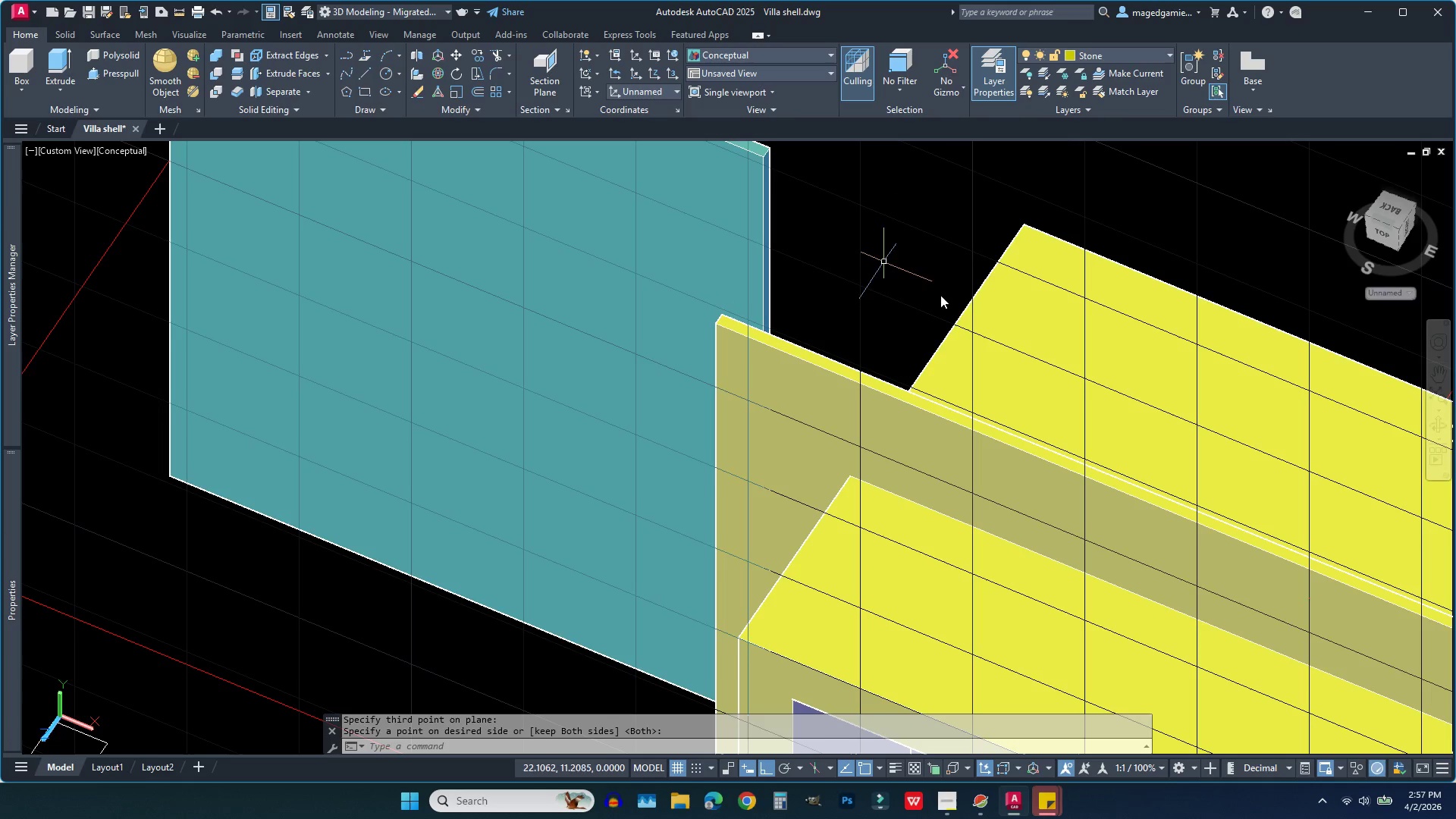 
left_click([1025, 331])
 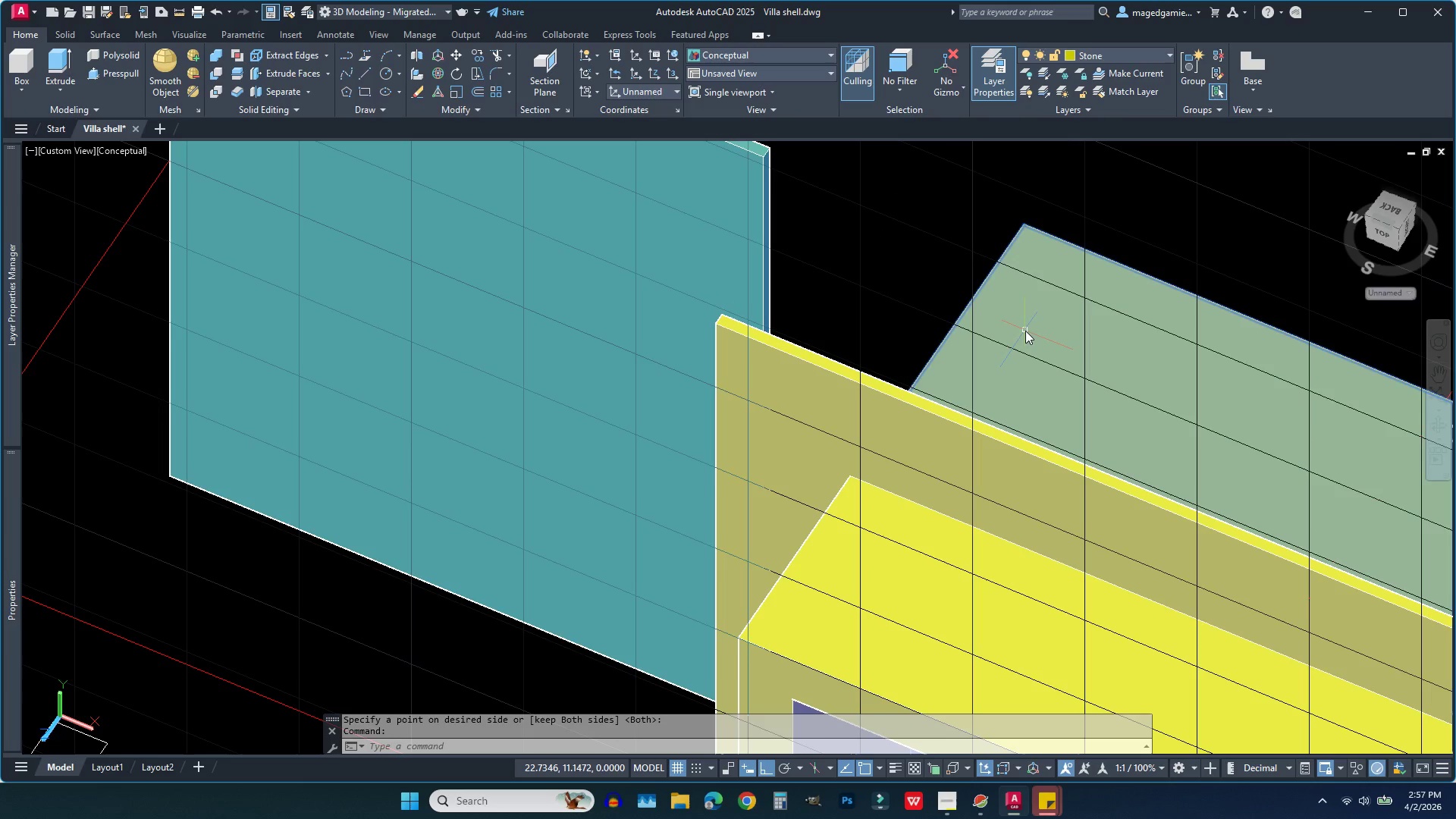 
key(Delete)
 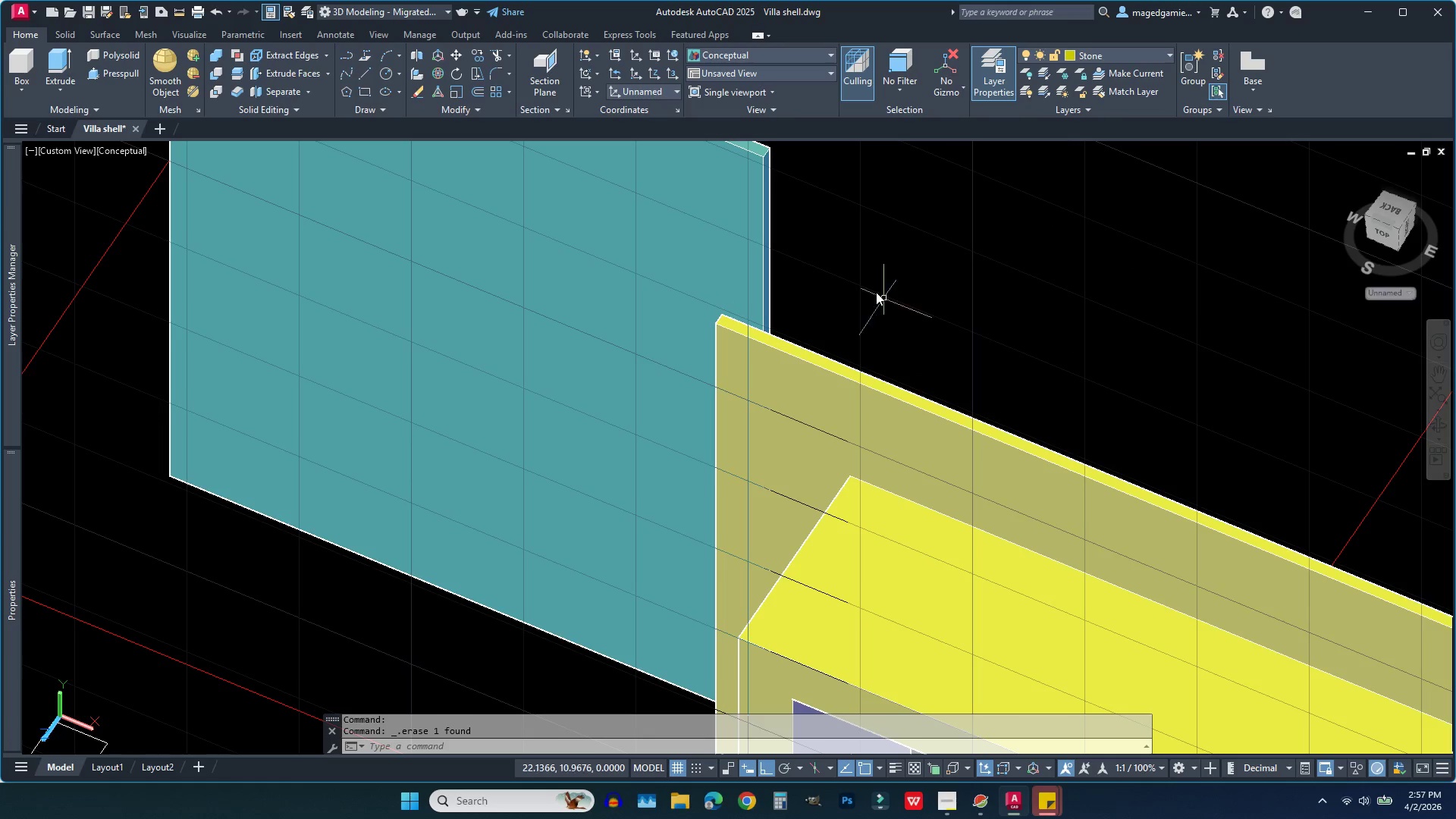 
scroll: coordinate [891, 253], scroll_direction: down, amount: 3.0
 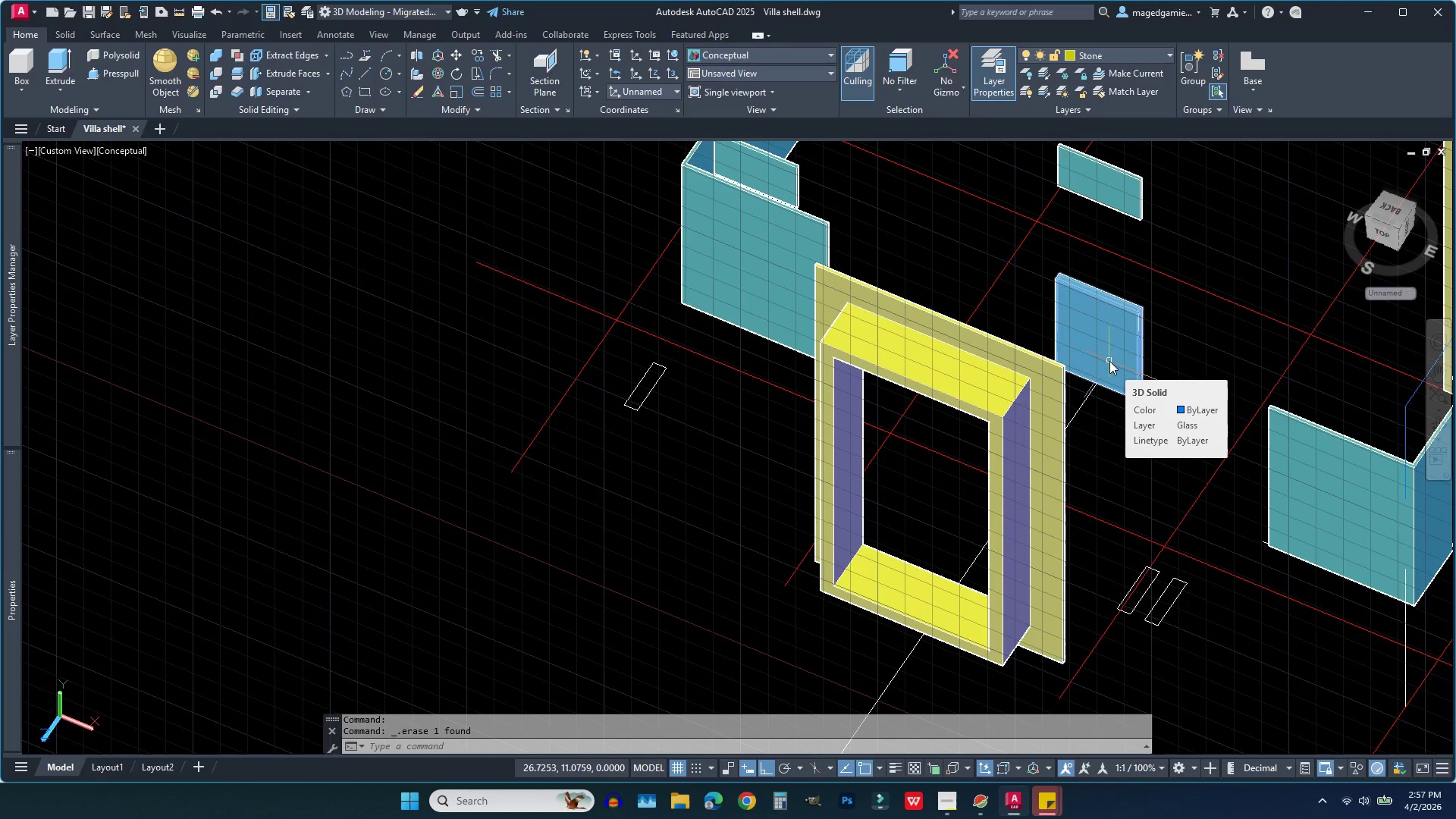 
wait(7.12)
 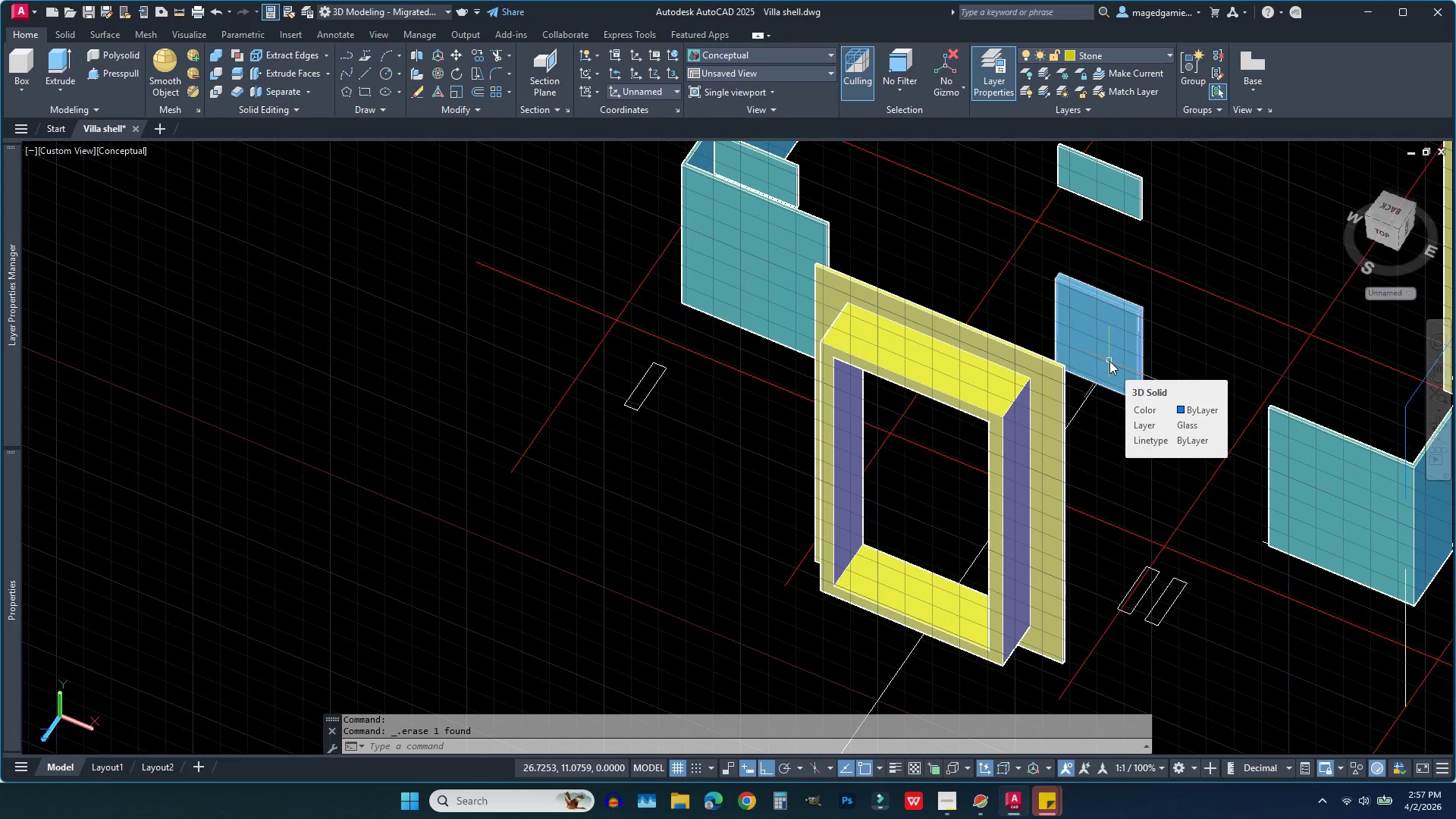 
left_click([1141, 52])
 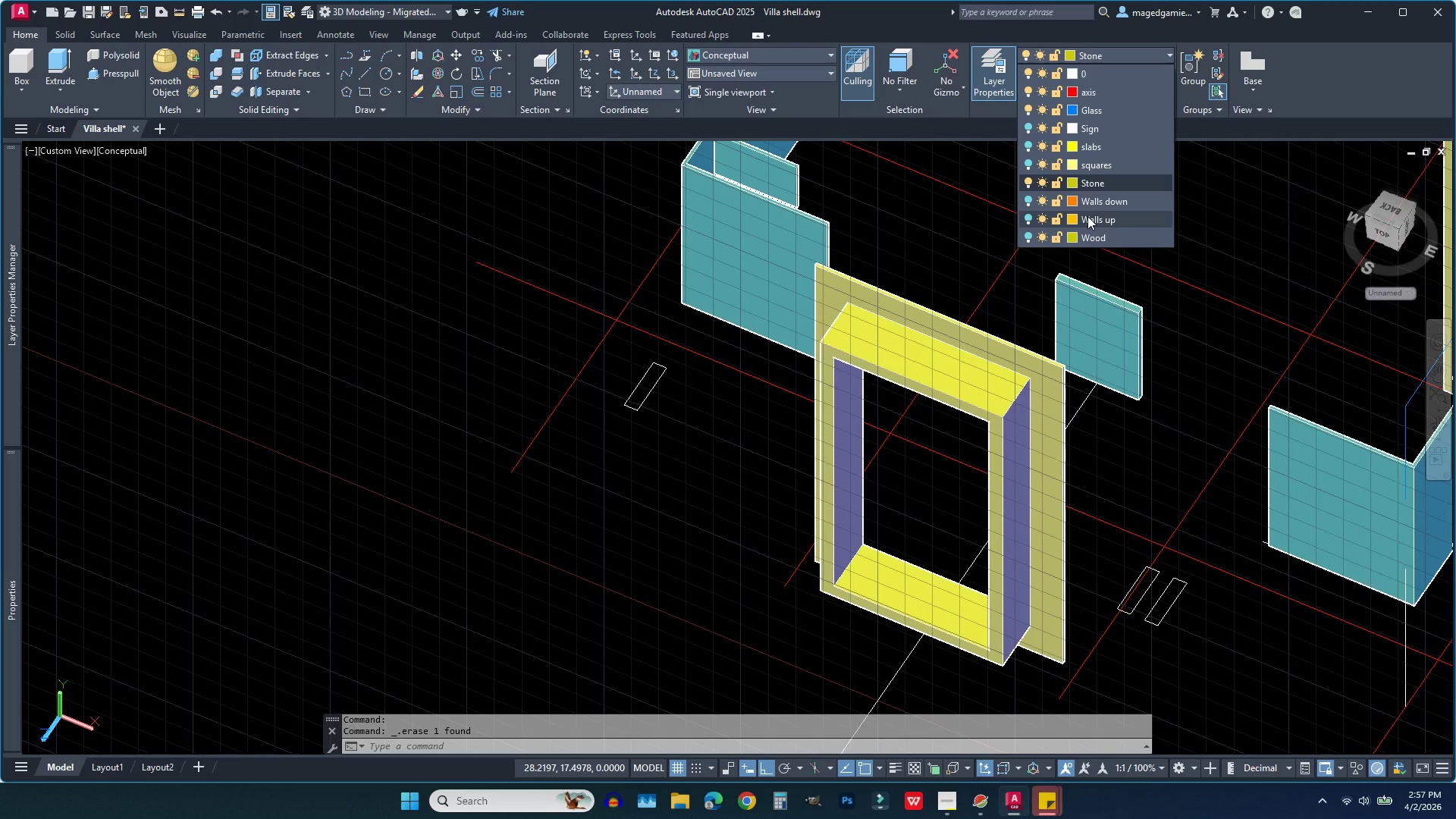 
left_click([1087, 216])
 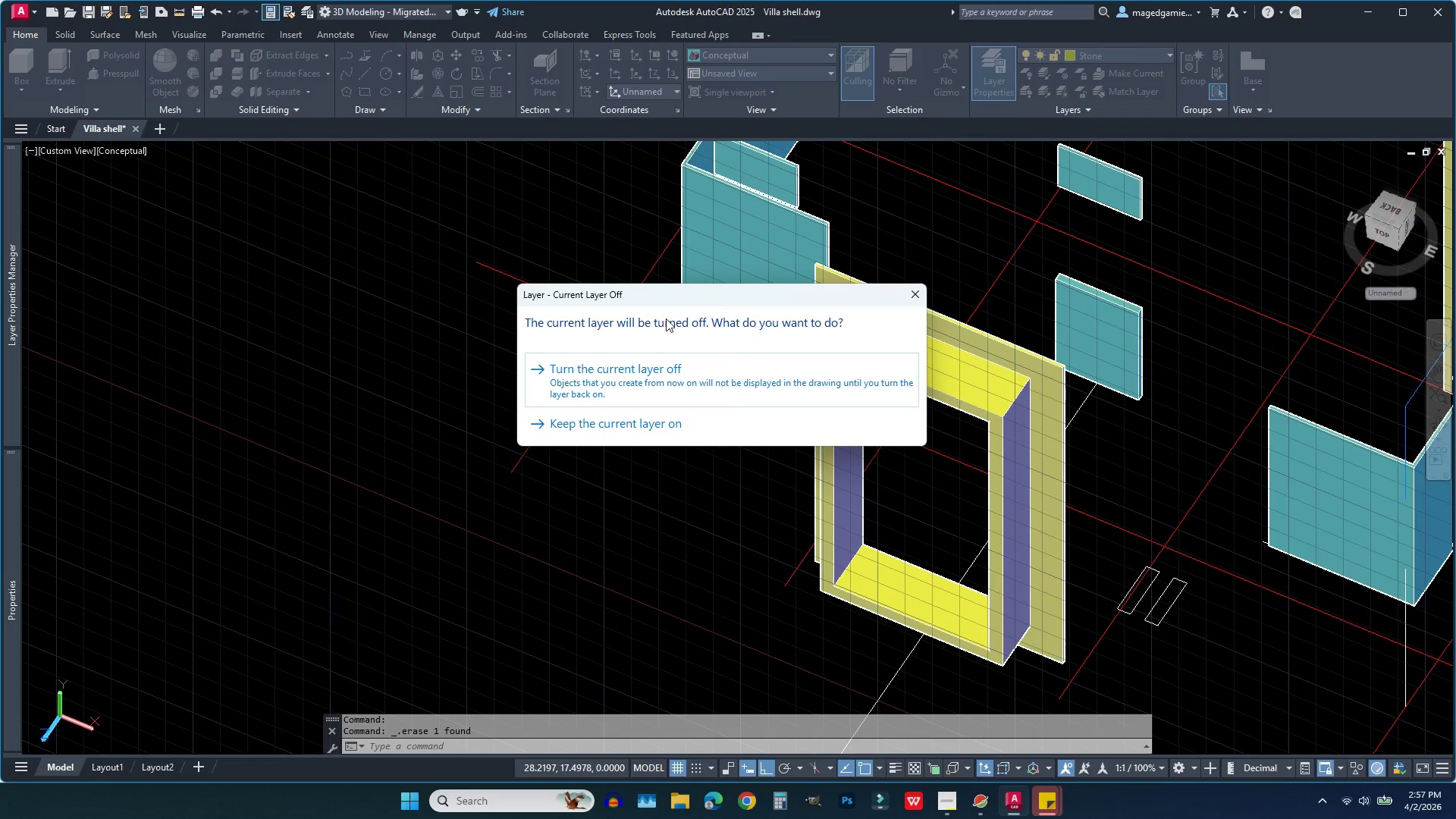 
key(Escape)
 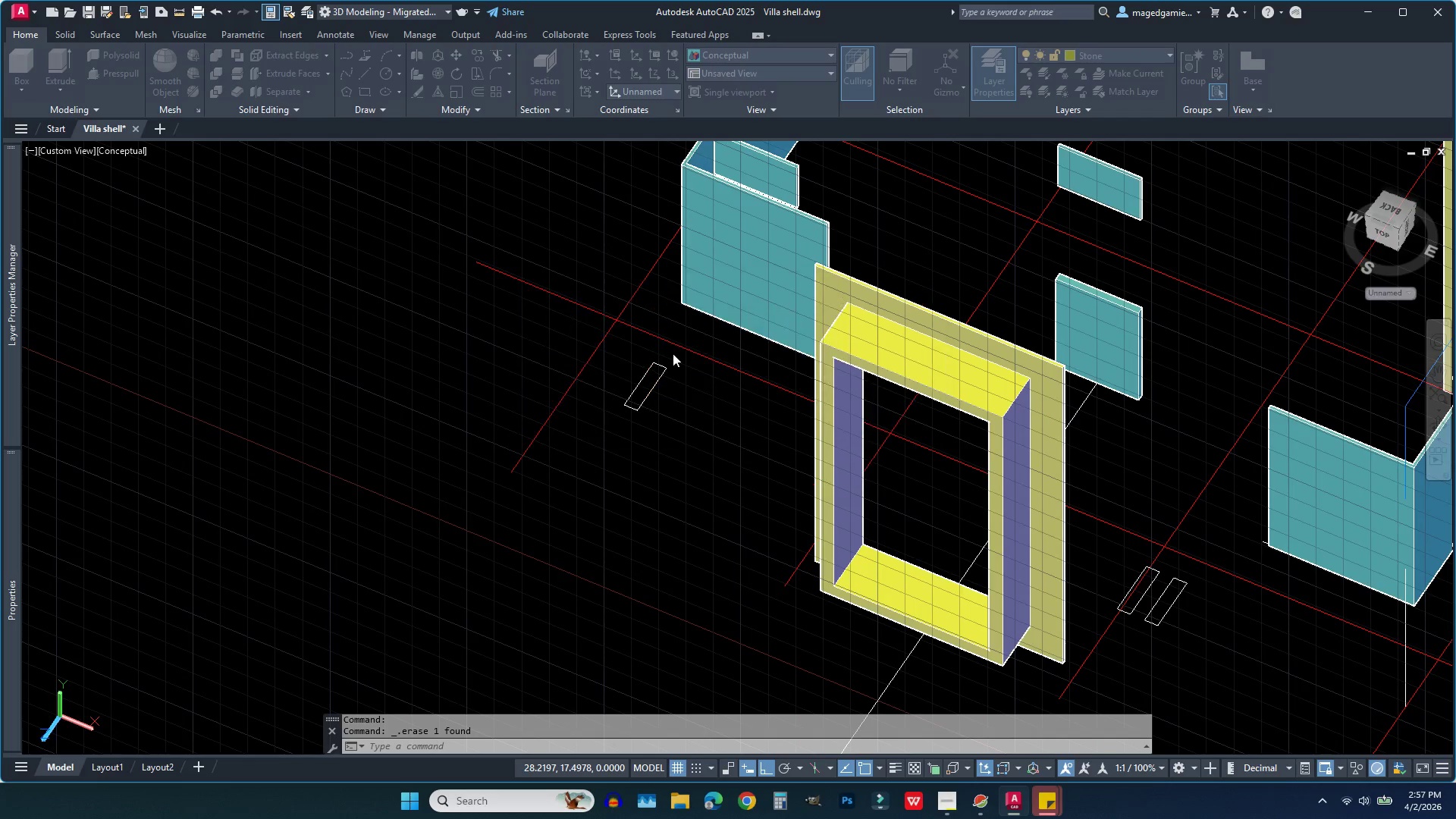 
key(Escape)
 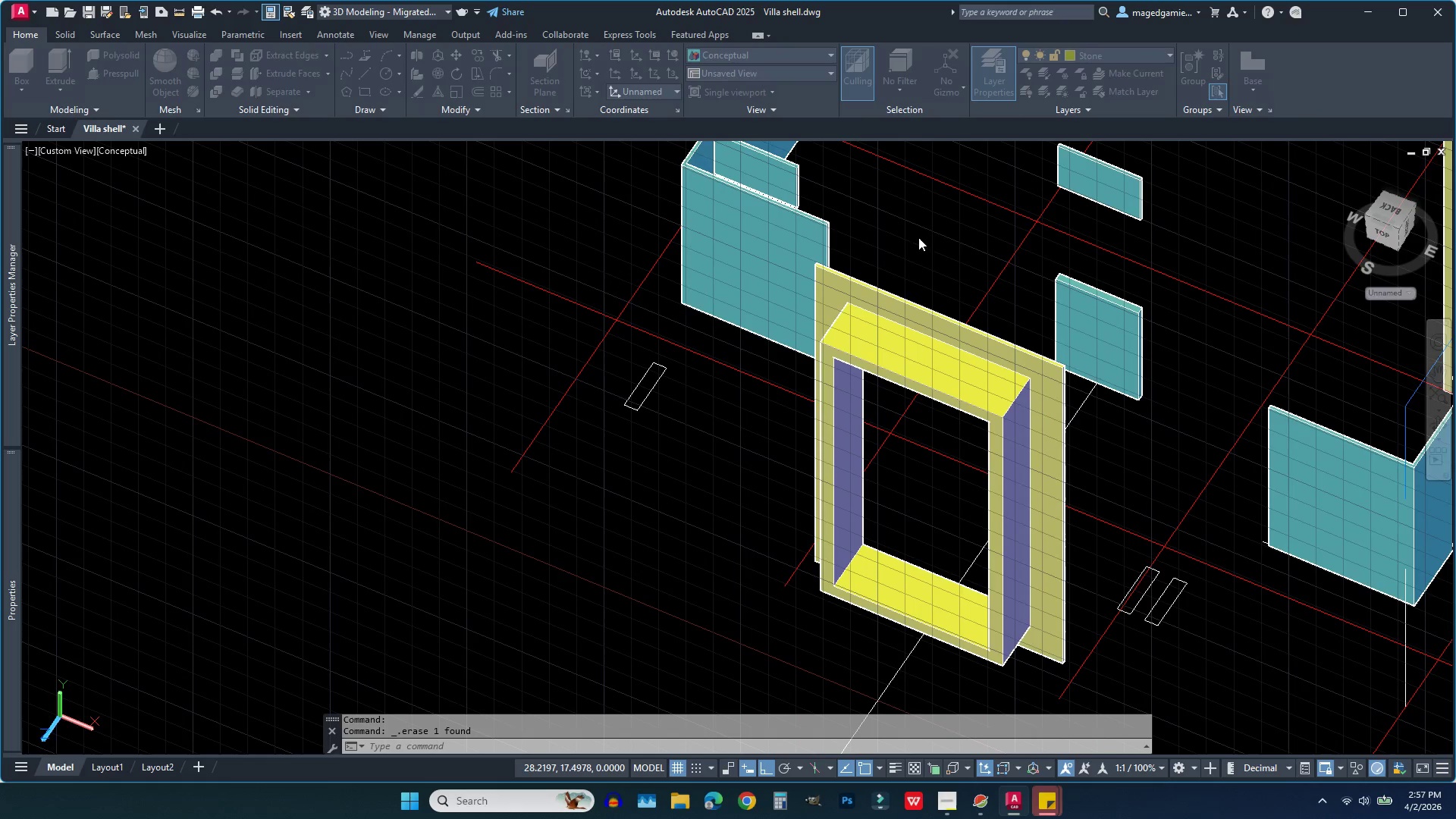 
key(Escape)
 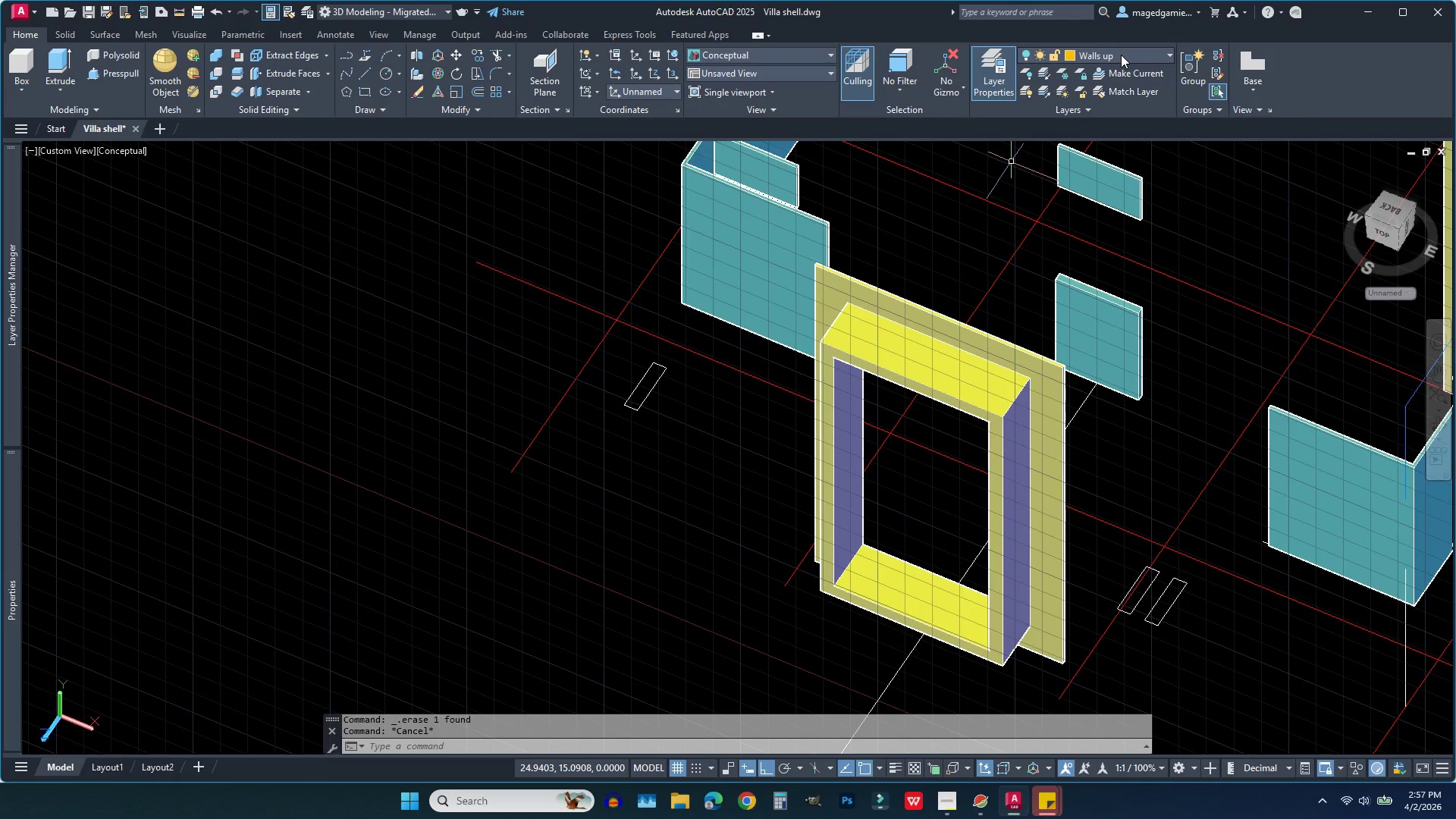 
left_click([1121, 55])
 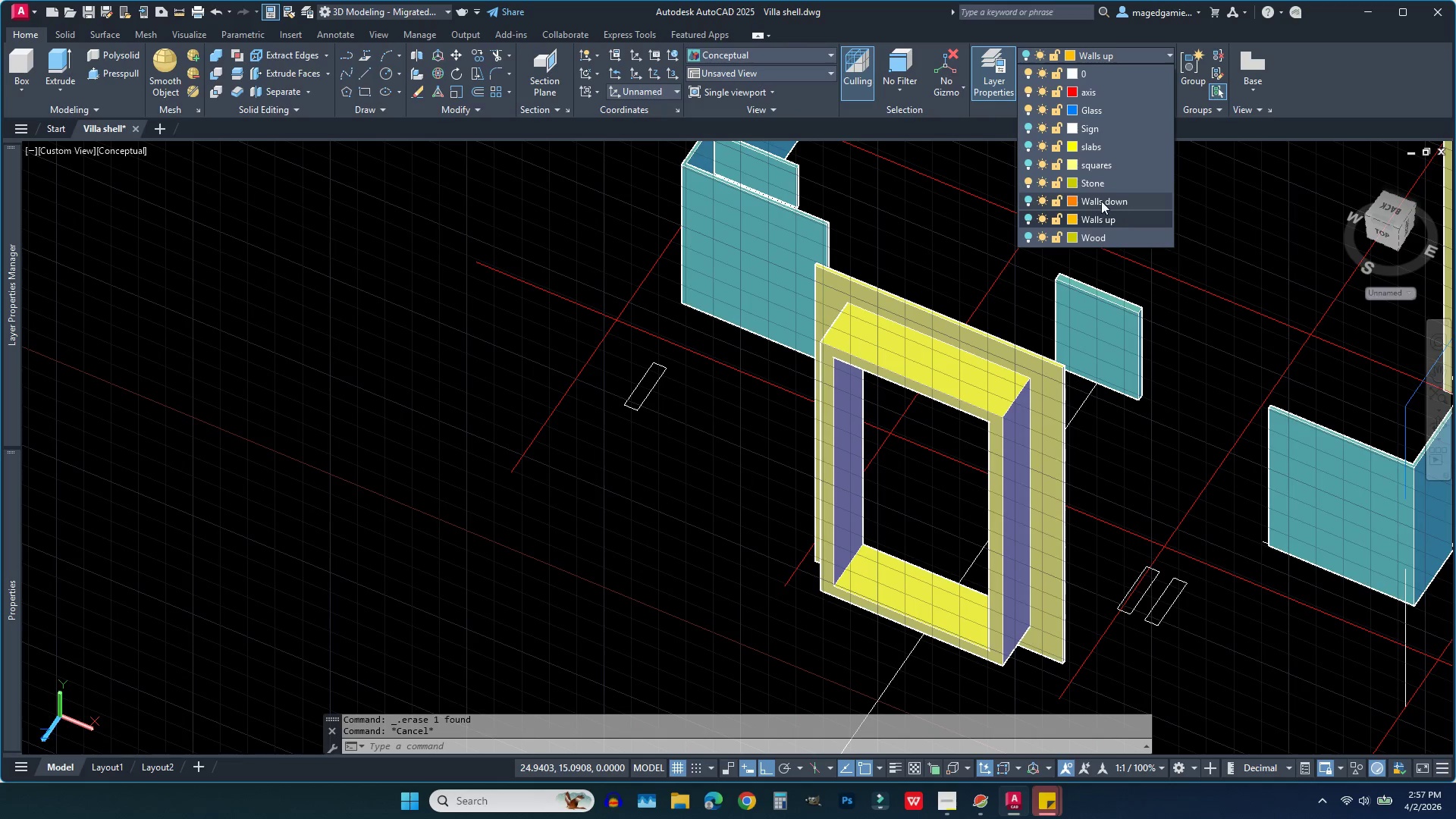 
left_click([1028, 199])
 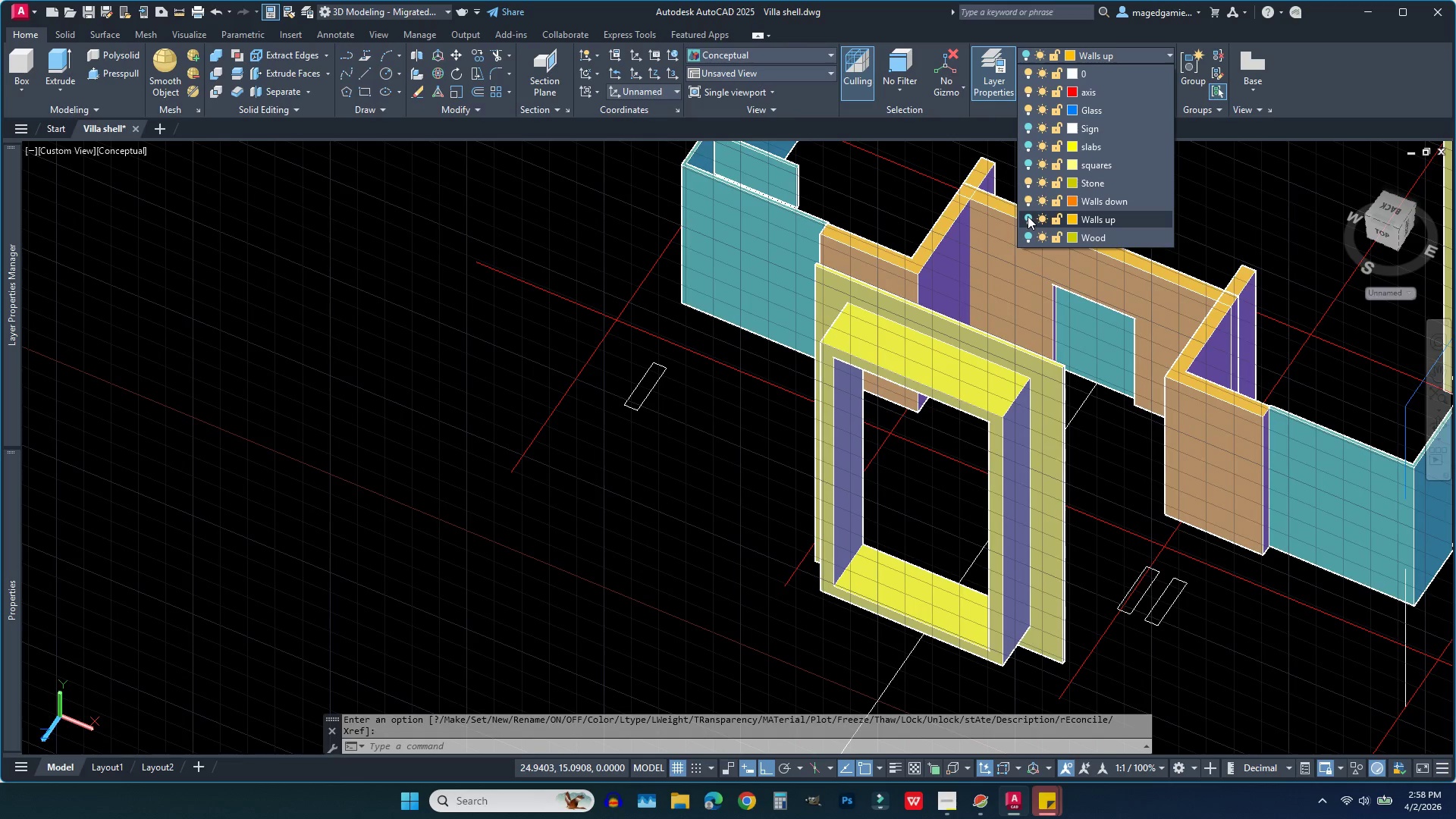 
left_click([1028, 216])
 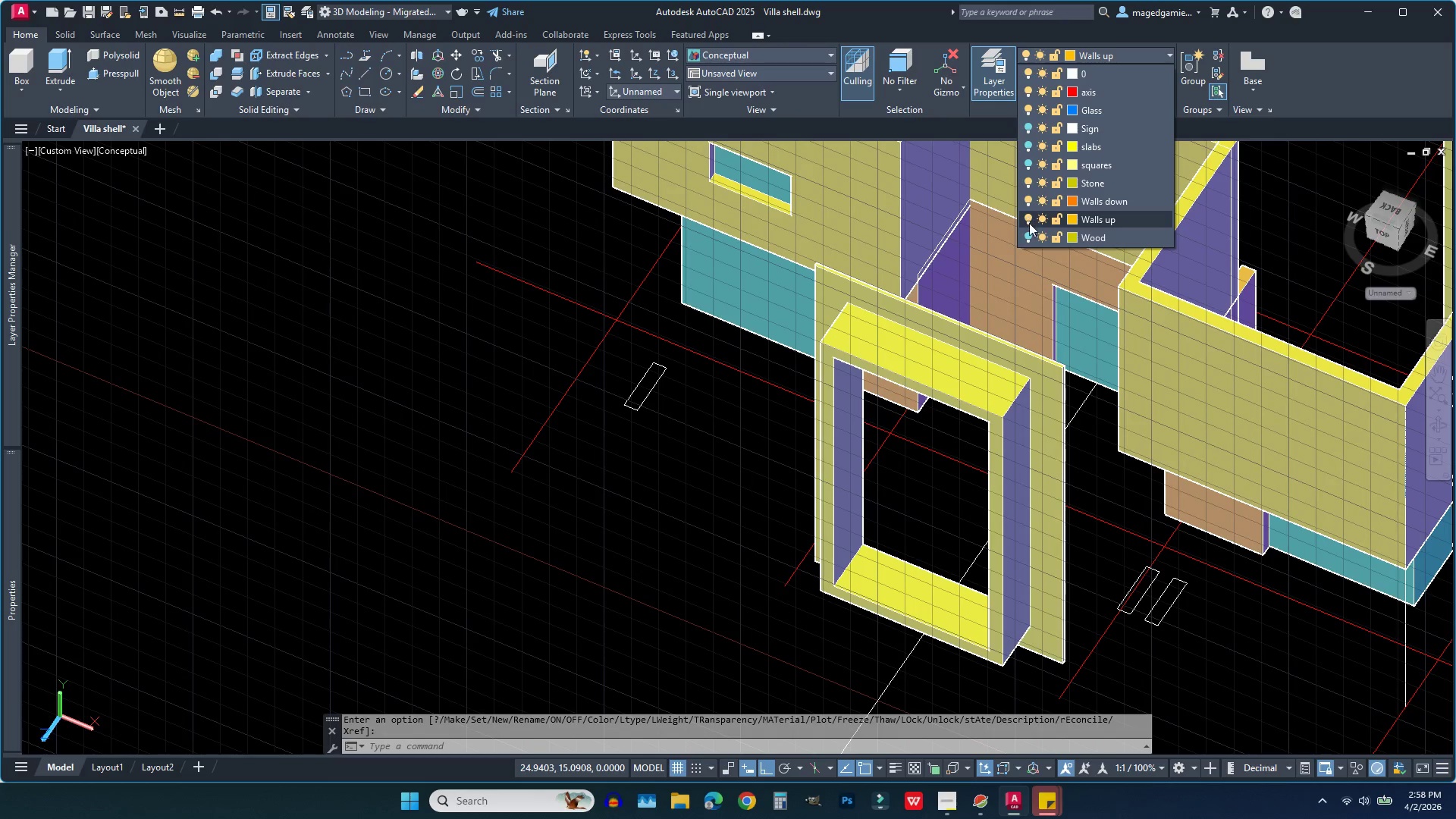 
key(Escape)
 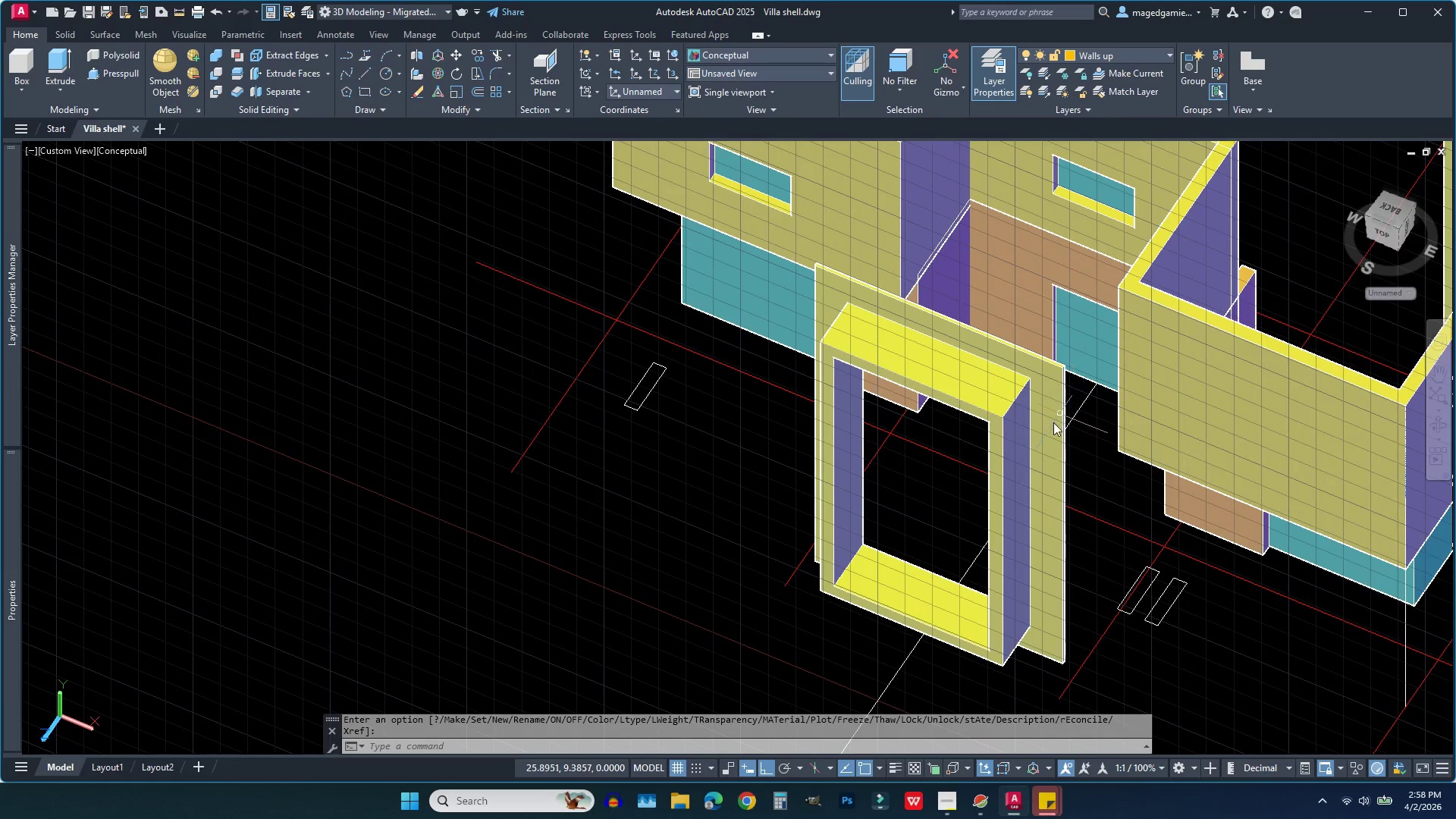 
scroll: coordinate [1031, 447], scroll_direction: down, amount: 2.0
 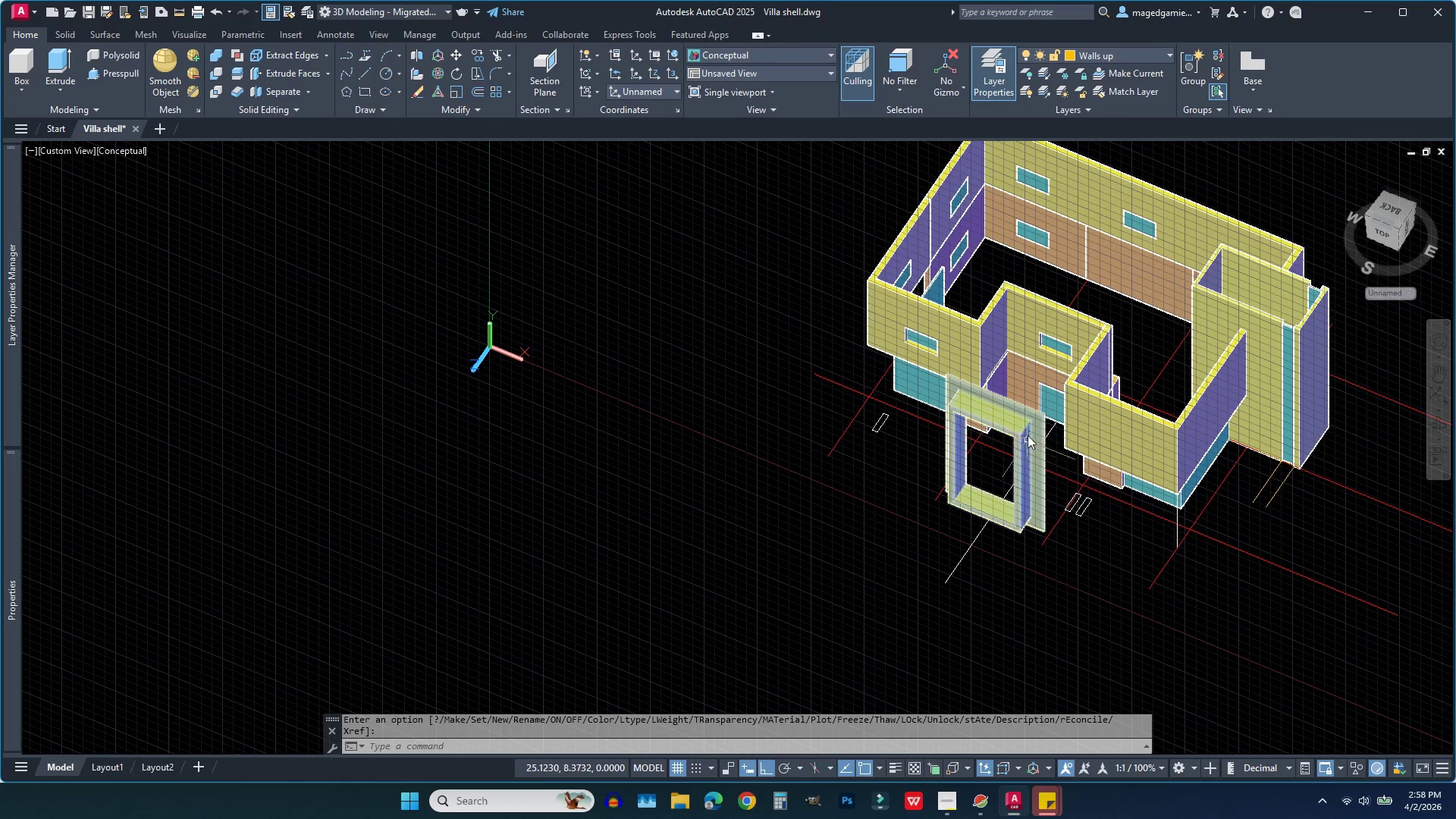 
scroll: coordinate [1034, 415], scroll_direction: up, amount: 4.0
 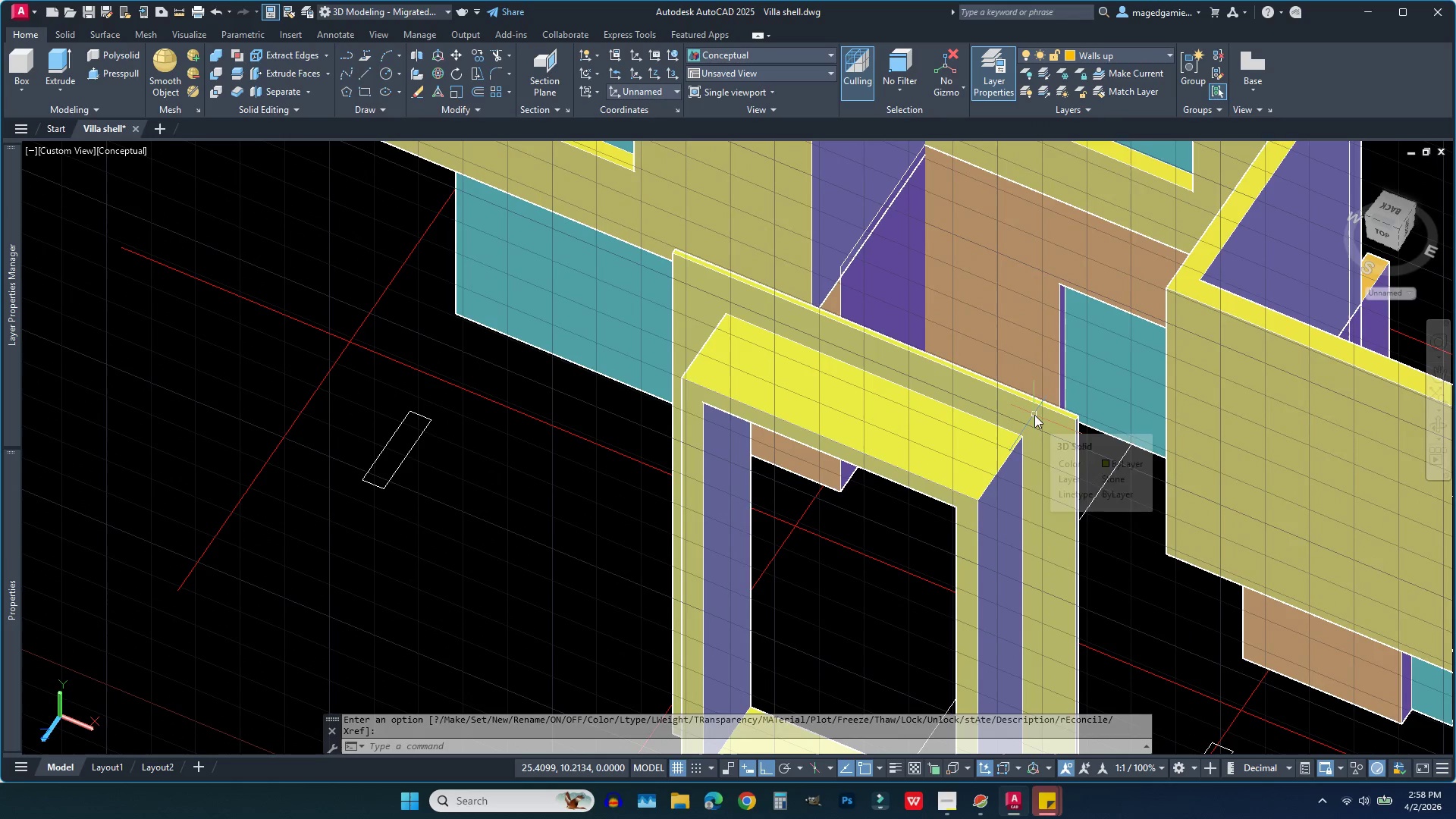 
scroll: coordinate [1011, 440], scroll_direction: down, amount: 2.0
 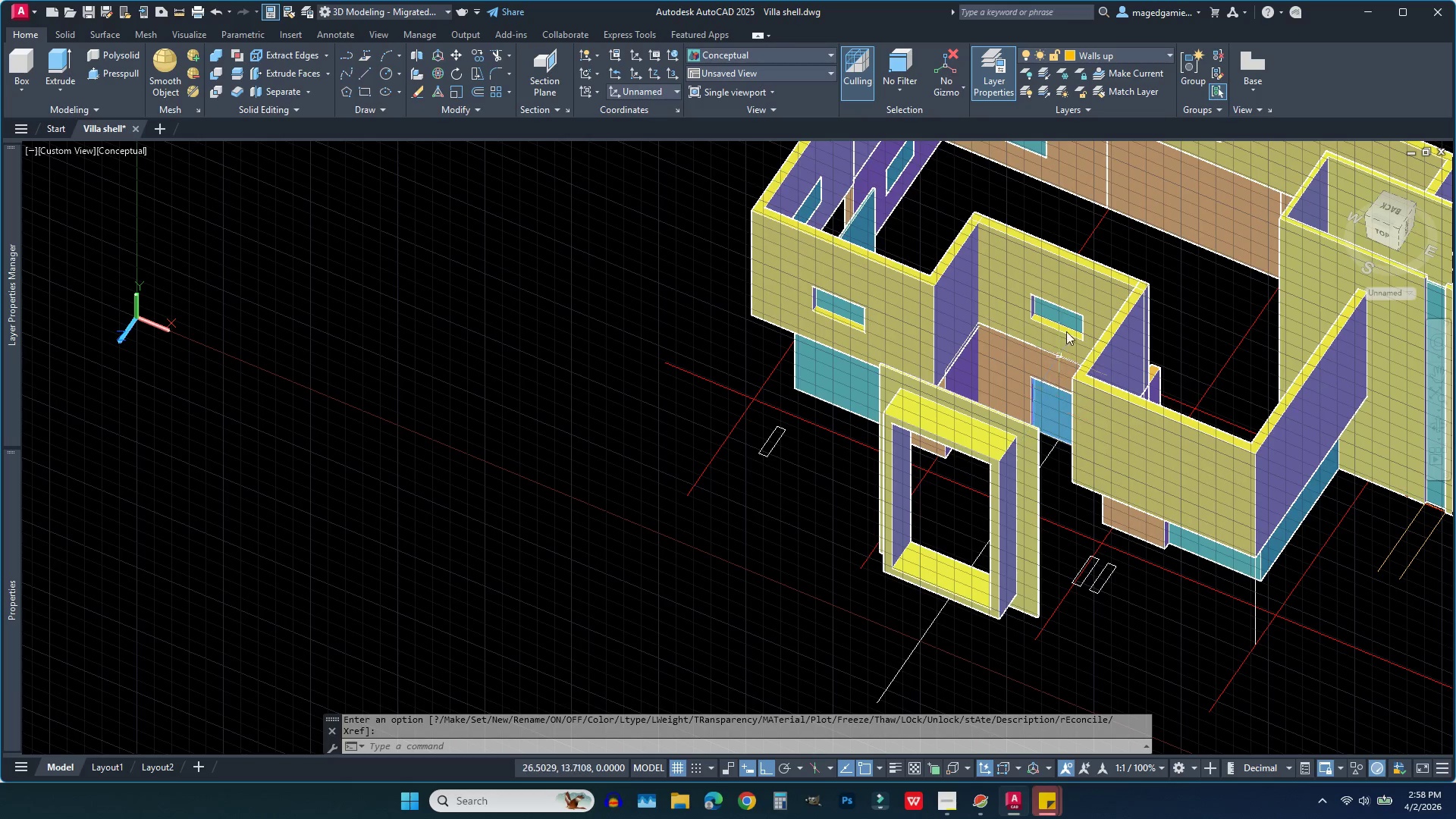 
left_click([1075, 281])
 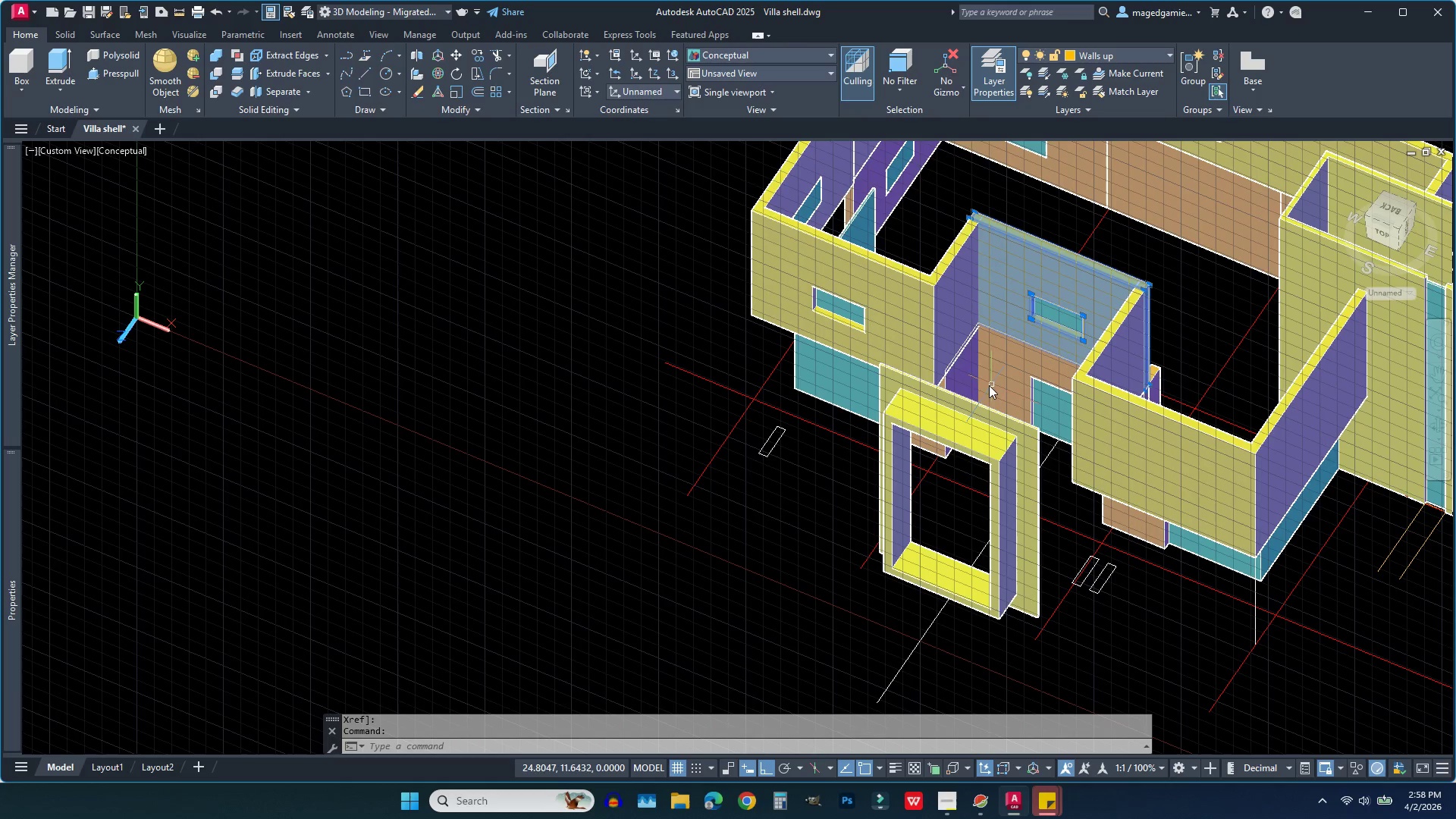 
key(Escape)
 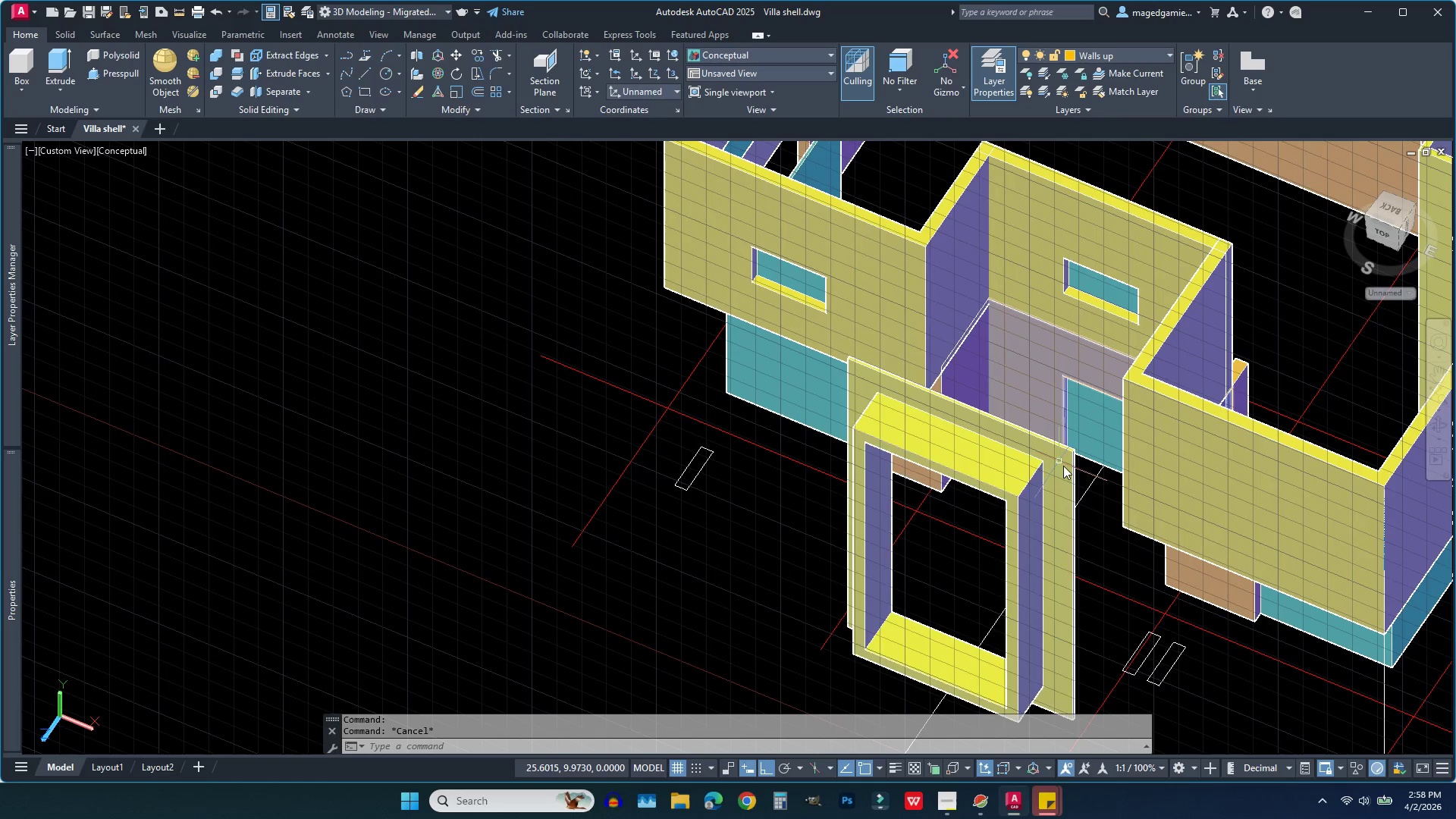 
scroll: coordinate [955, 379], scroll_direction: up, amount: 1.0
 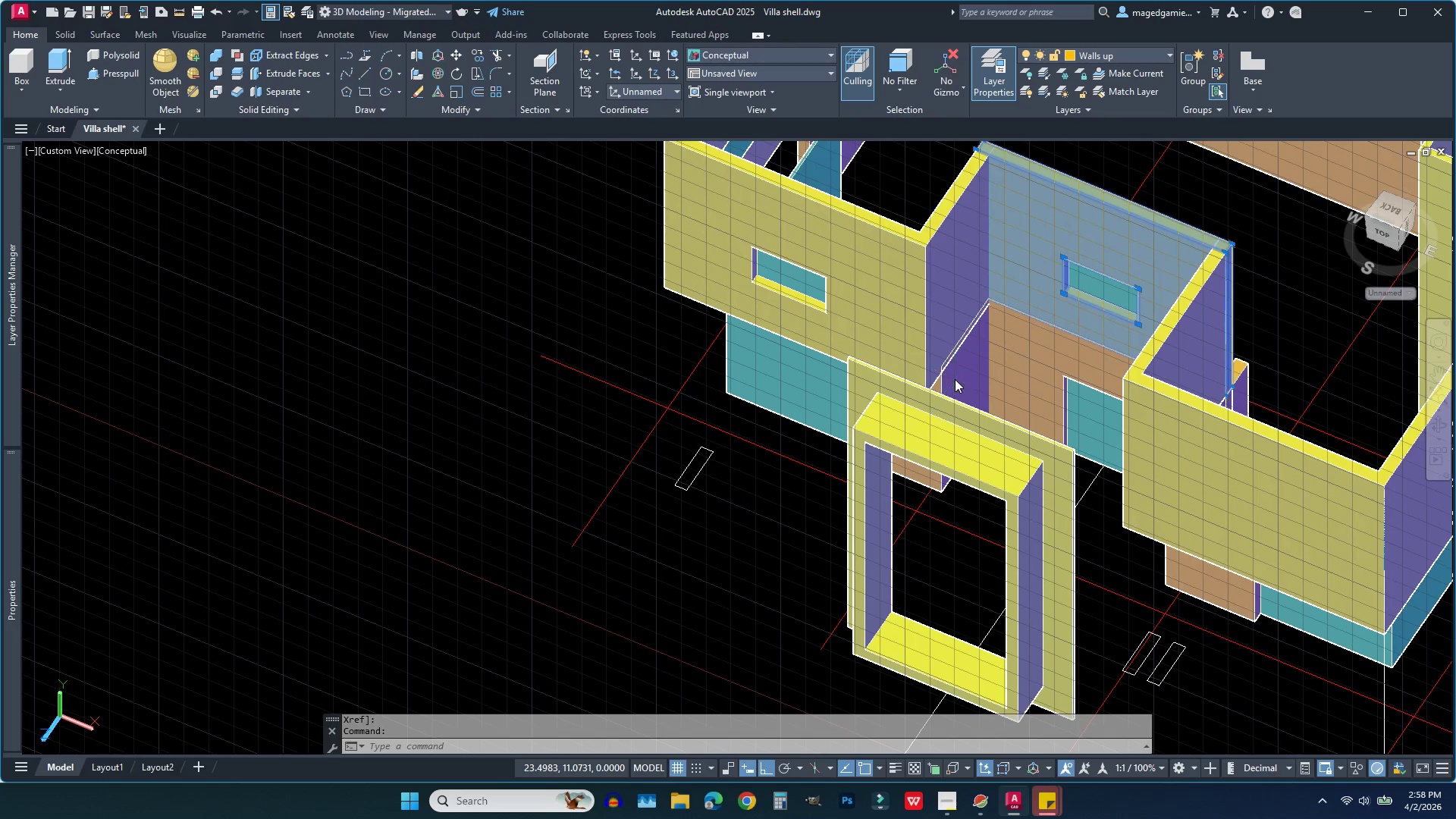 
left_click([1063, 466])
 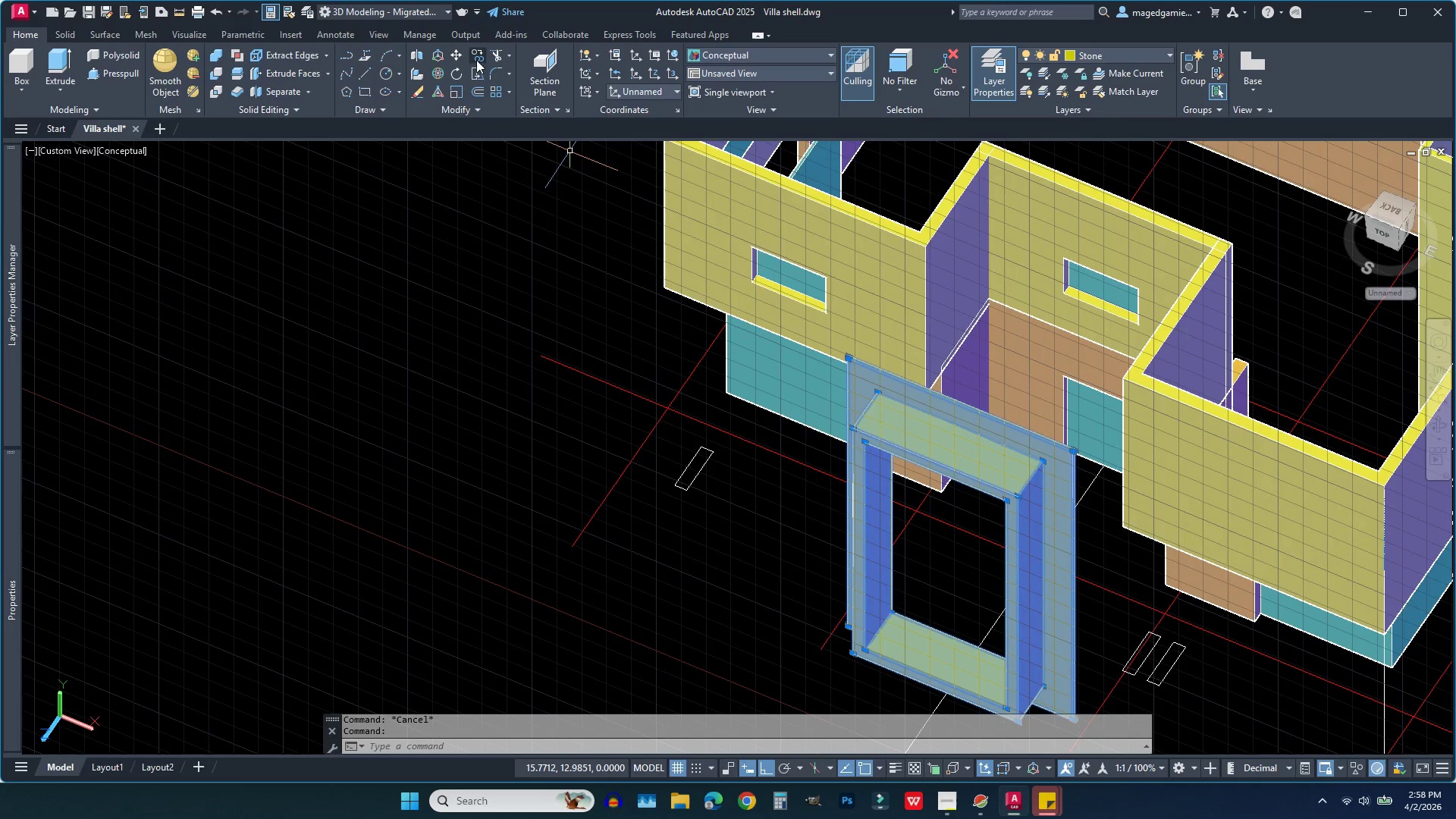 
left_click([457, 52])
 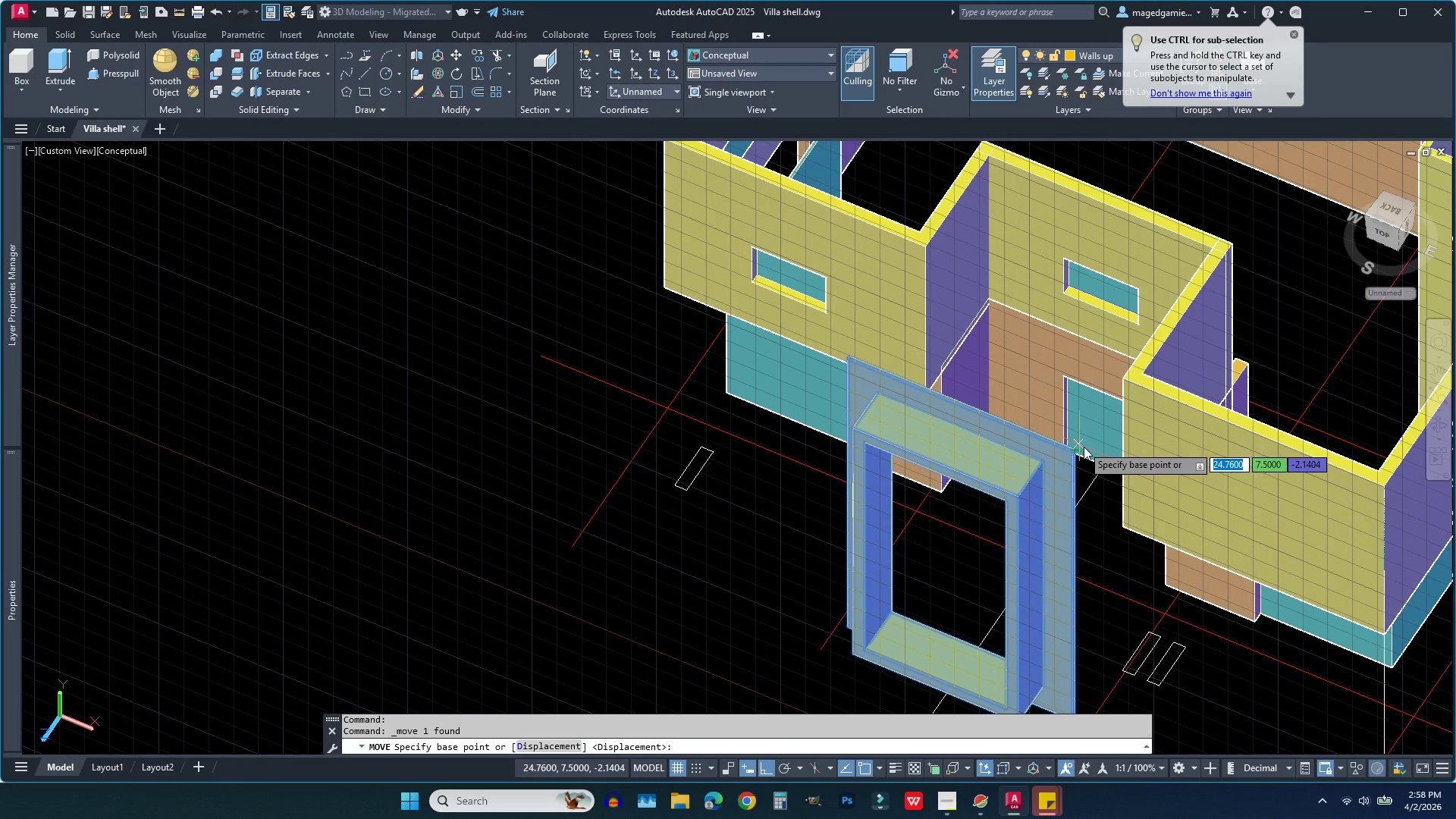 
scroll: coordinate [1078, 455], scroll_direction: up, amount: 5.0
 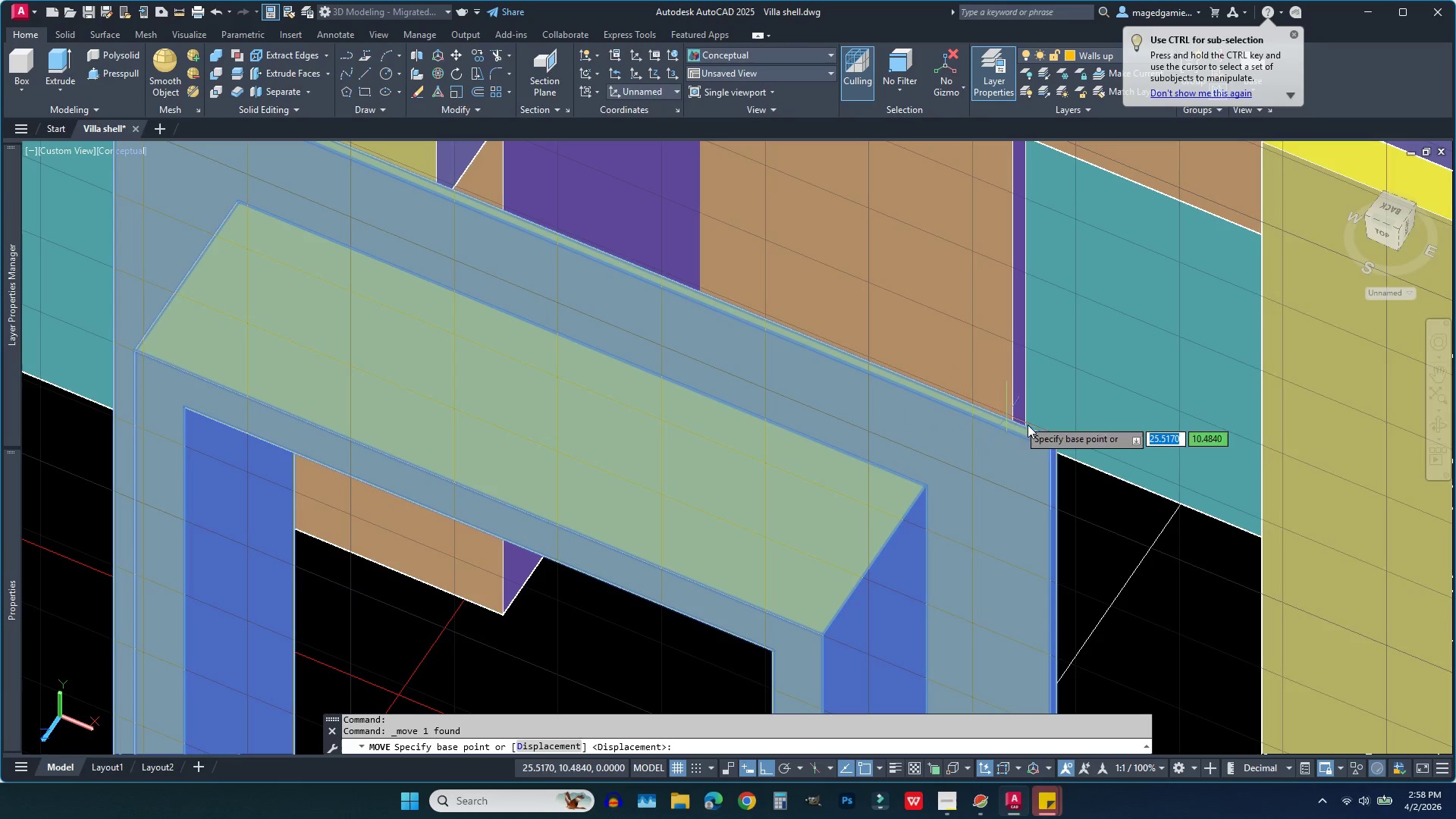 
left_click([1053, 438])
 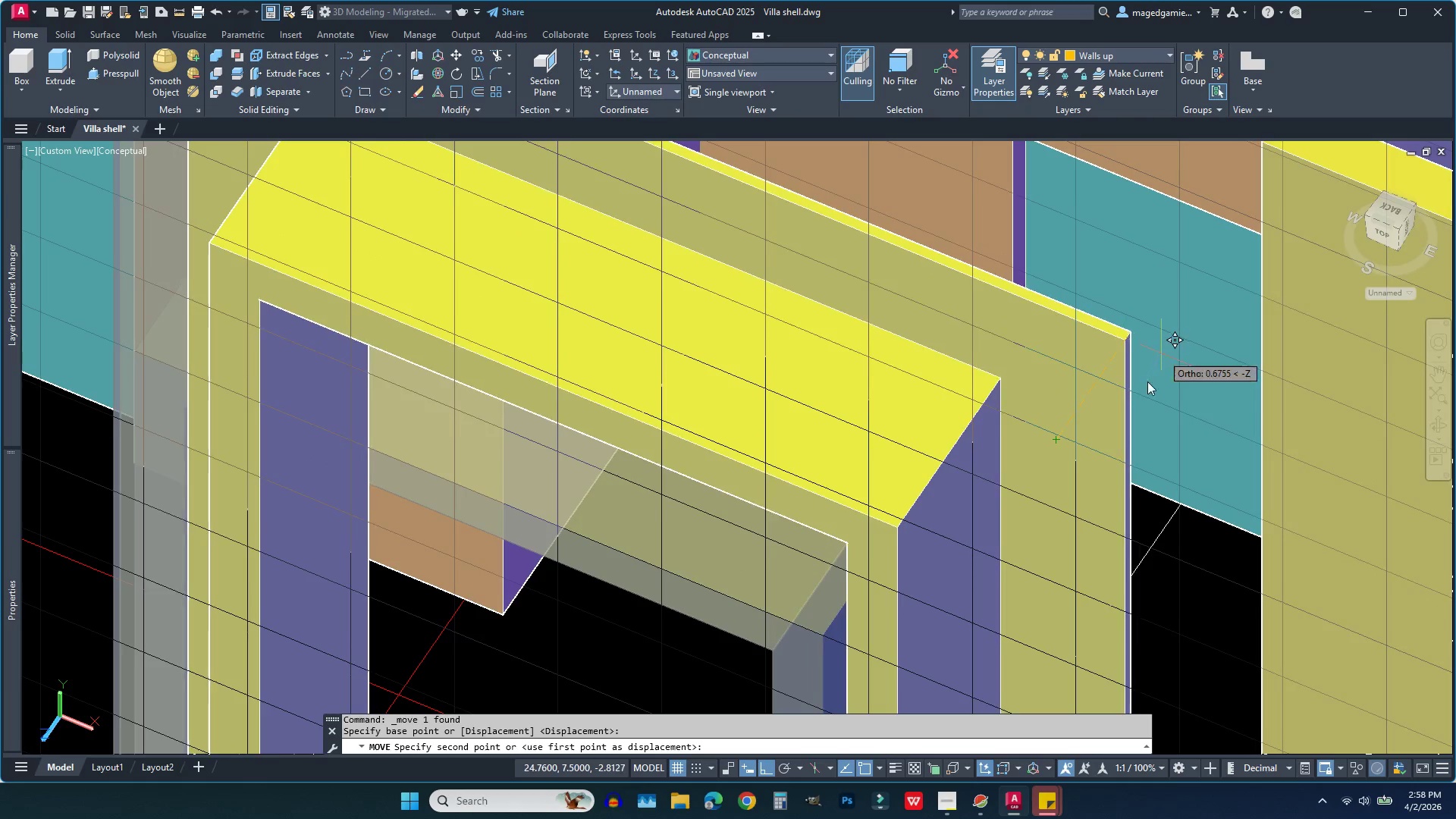 
scroll: coordinate [1169, 361], scroll_direction: down, amount: 5.0
 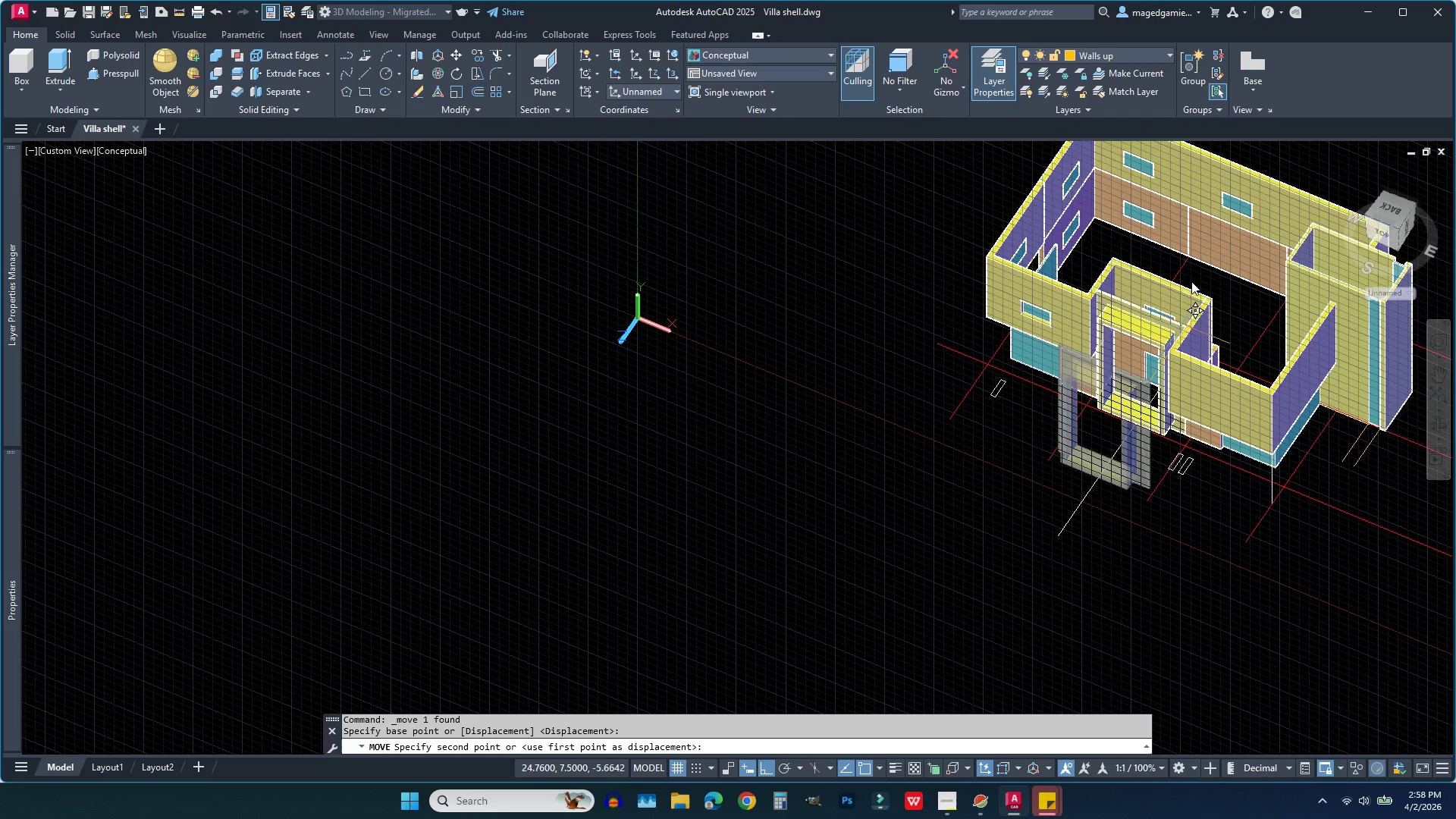 
scroll: coordinate [1210, 306], scroll_direction: up, amount: 6.0
 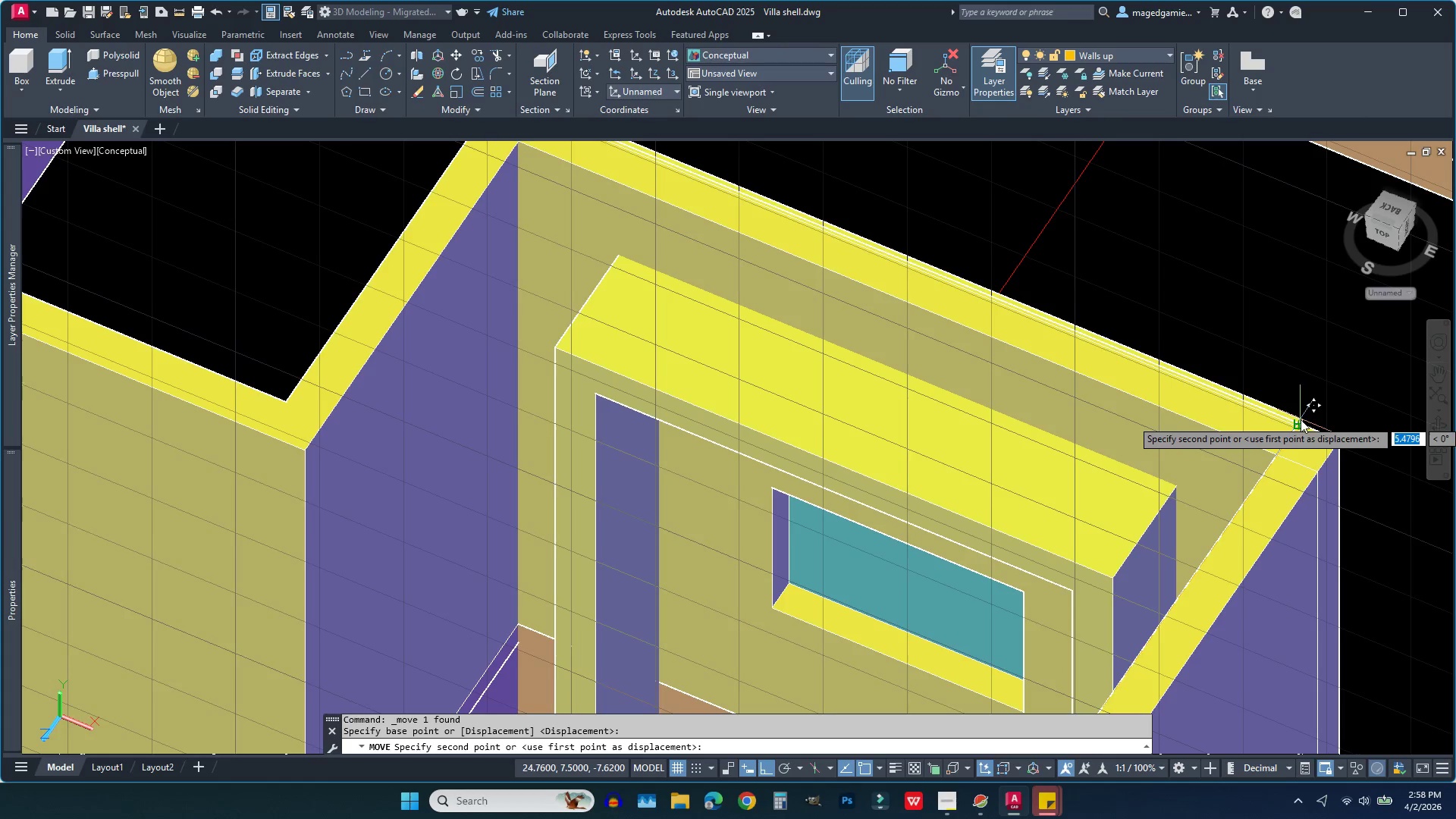 
wait(5.66)
 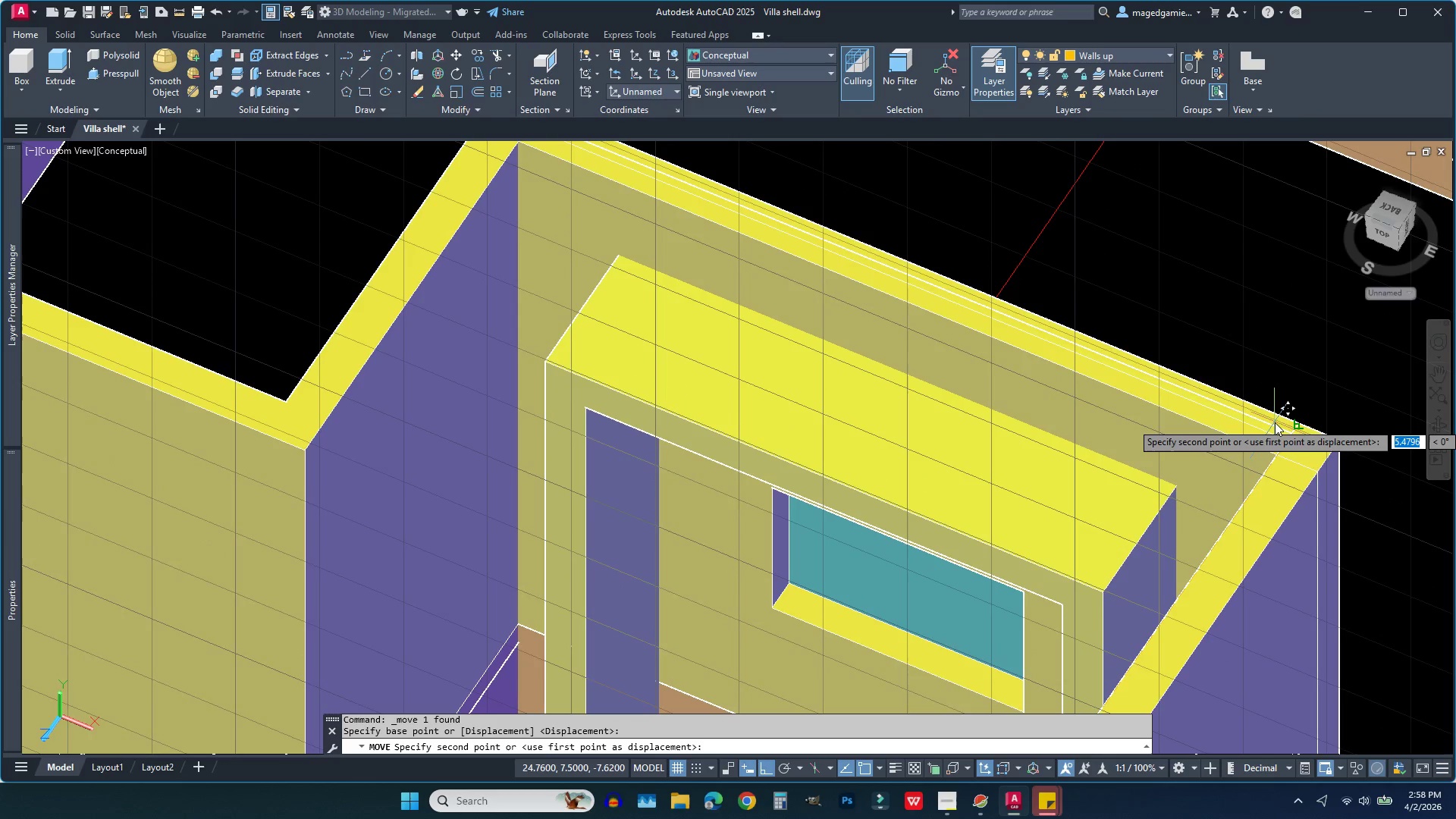 
left_click([1301, 421])
 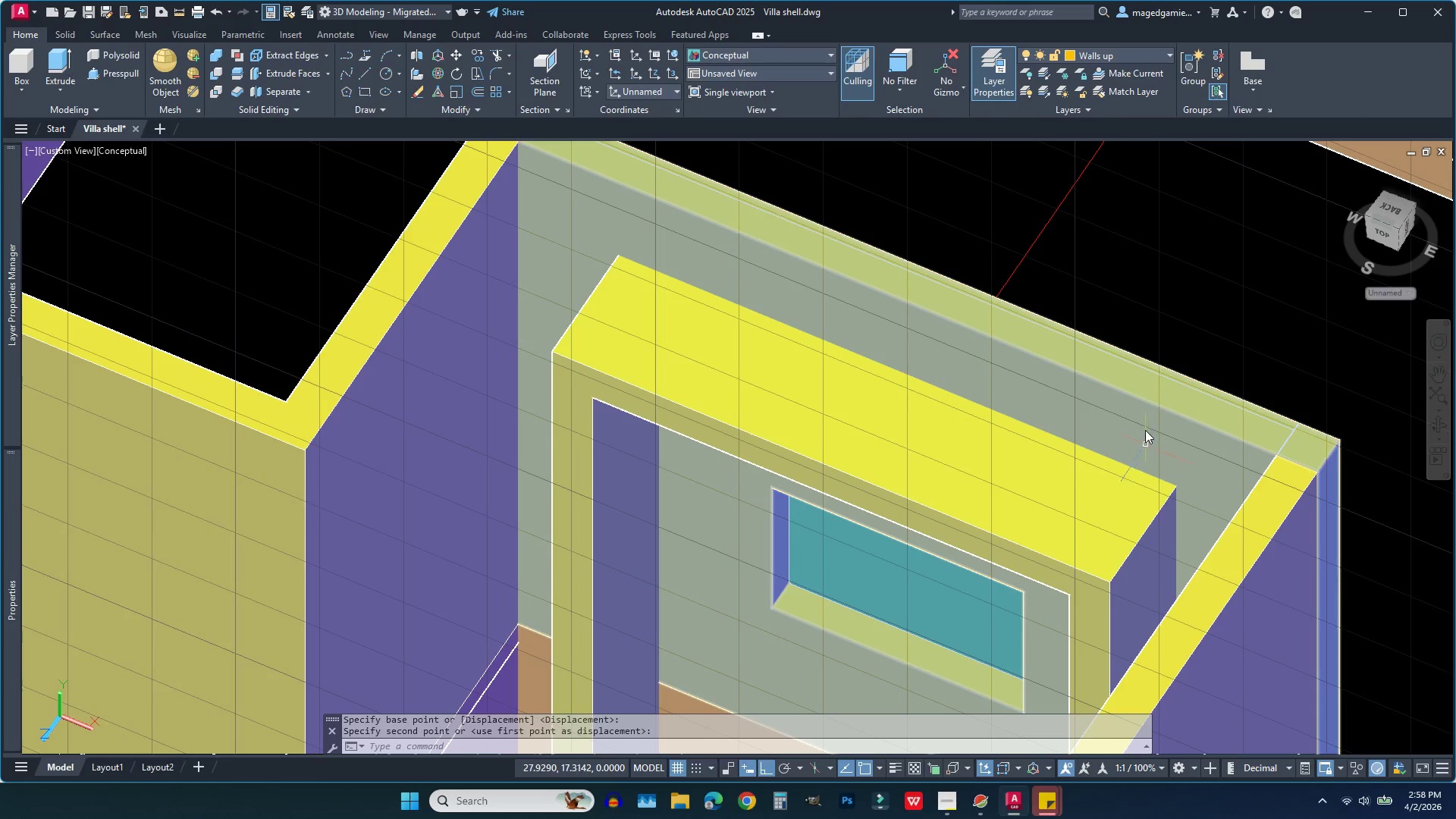 
scroll: coordinate [1147, 302], scroll_direction: down, amount: 1.0
 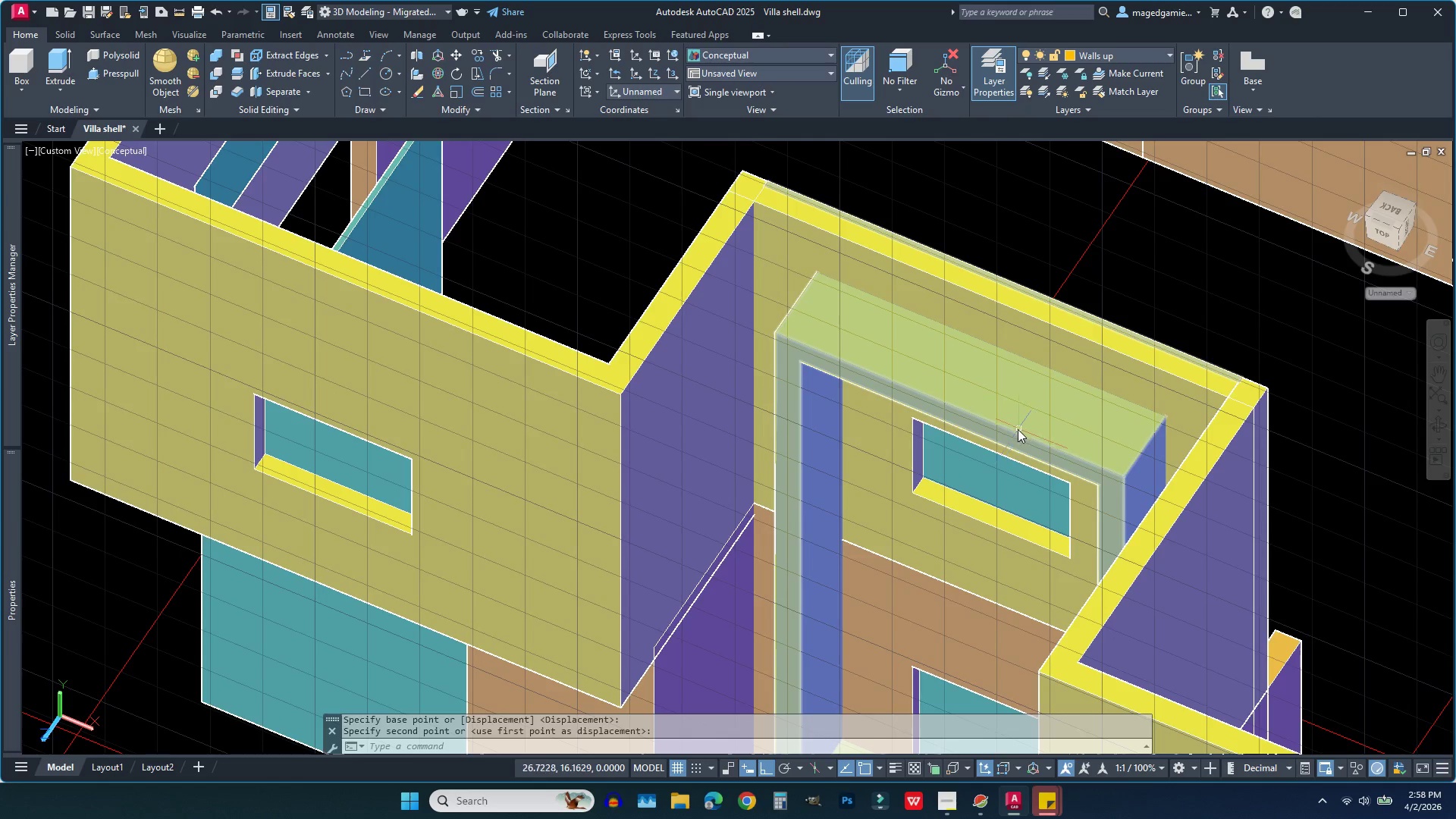 
key(Escape)
 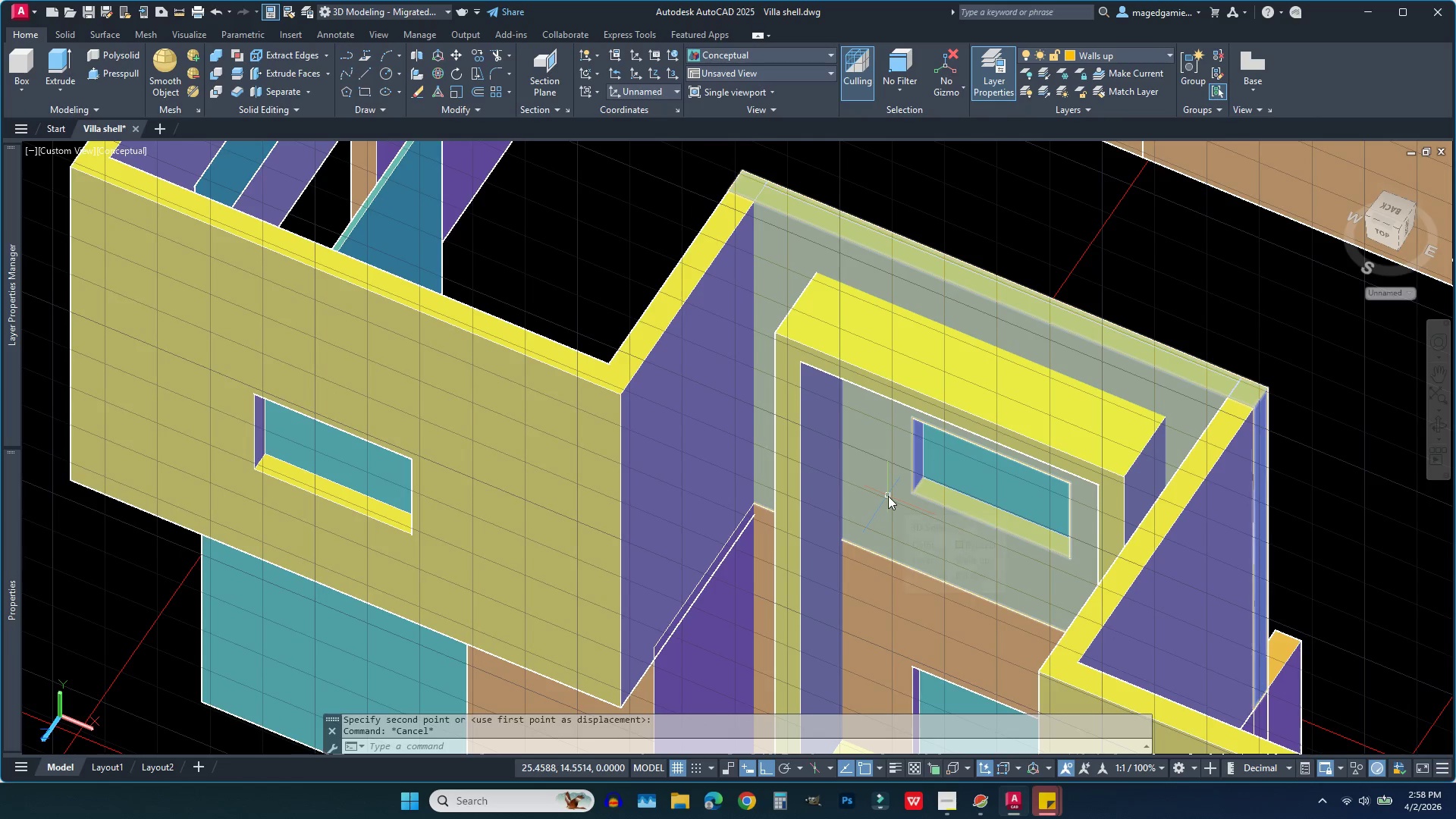 
left_click([888, 496])
 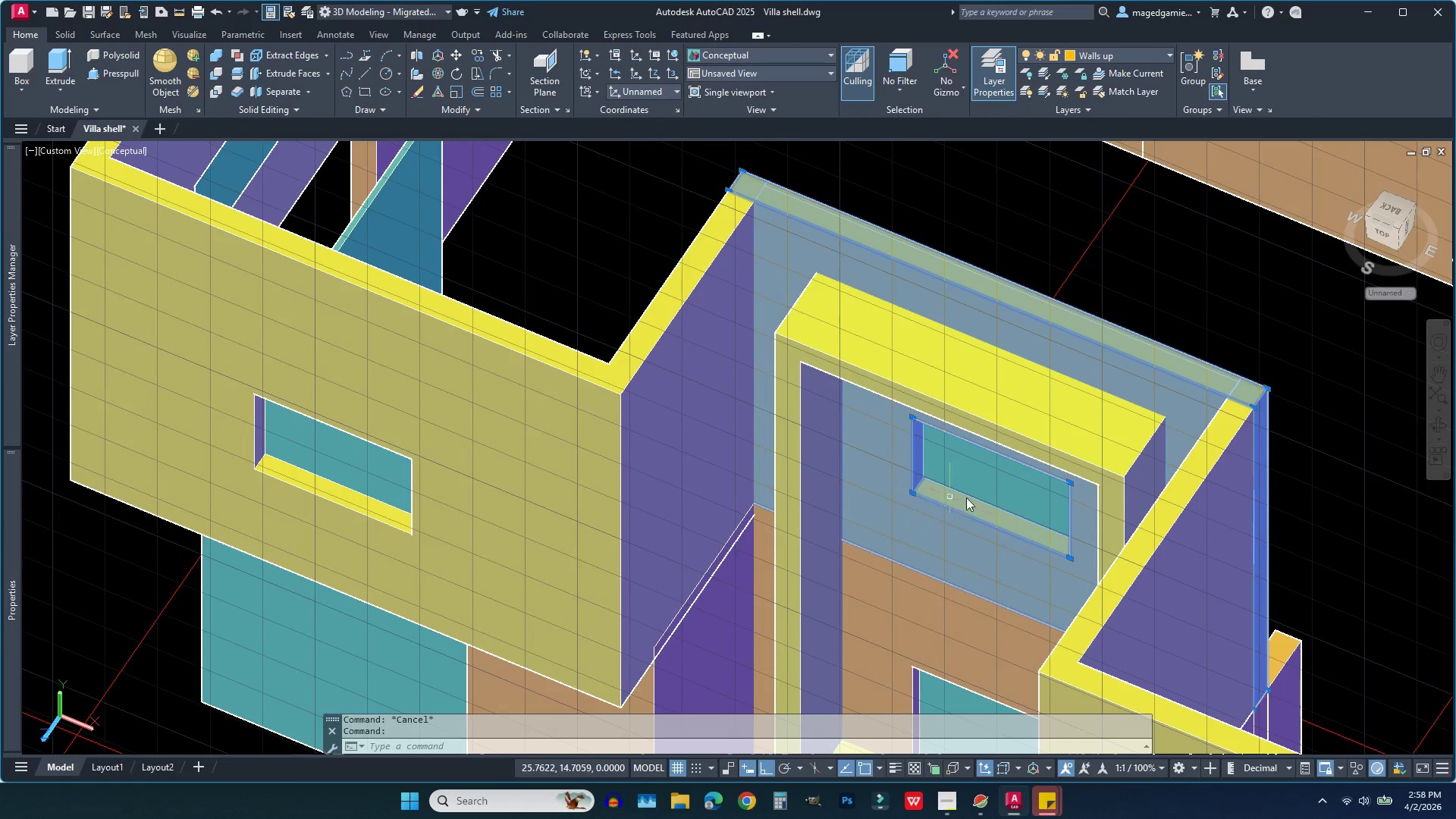 
key(Delete)
 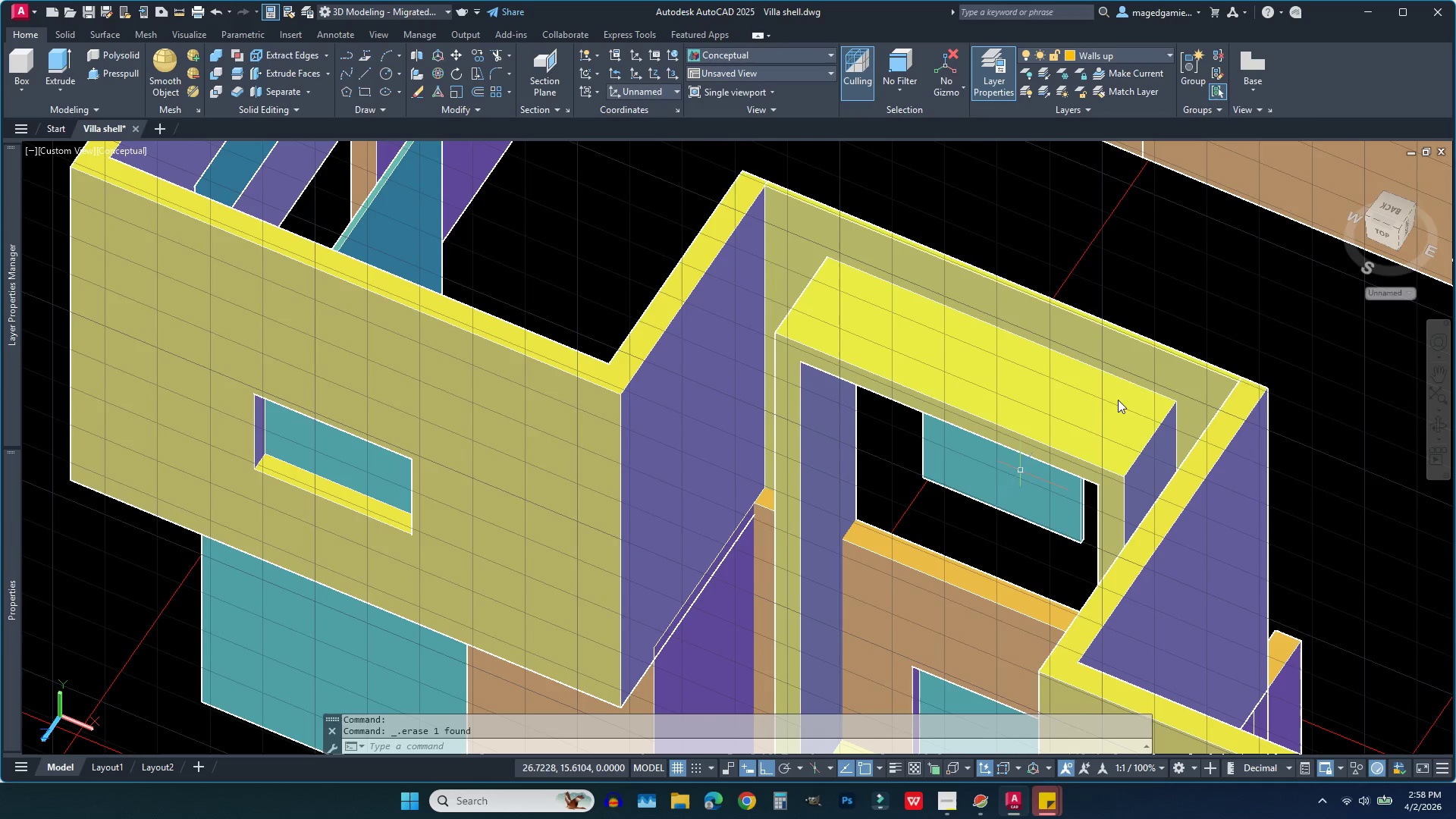 
scroll: coordinate [1140, 352], scroll_direction: down, amount: 1.0
 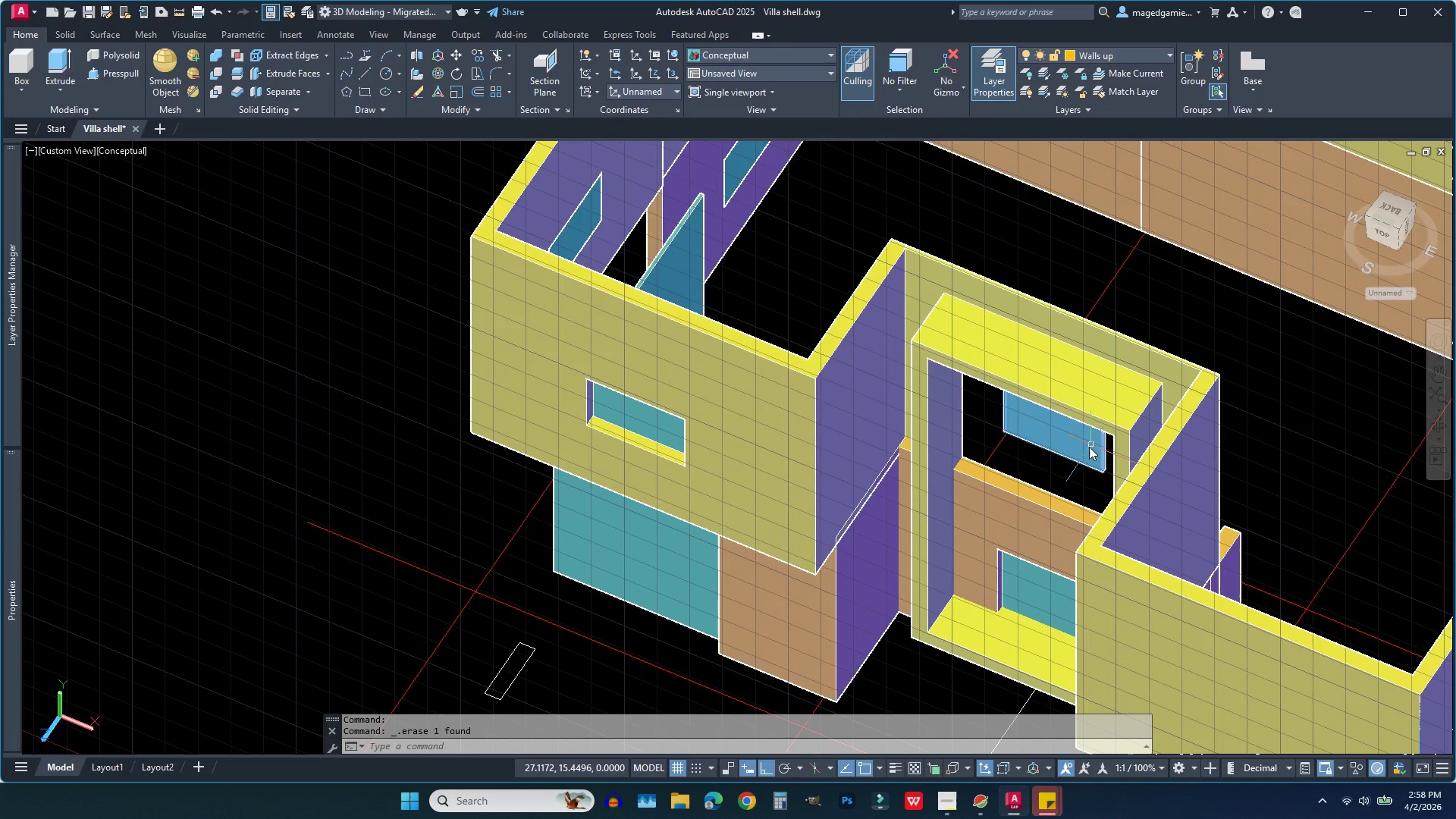 
left_click([1087, 448])
 